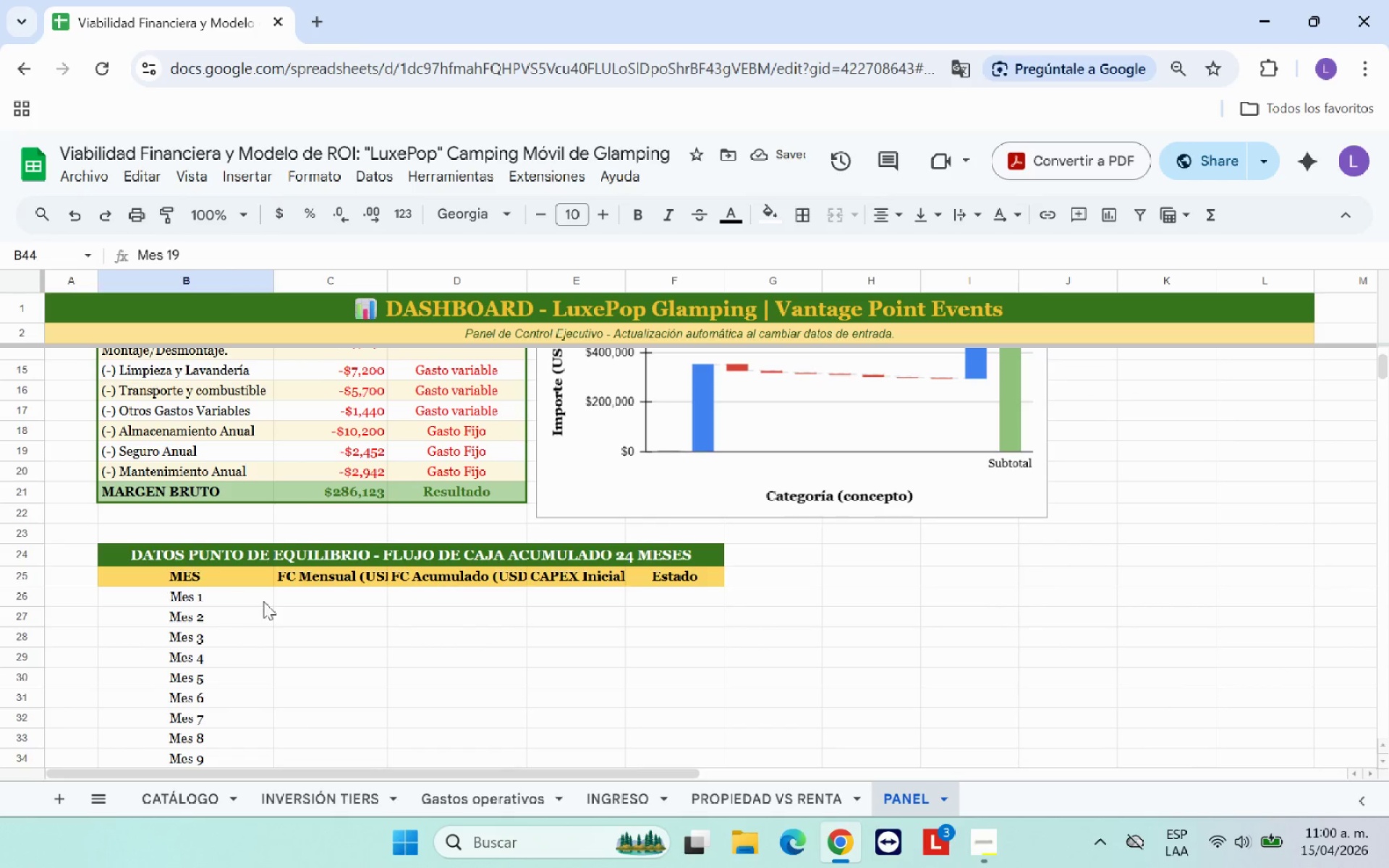 
left_click([304, 595])
 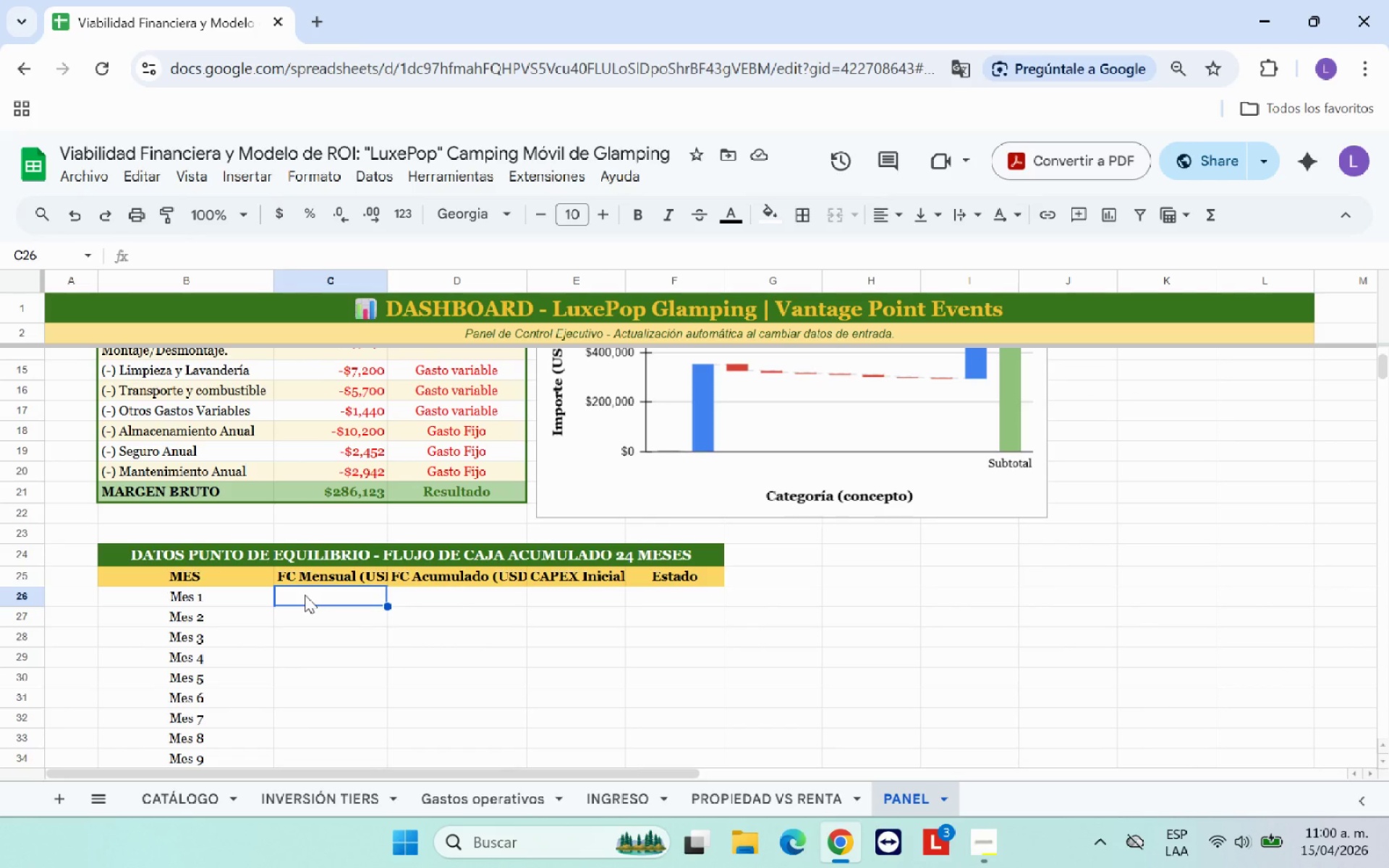 
wait(8.73)
 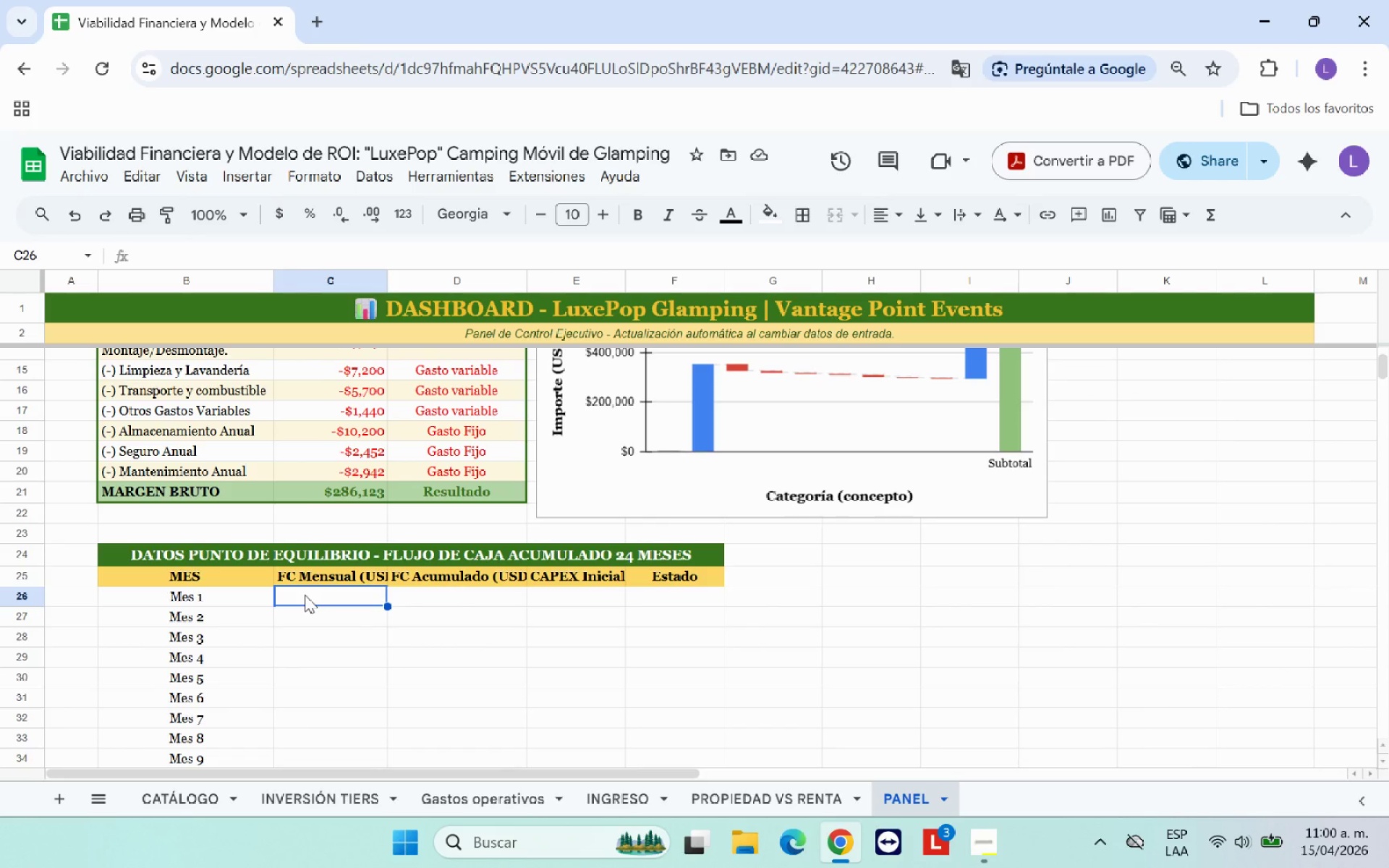 
key(Shift+0)
 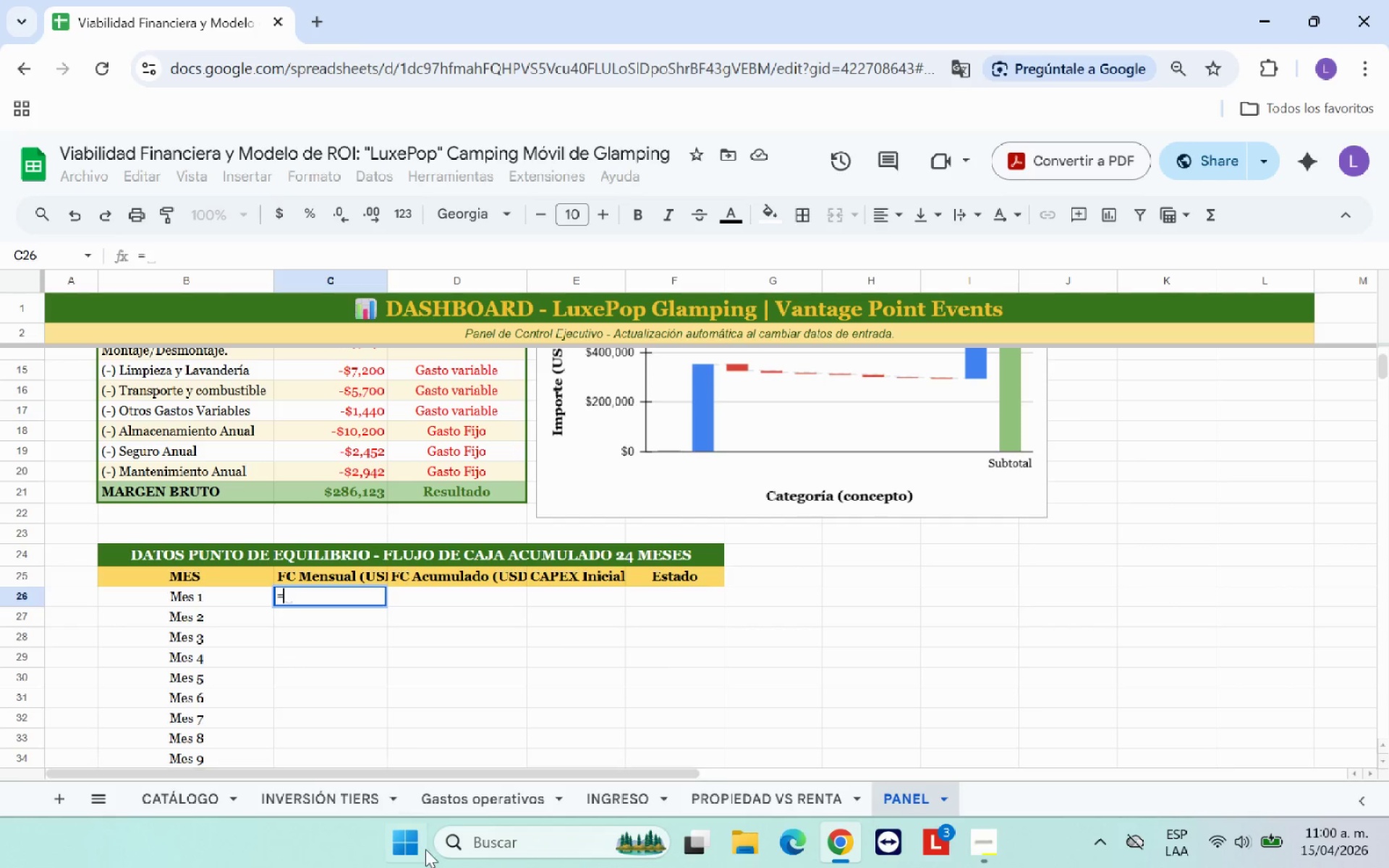 
left_click([592, 801])
 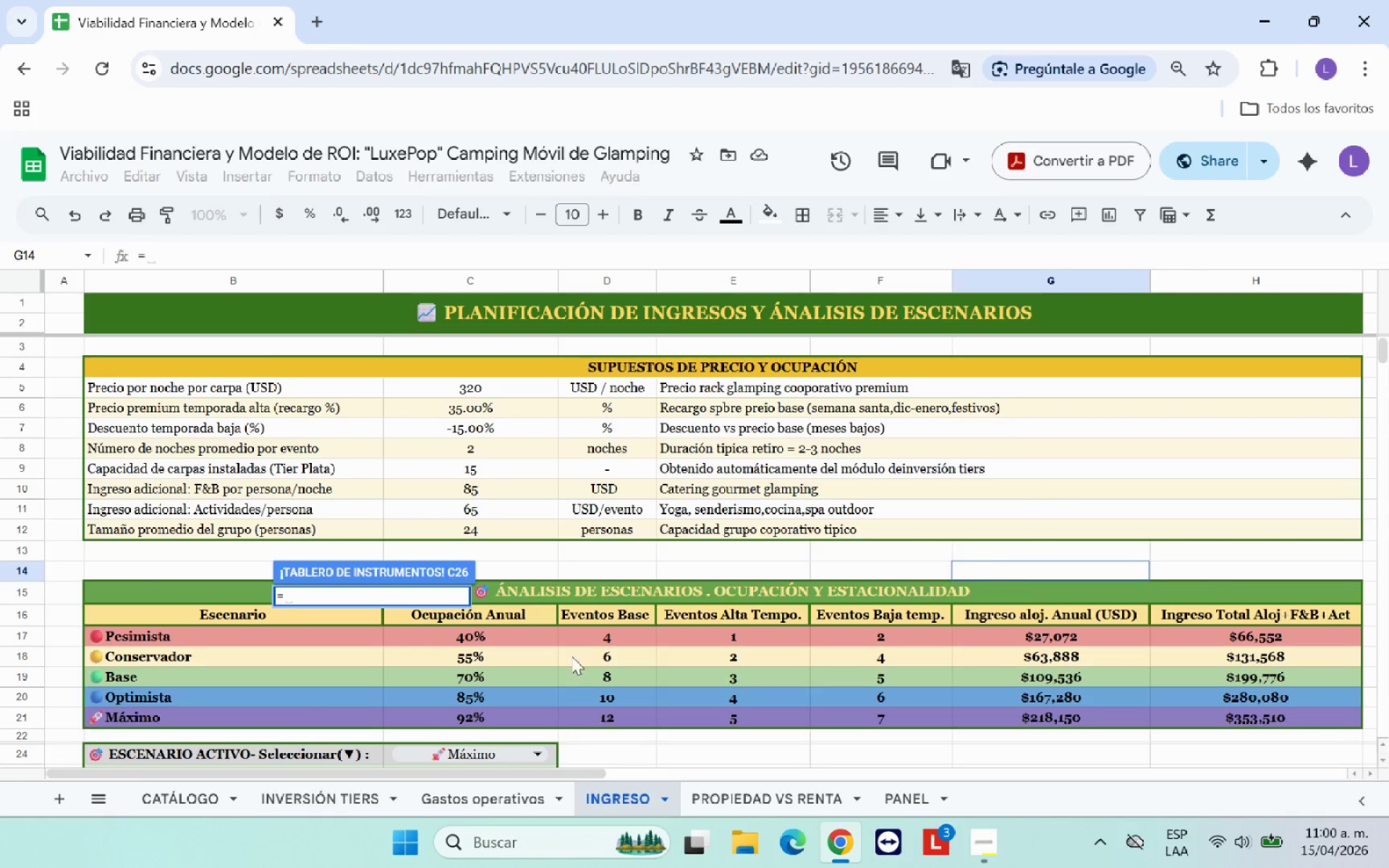 
scroll: coordinate [572, 655], scroll_direction: down, amount: 2.0
 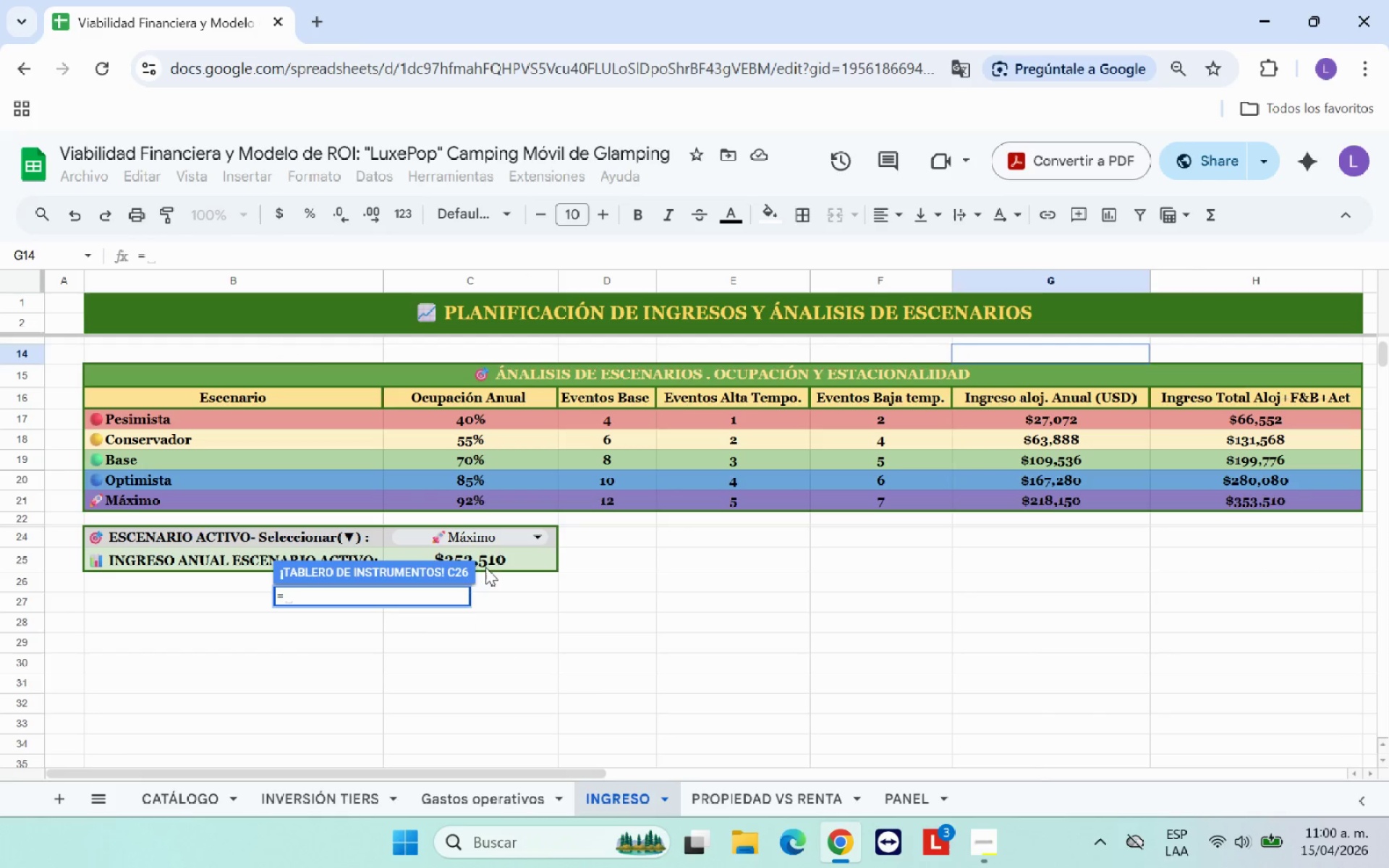 
left_click([501, 558])
 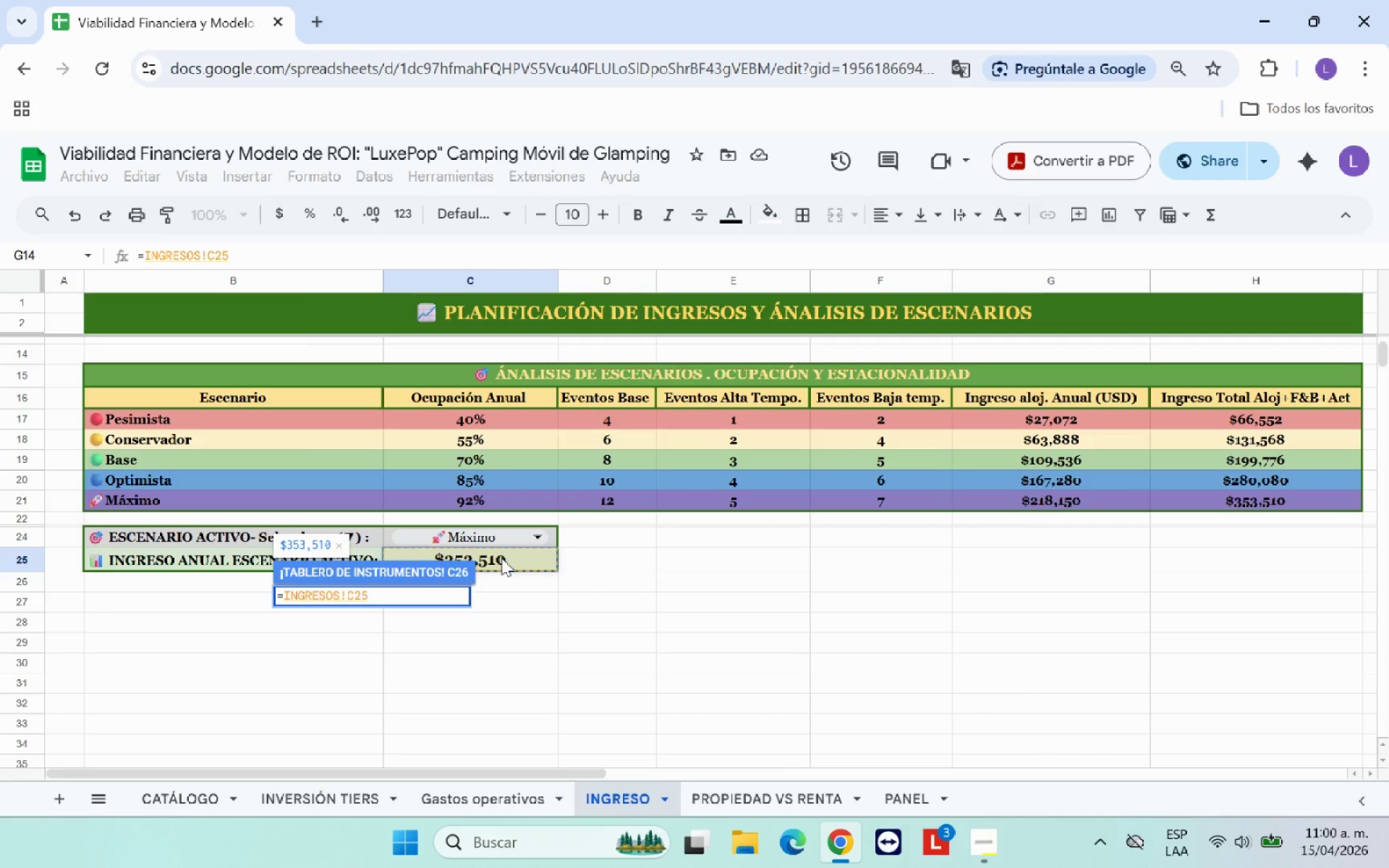 
key(Minus)
 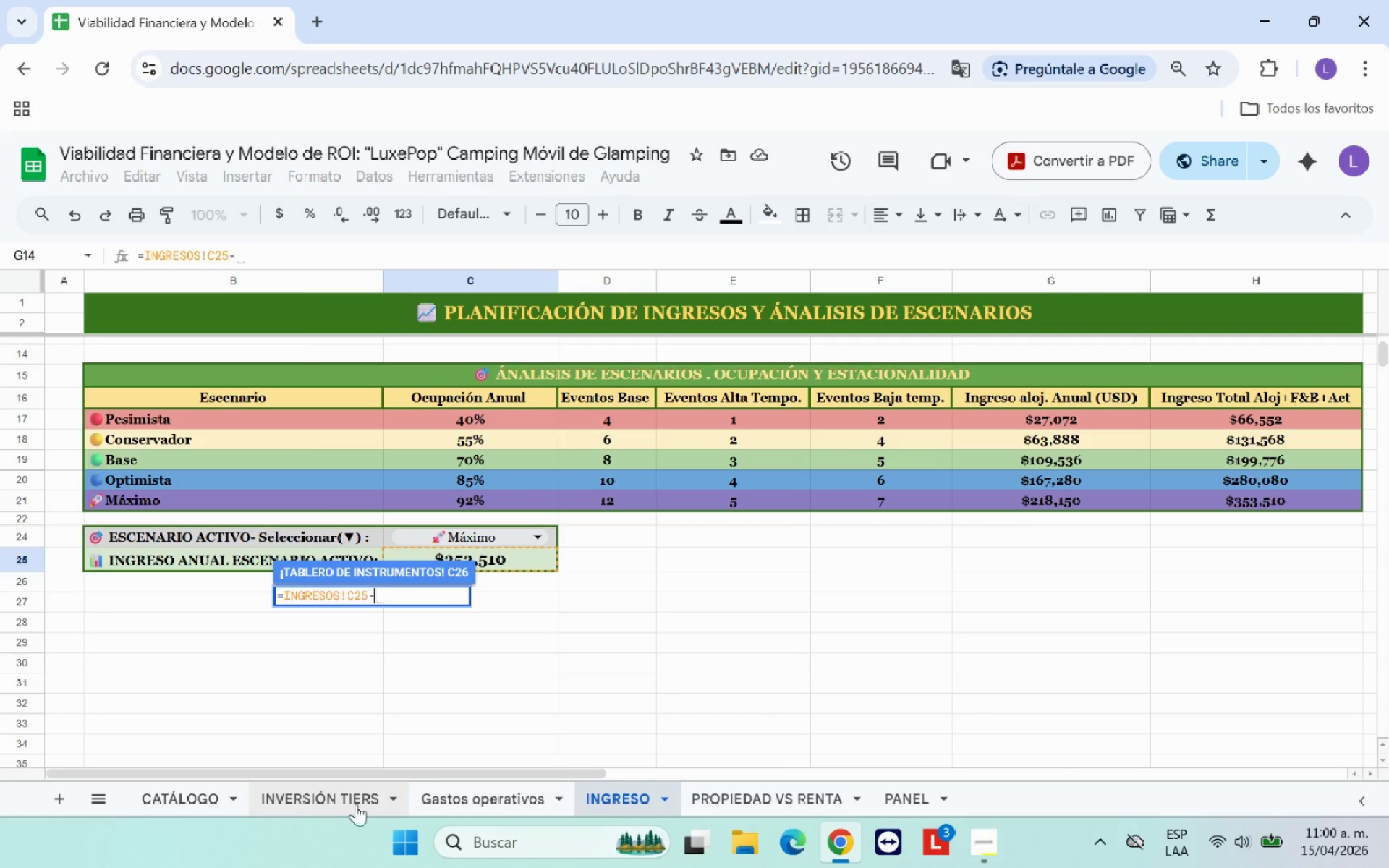 
left_click([467, 799])
 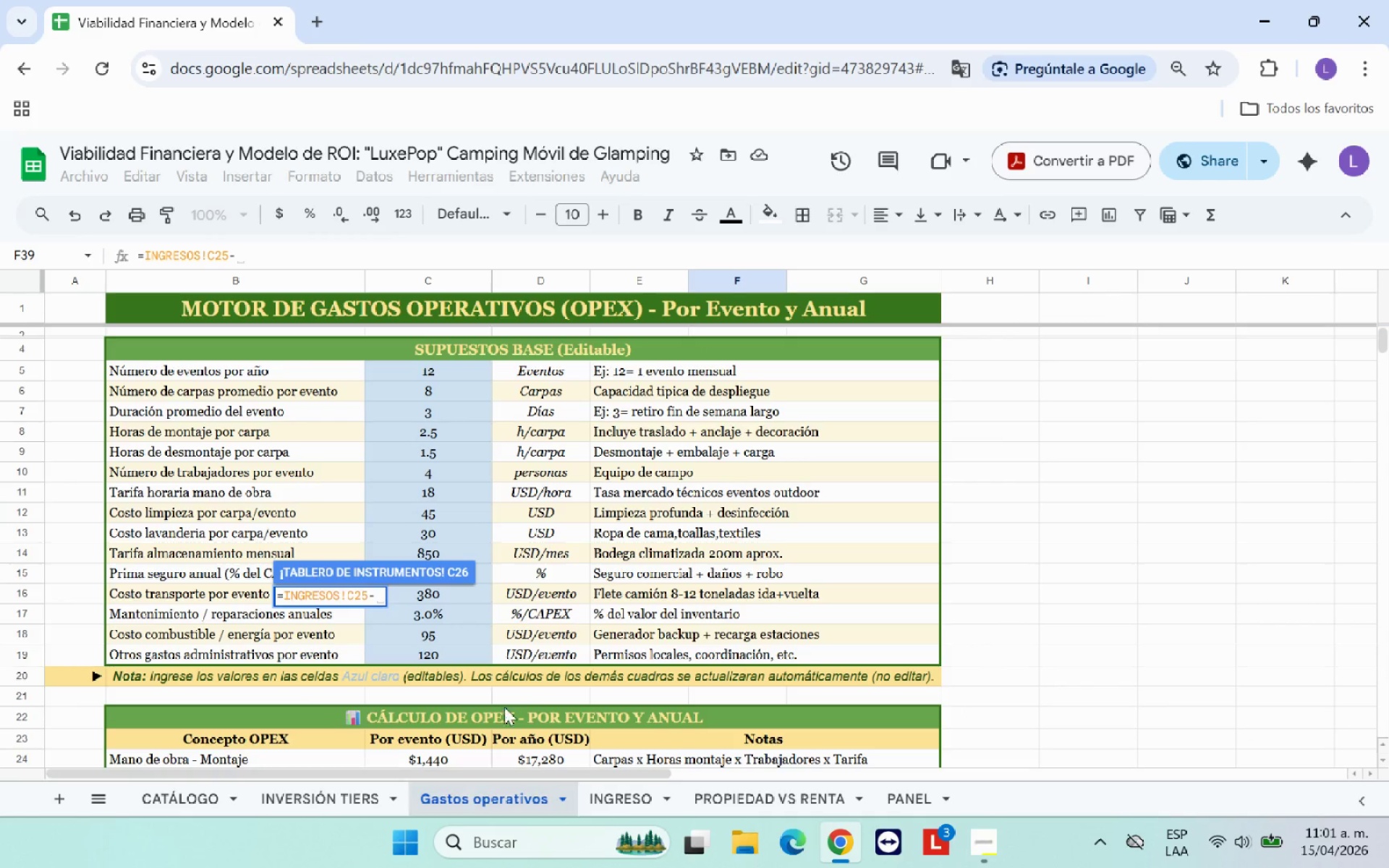 
scroll: coordinate [524, 676], scroll_direction: down, amount: 3.0
 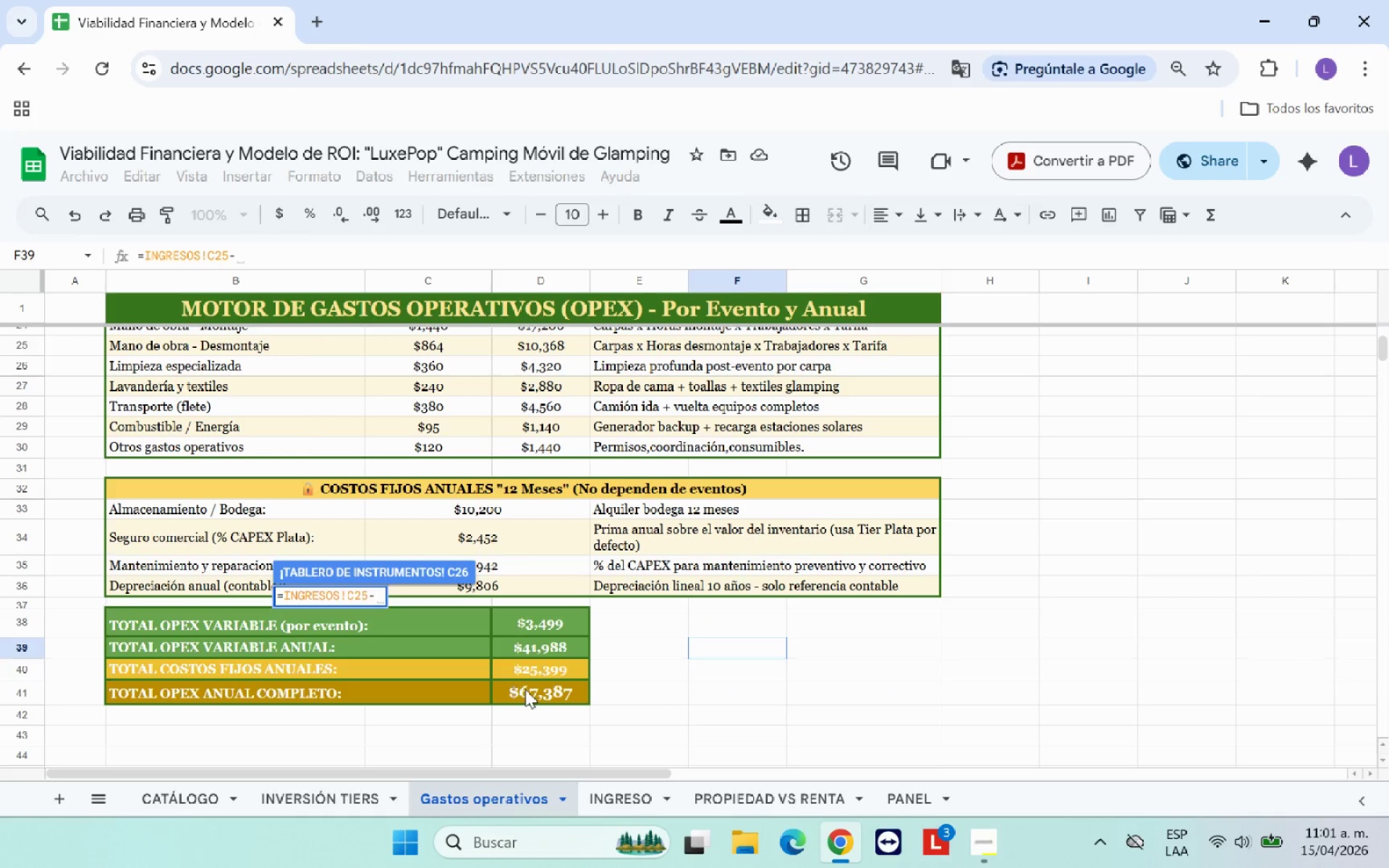 
left_click([527, 690])
 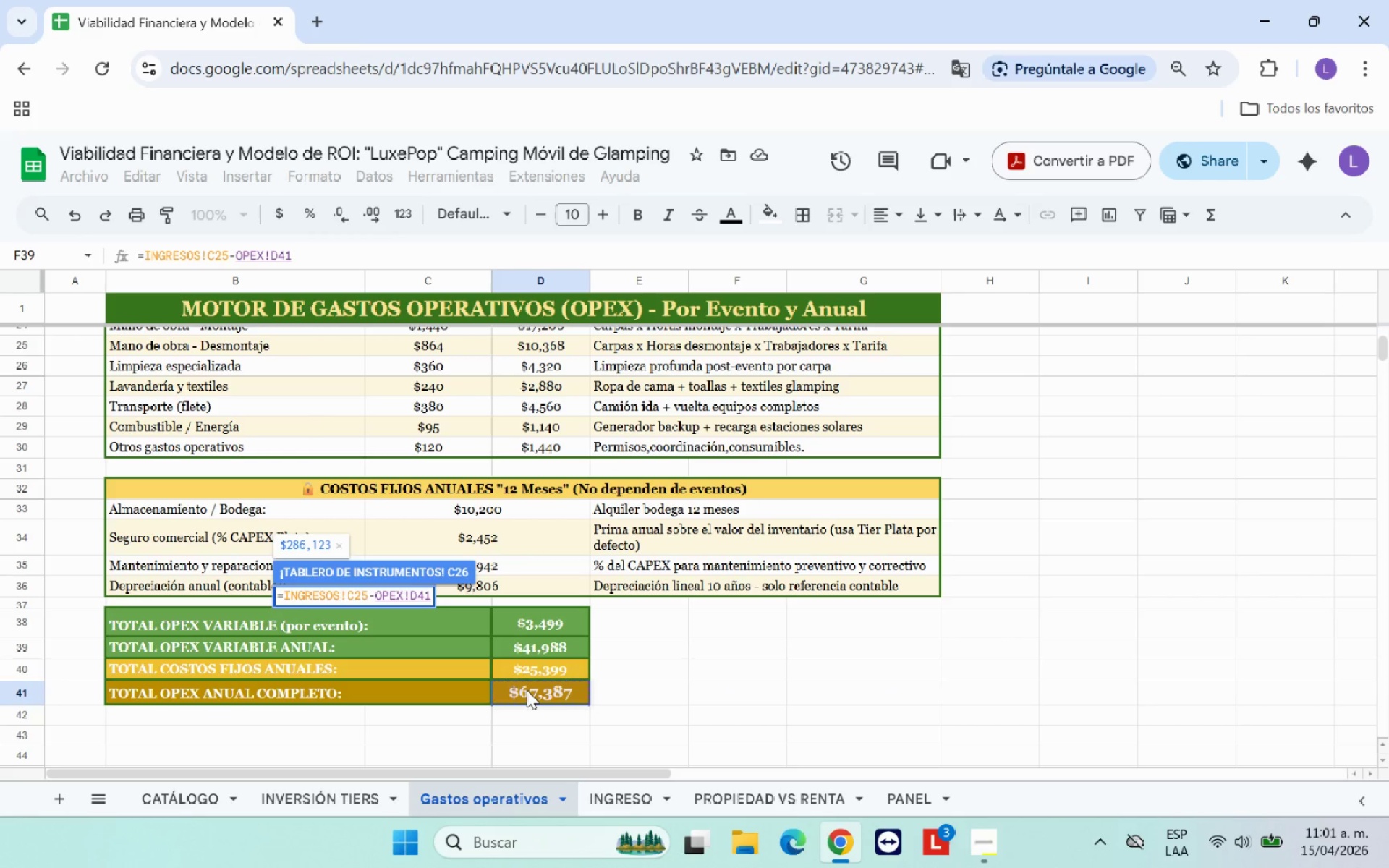 
type((&12)
 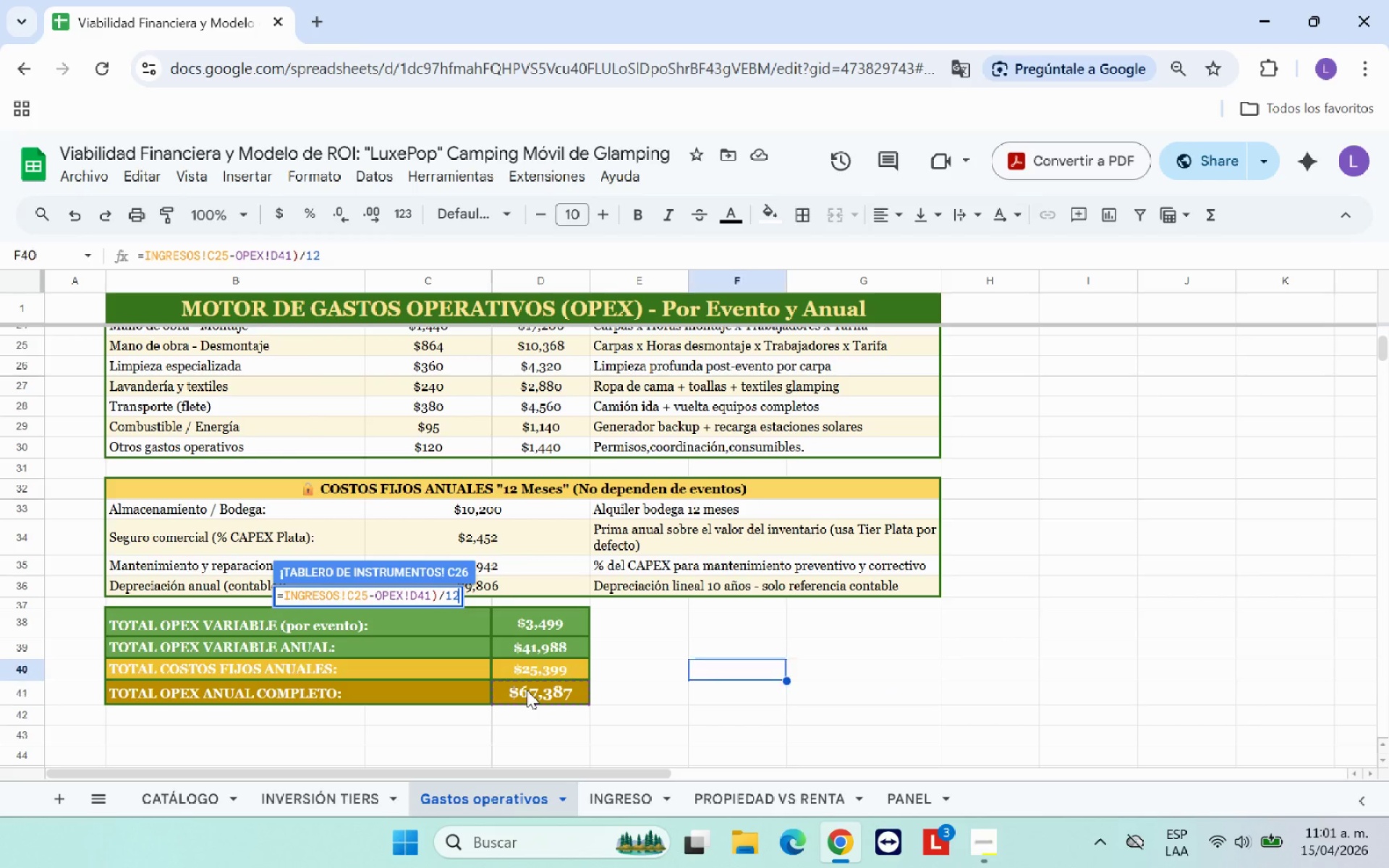 
 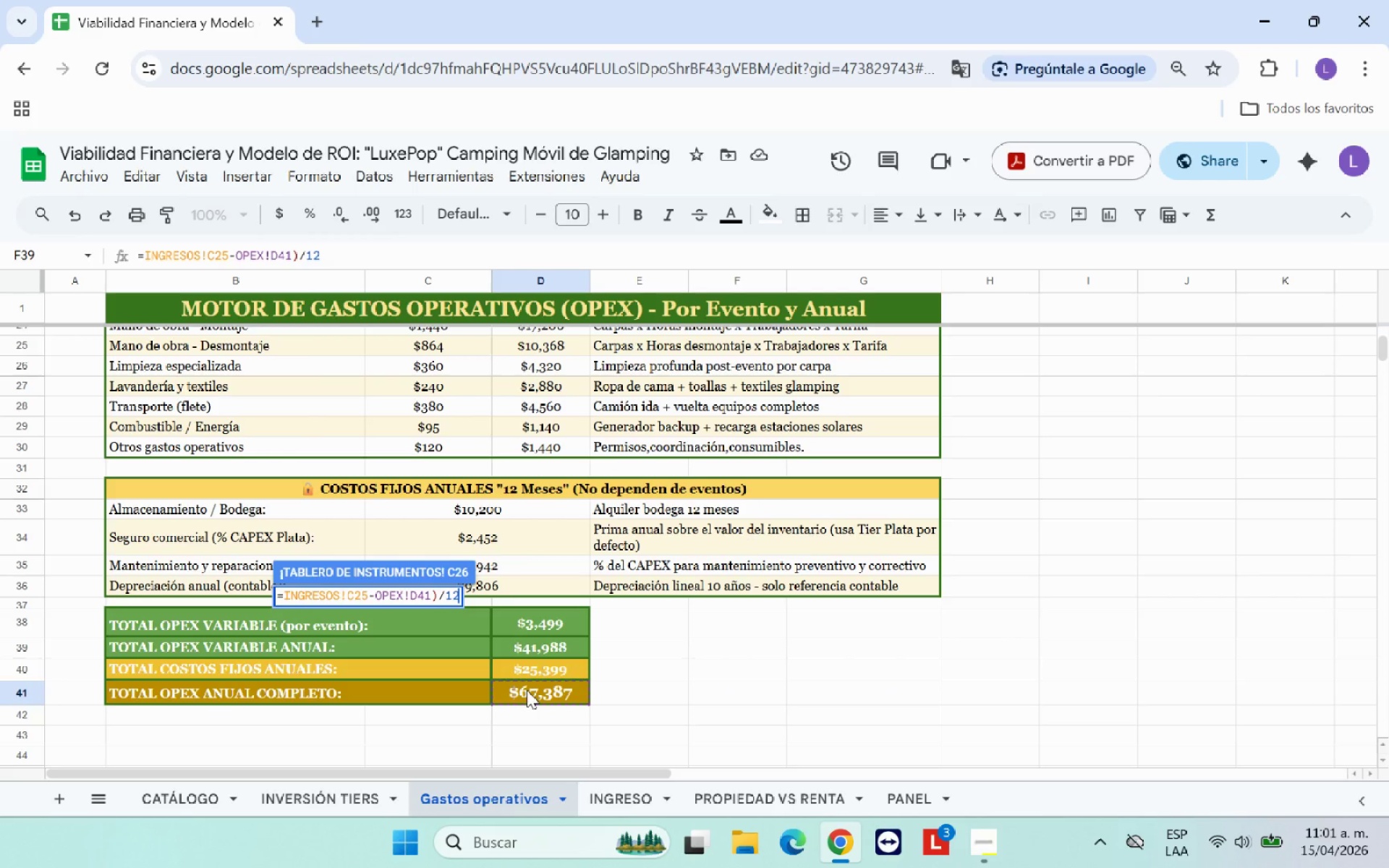 
key(Enter)
 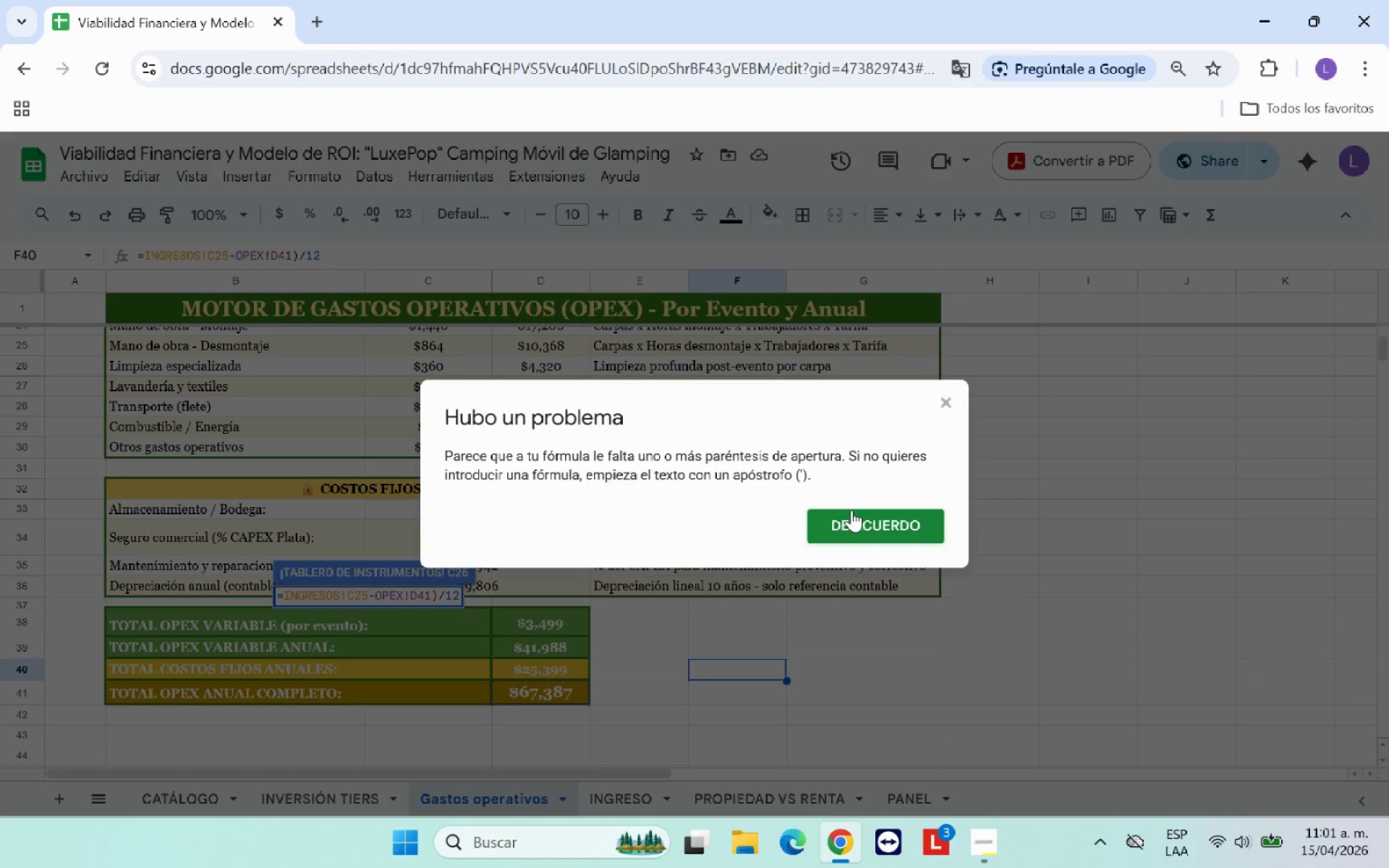 
left_click([851, 519])
 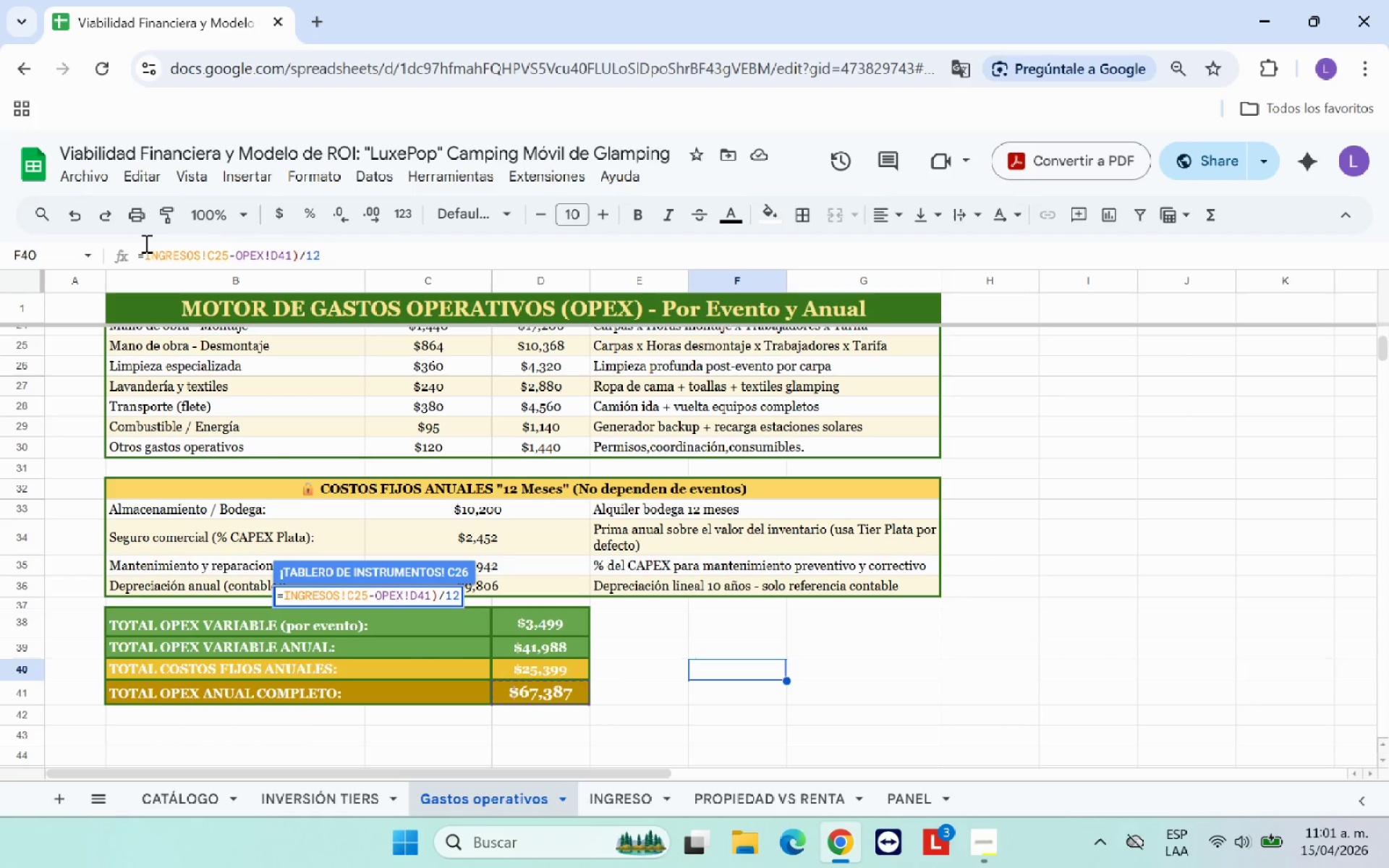 
left_click([146, 248])
 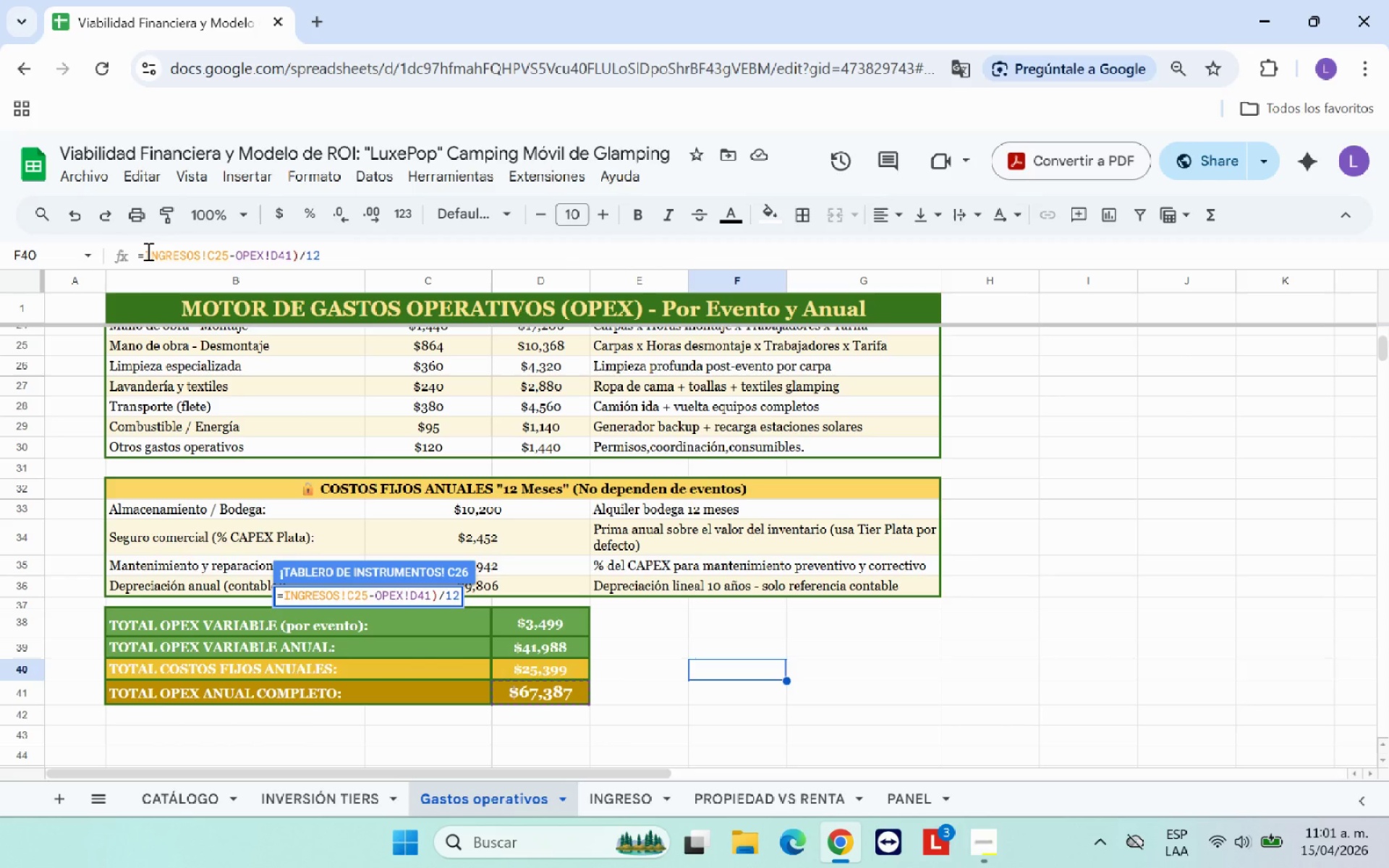 
hold_key(key=ShiftRight, duration=1.11)
 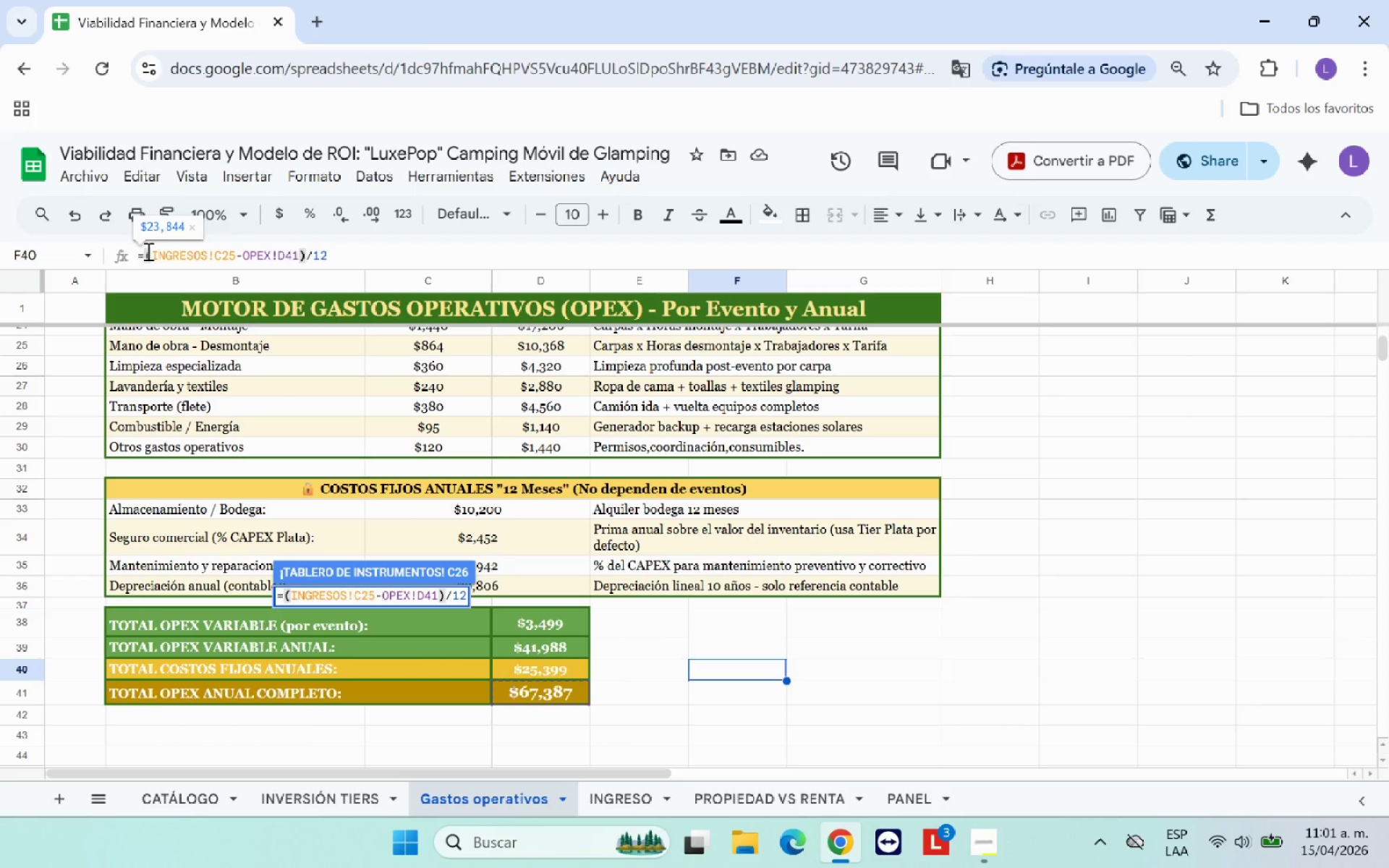 
hold_key(key=8, duration=0.39)
 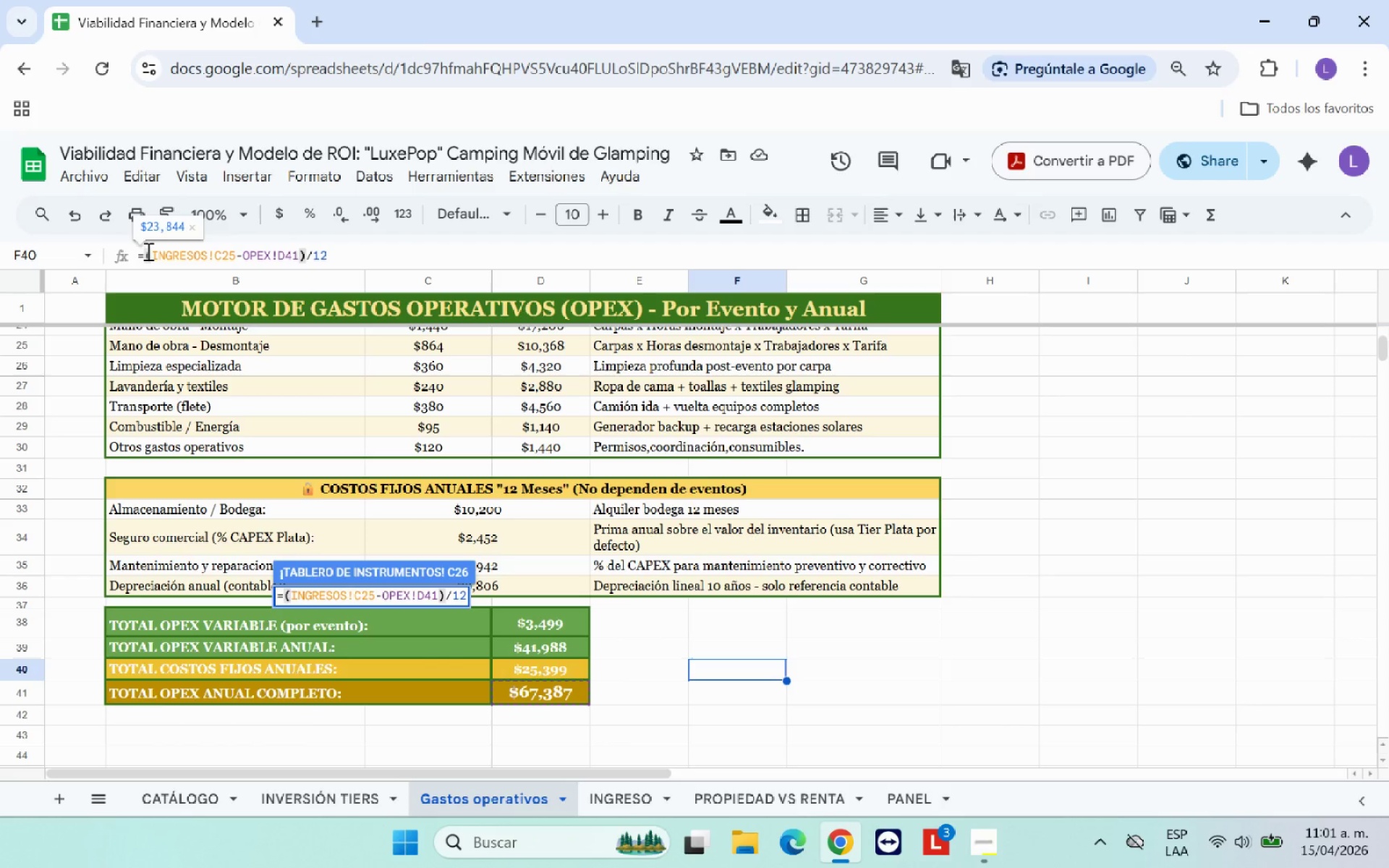 
key(Enter)
 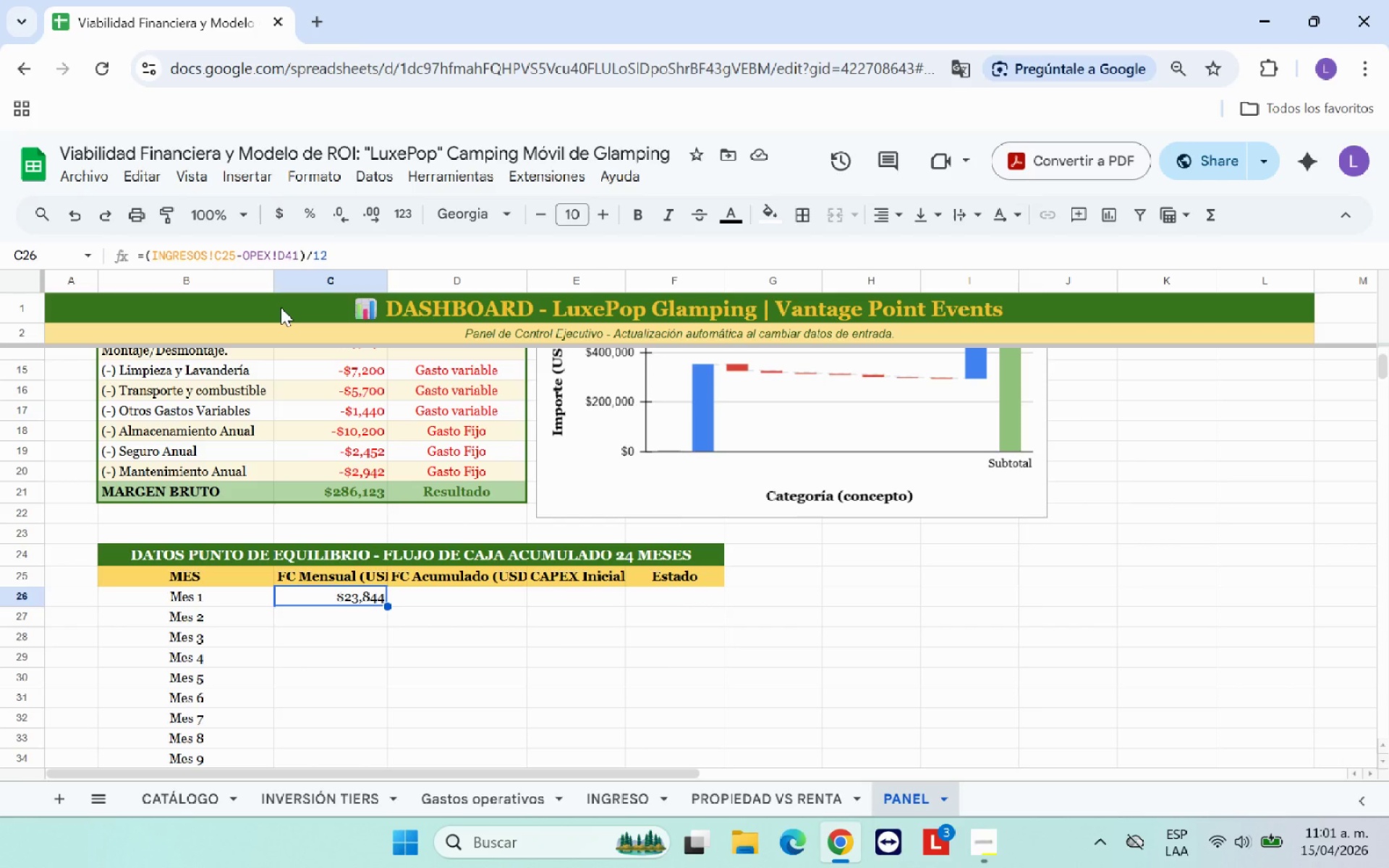 
wait(17.19)
 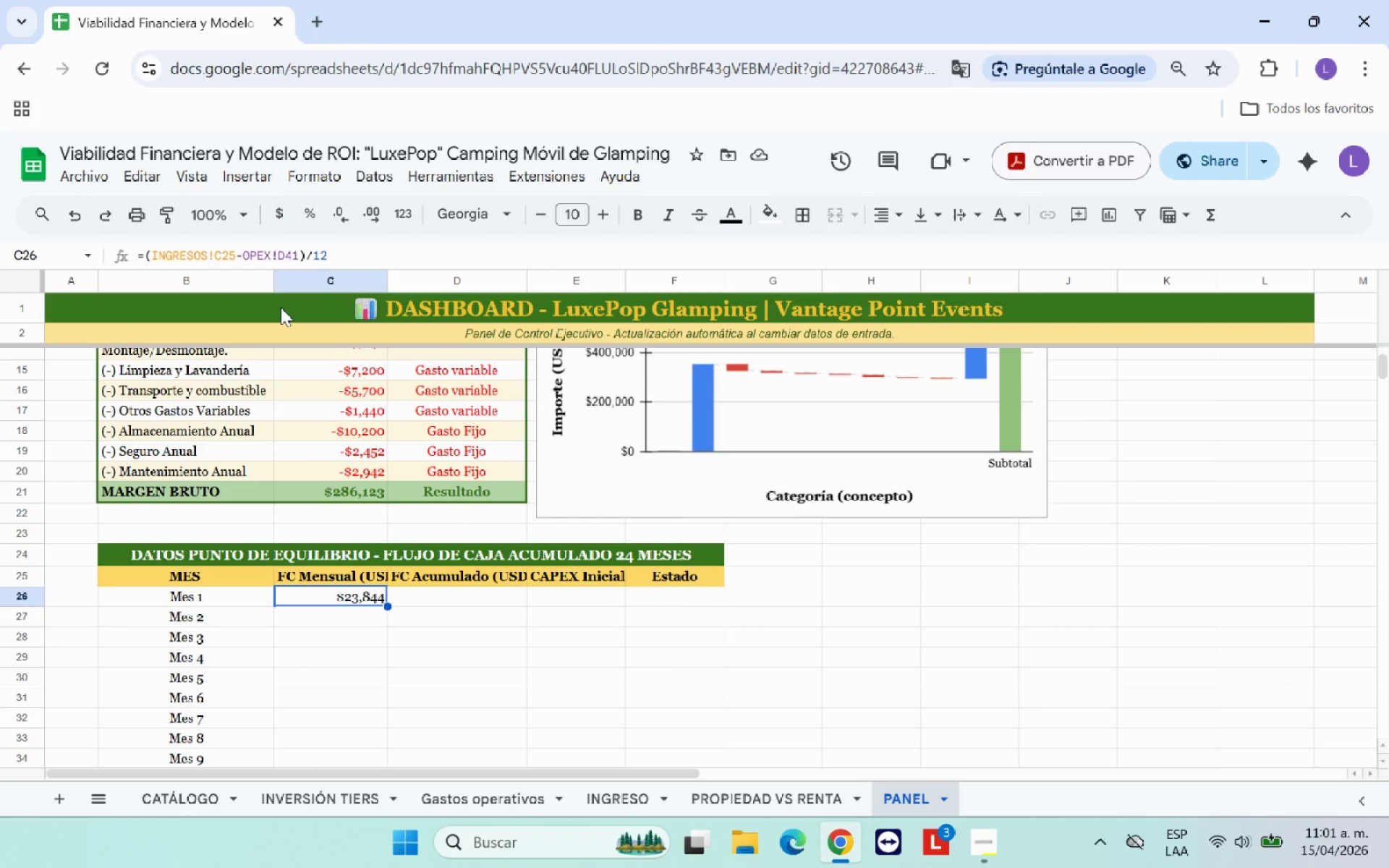 
left_click([347, 610])
 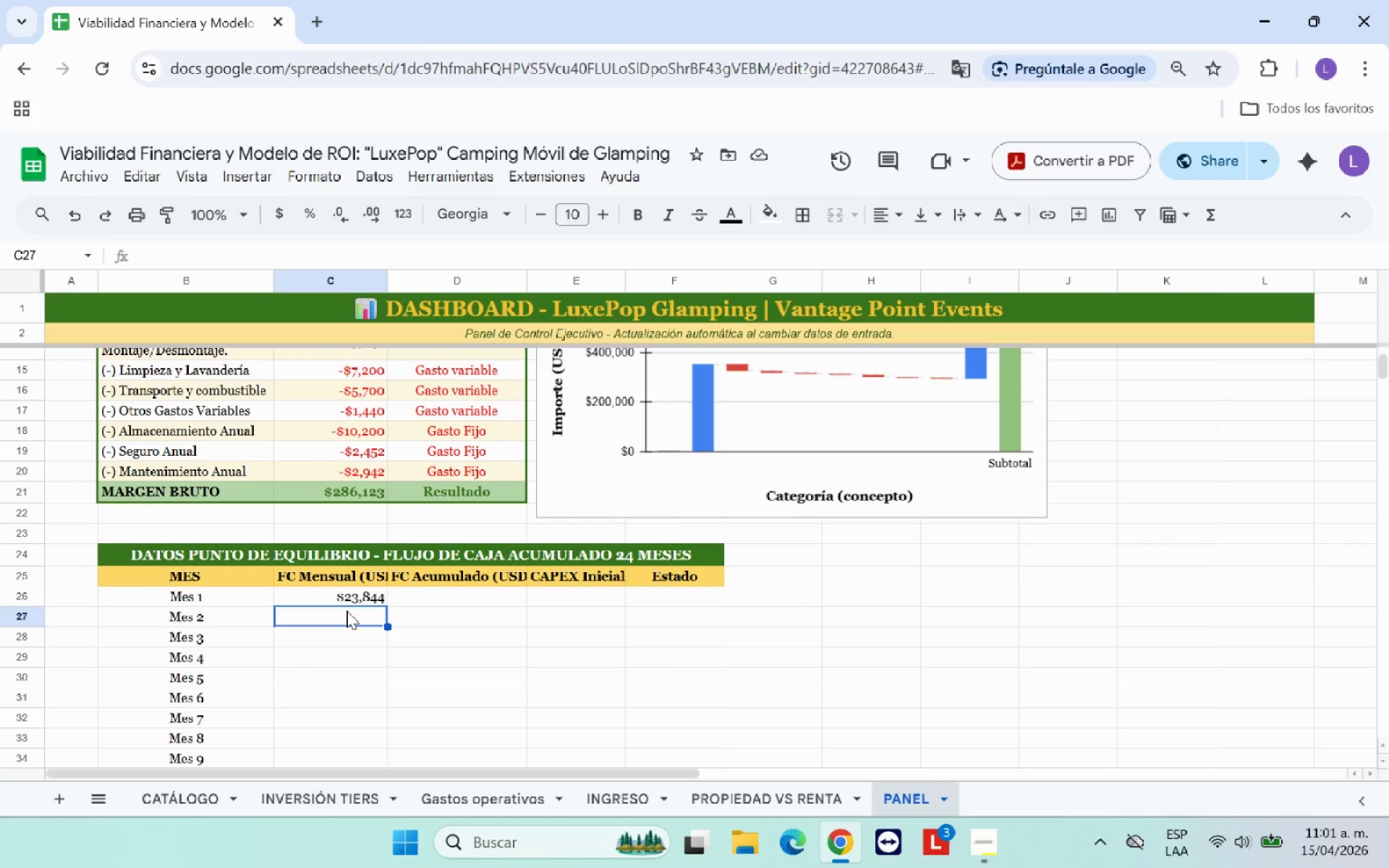 
wait(8.17)
 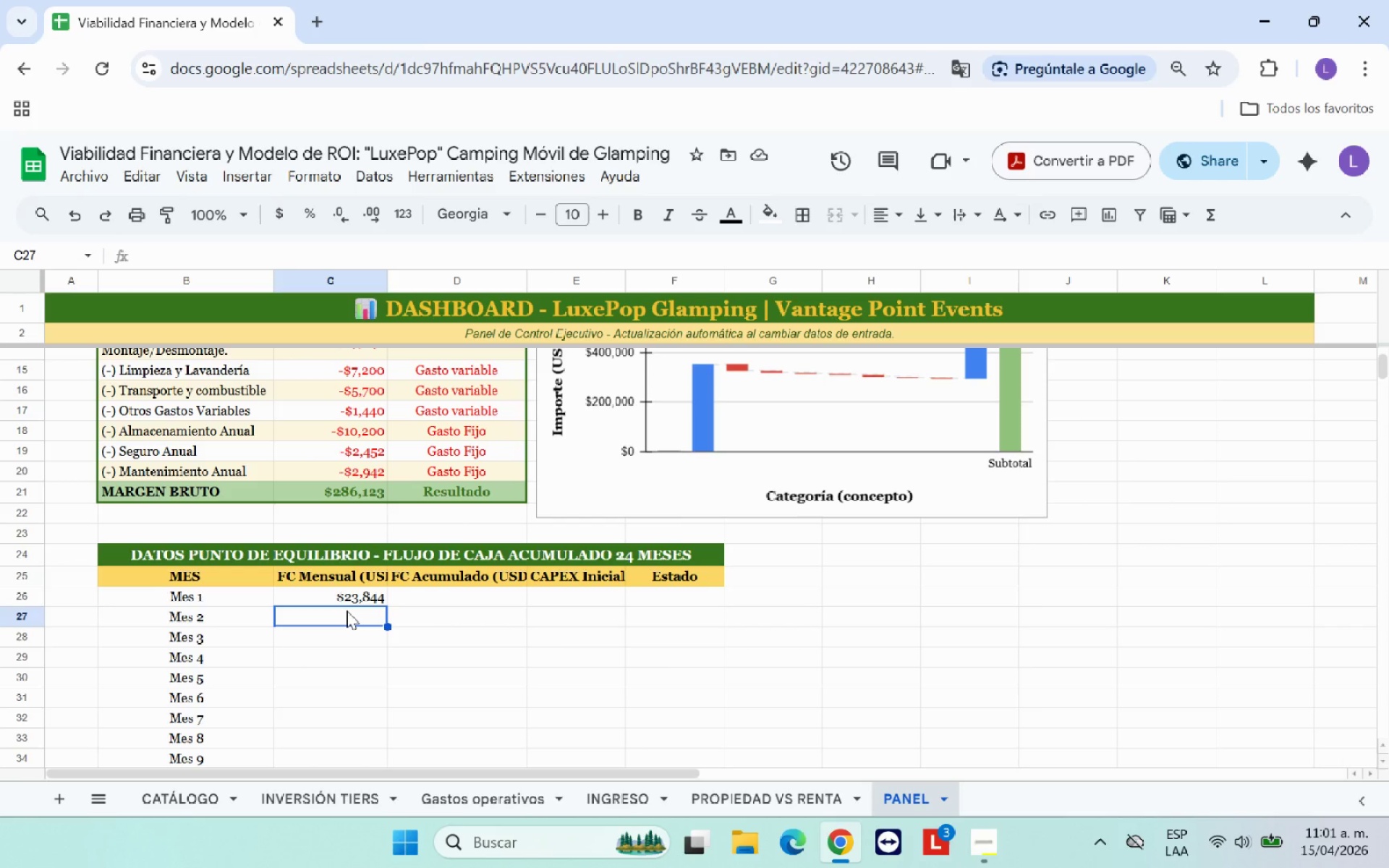 
left_click([371, 592])
 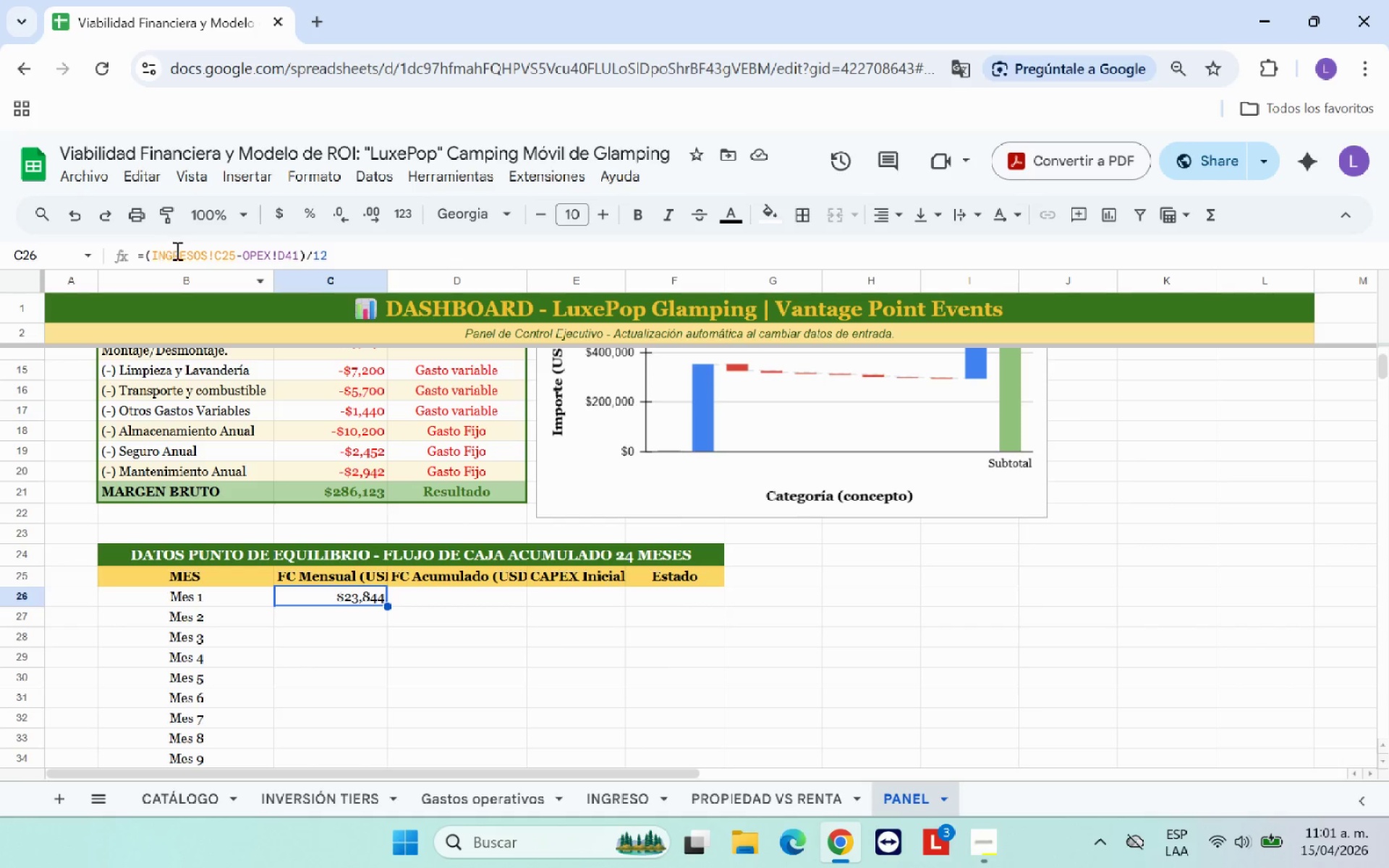 
left_click([220, 257])
 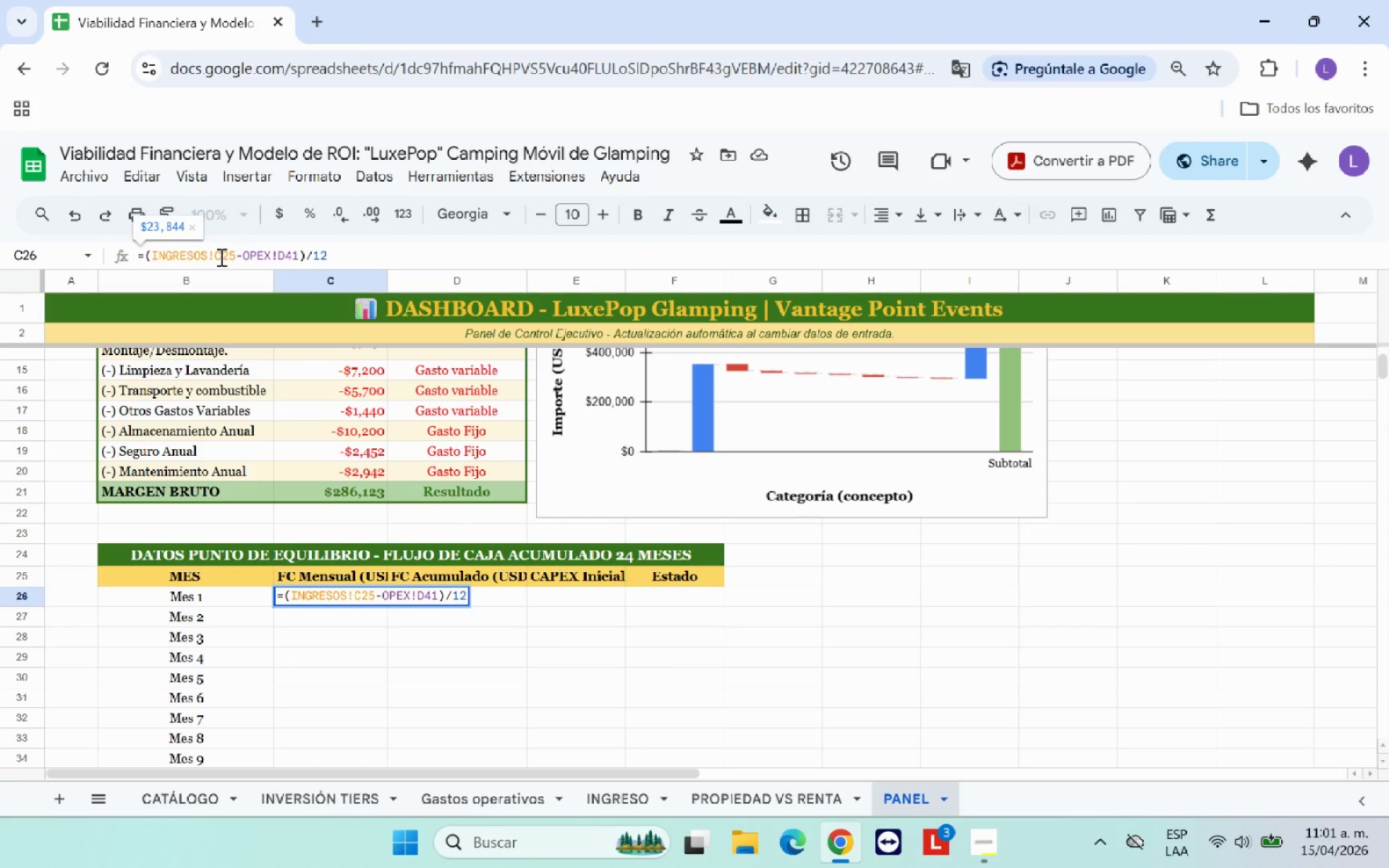 
key(Shift+4)
 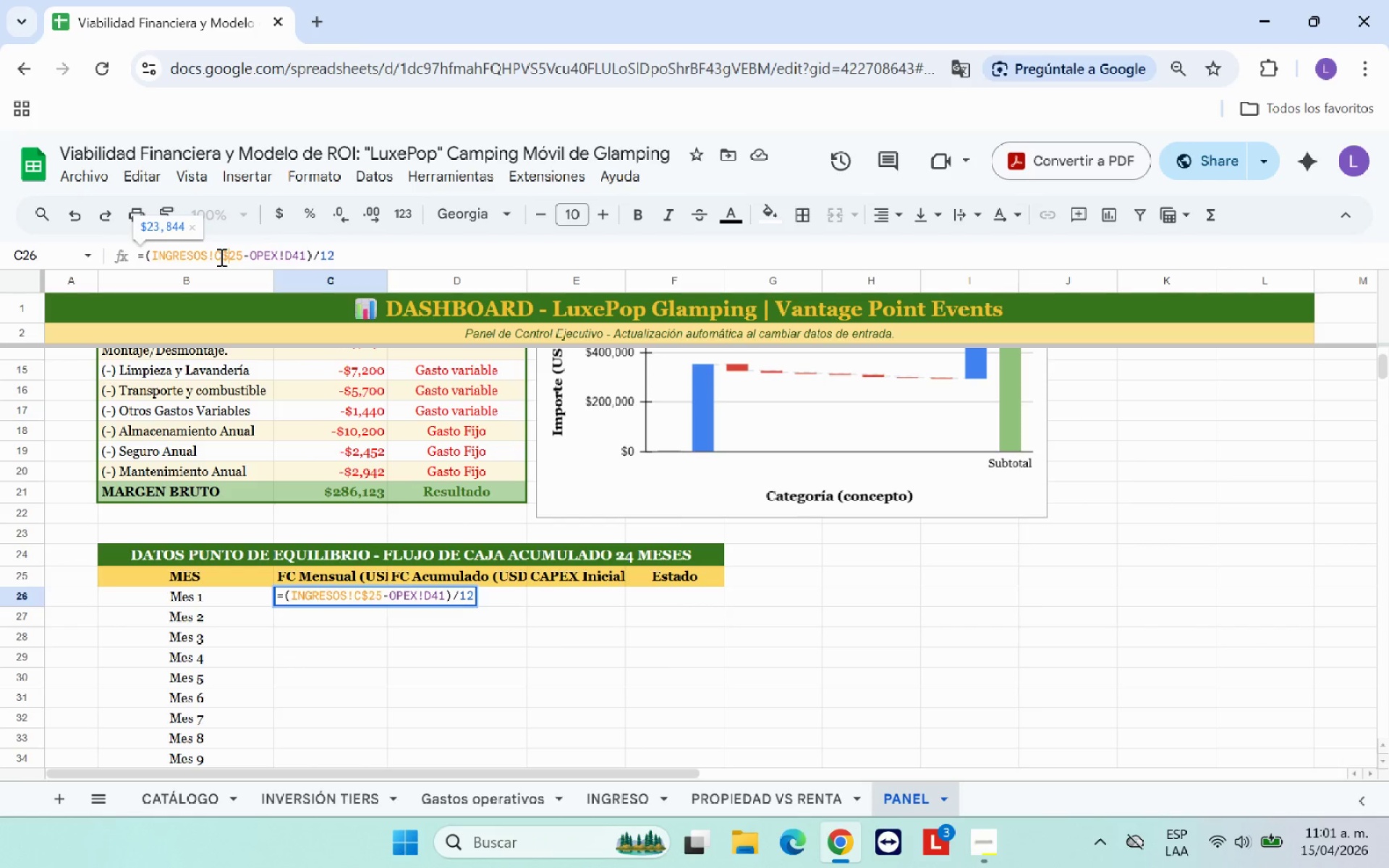 
key(ArrowLeft)
 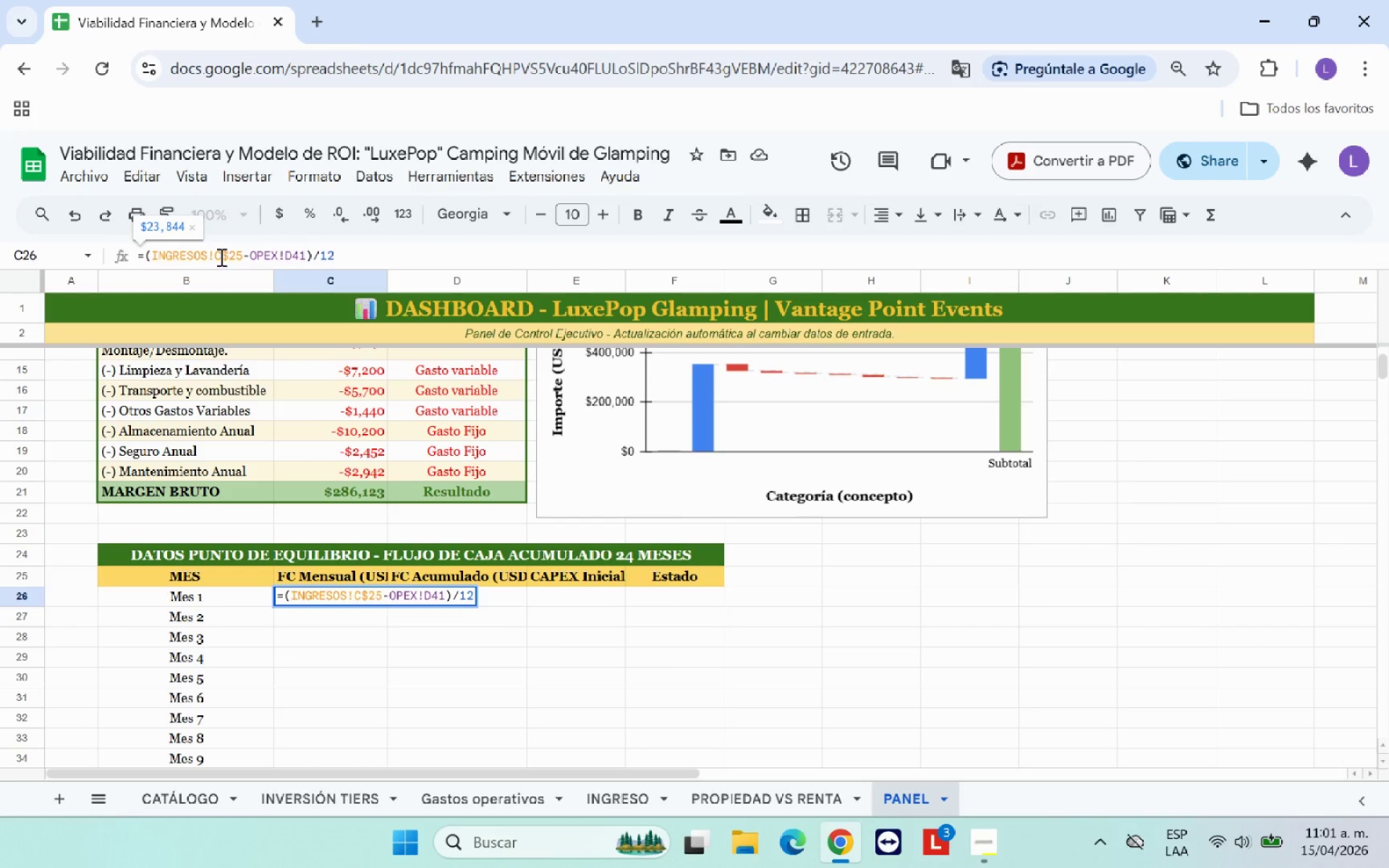 
key(ArrowLeft)
 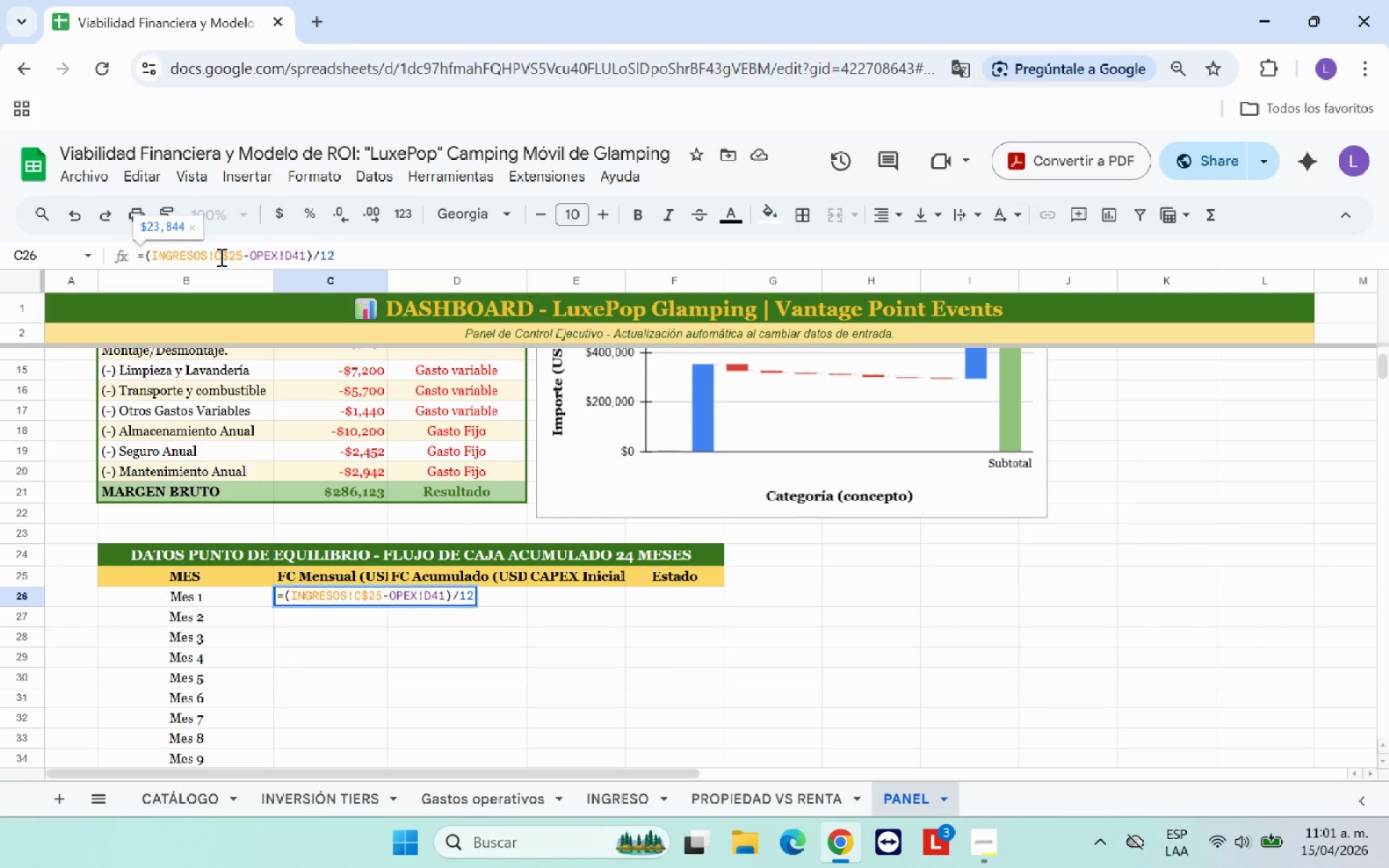 
key(Shift+4)
 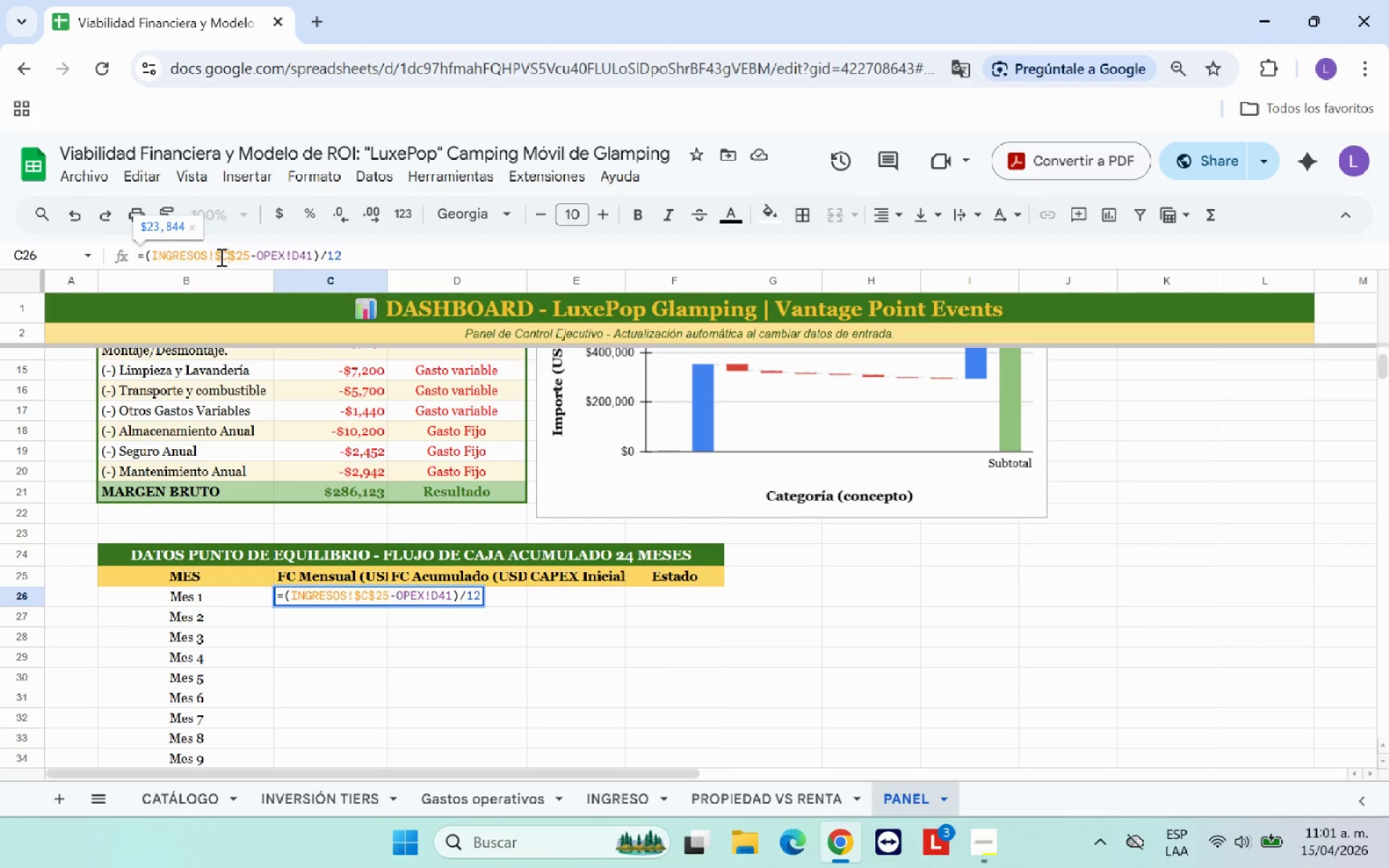 
key(ArrowRight)
 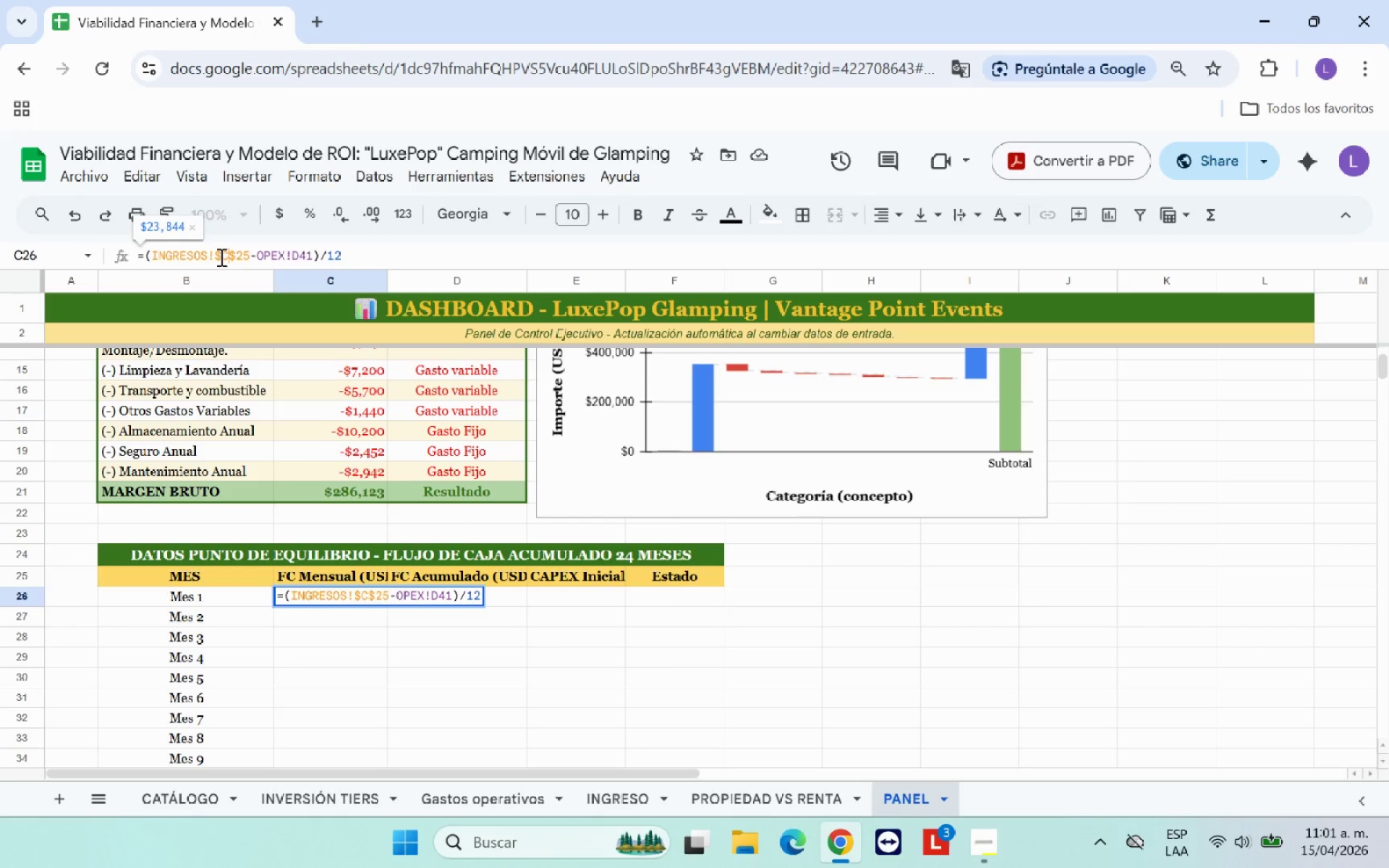 
key(ArrowRight)
 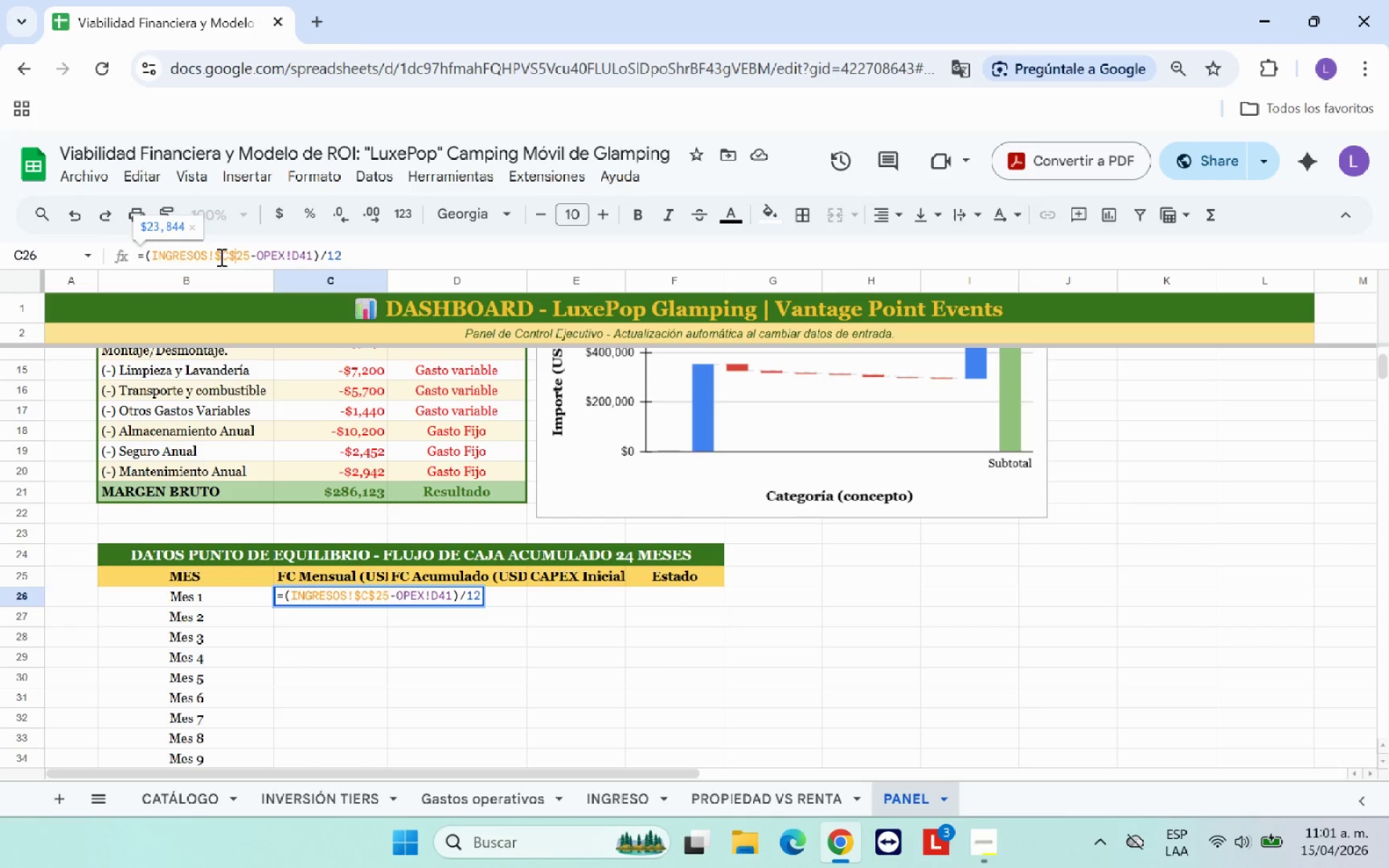 
key(ArrowRight)
 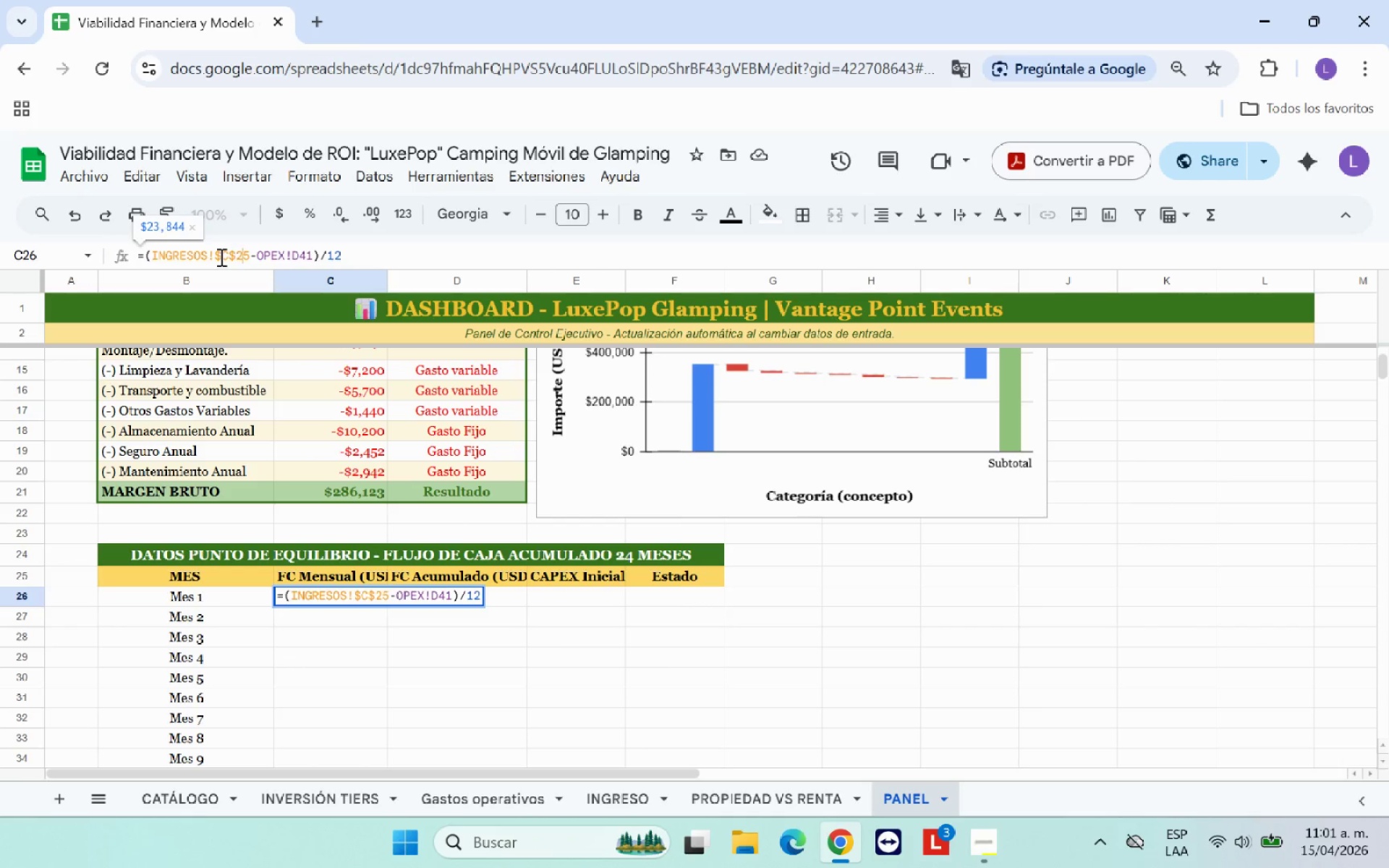 
key(ArrowRight)
 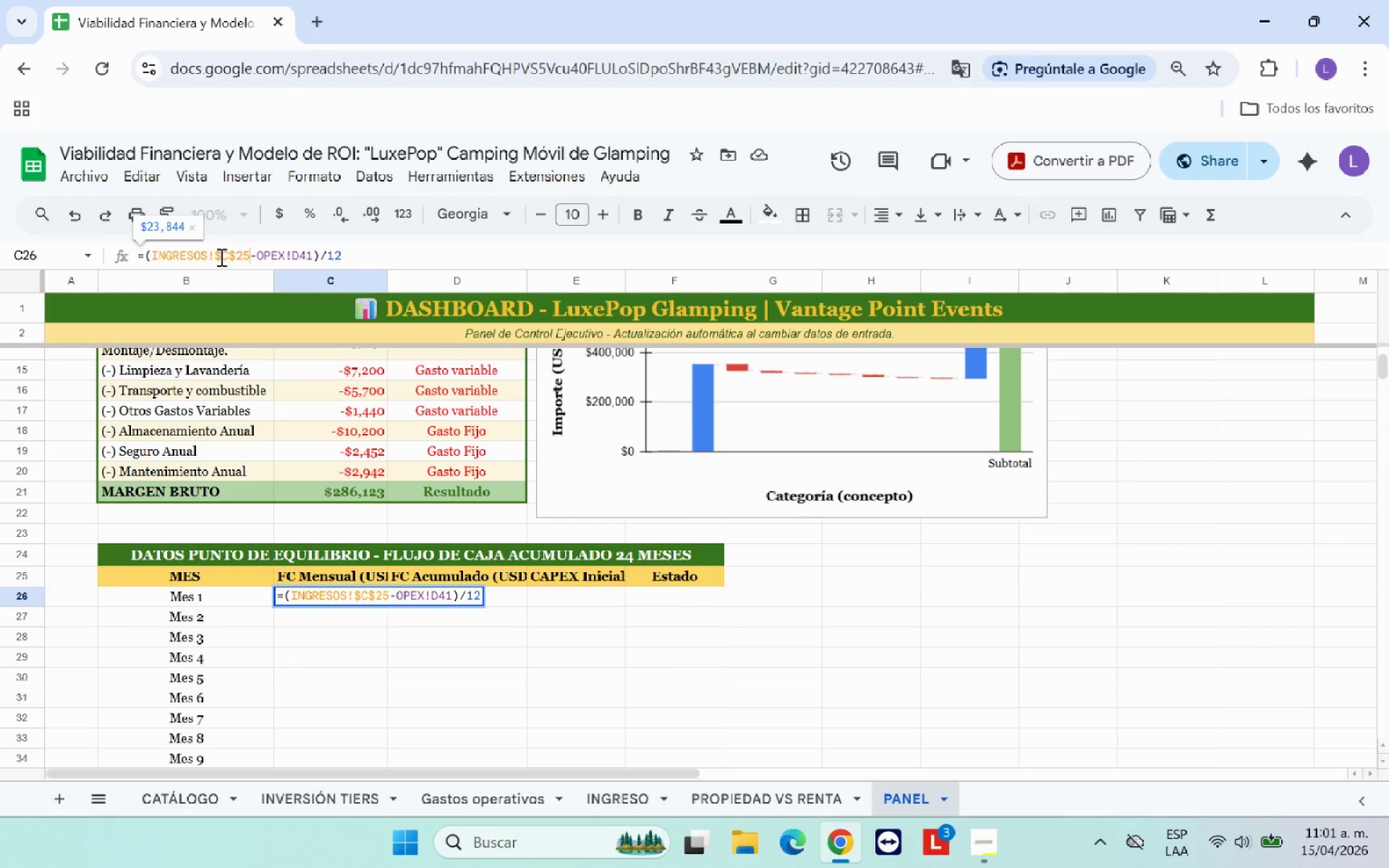 
key(ArrowRight)
 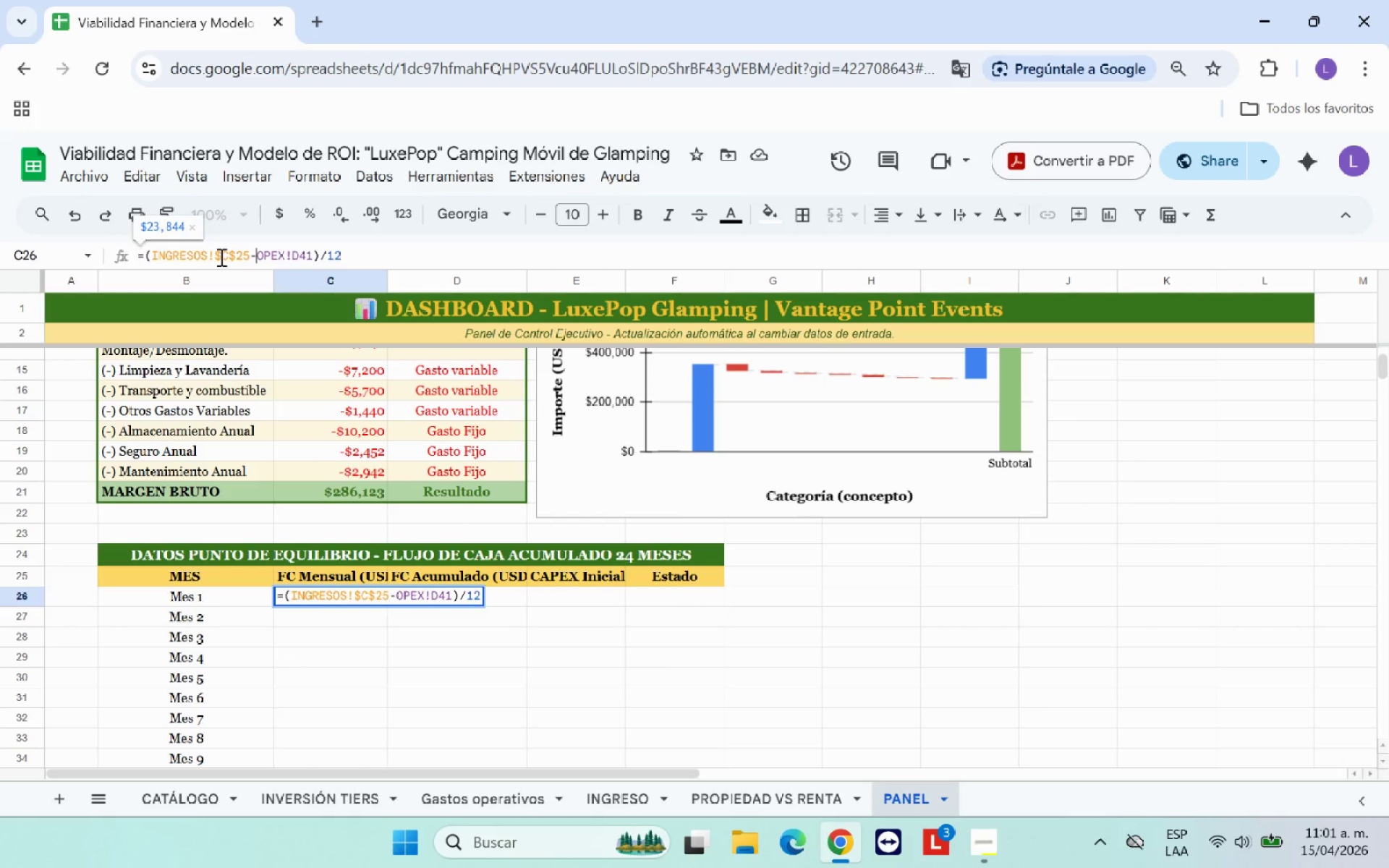 
key(ArrowRight)
 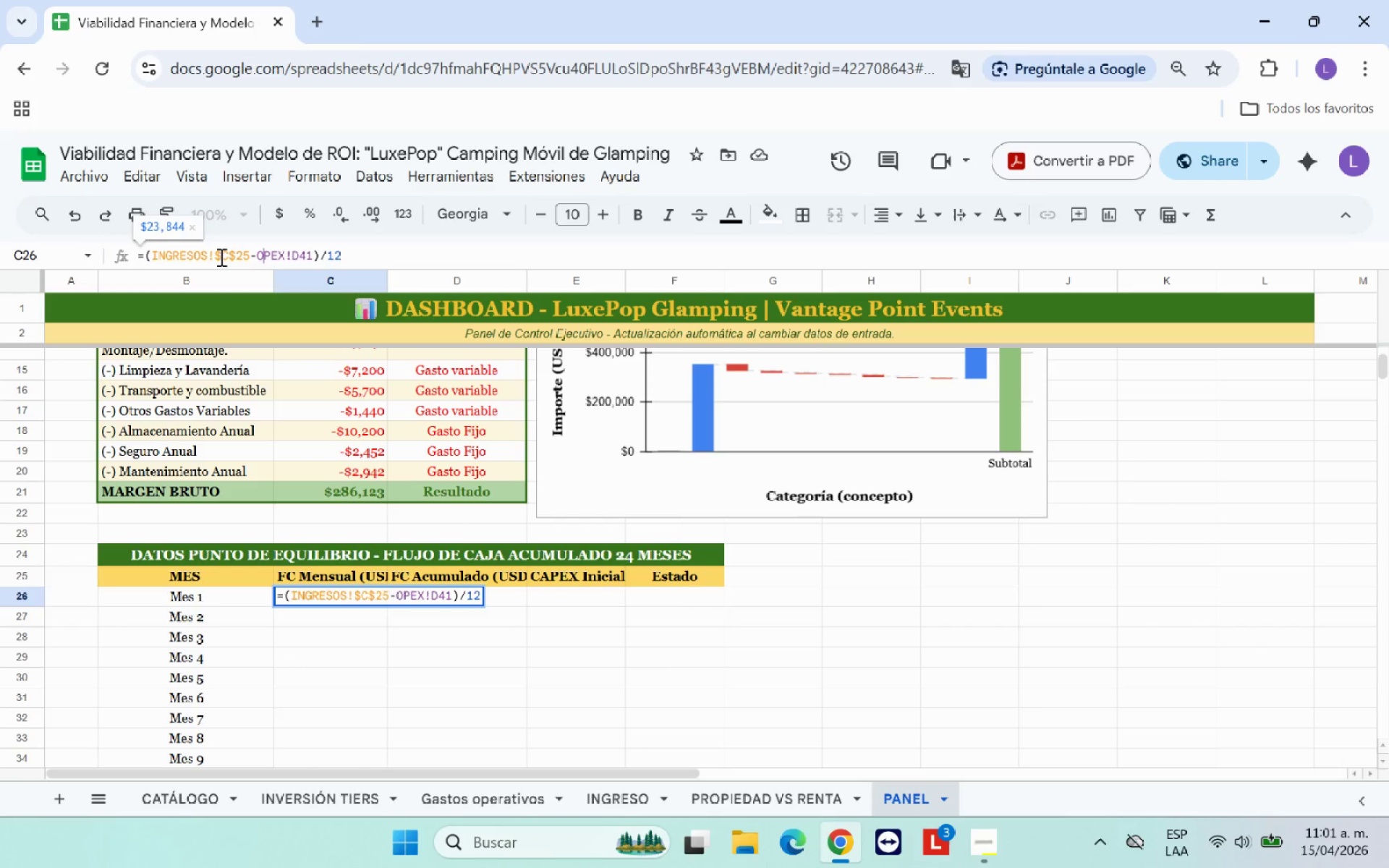 
key(ArrowRight)
 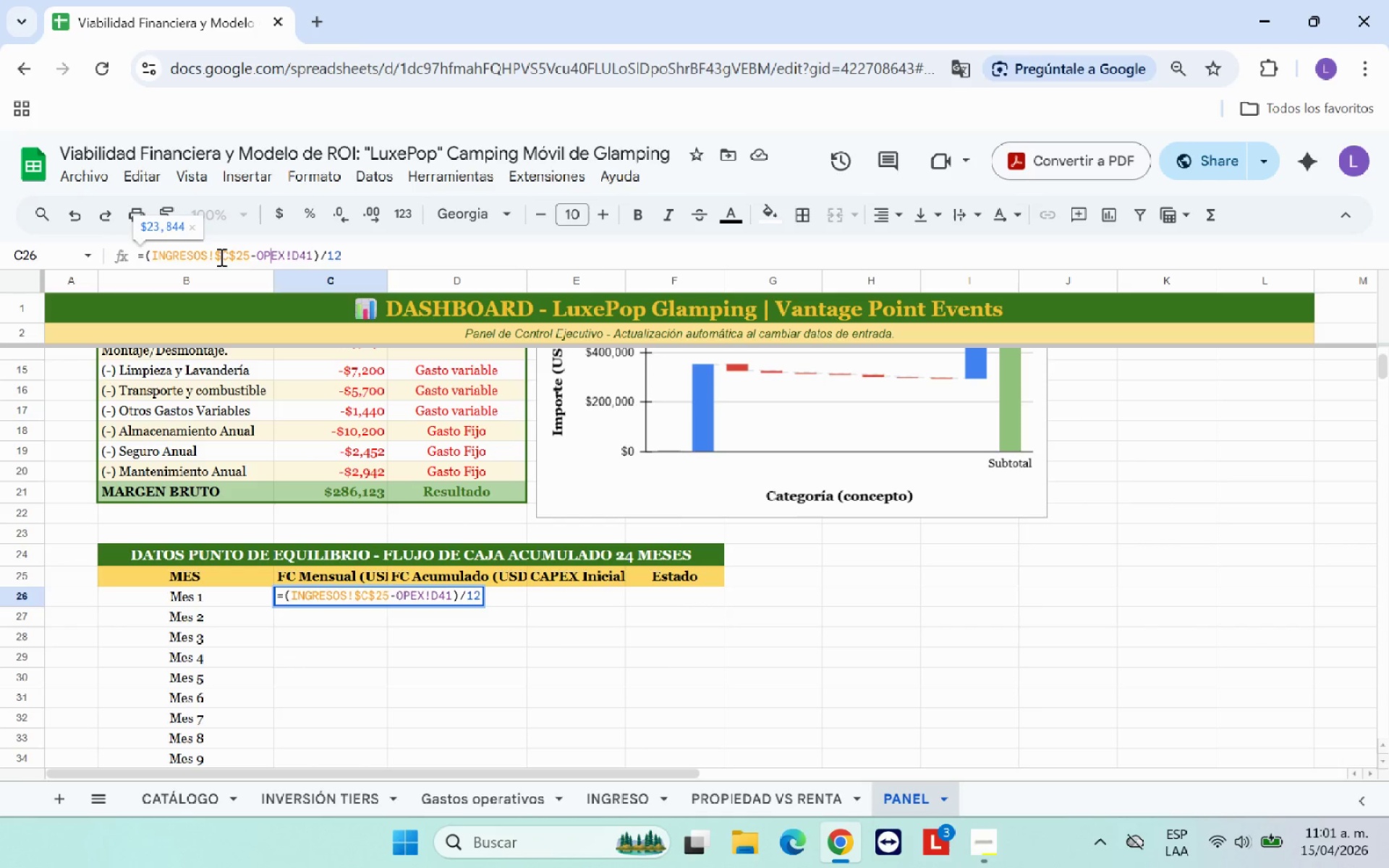 
key(ArrowRight)
 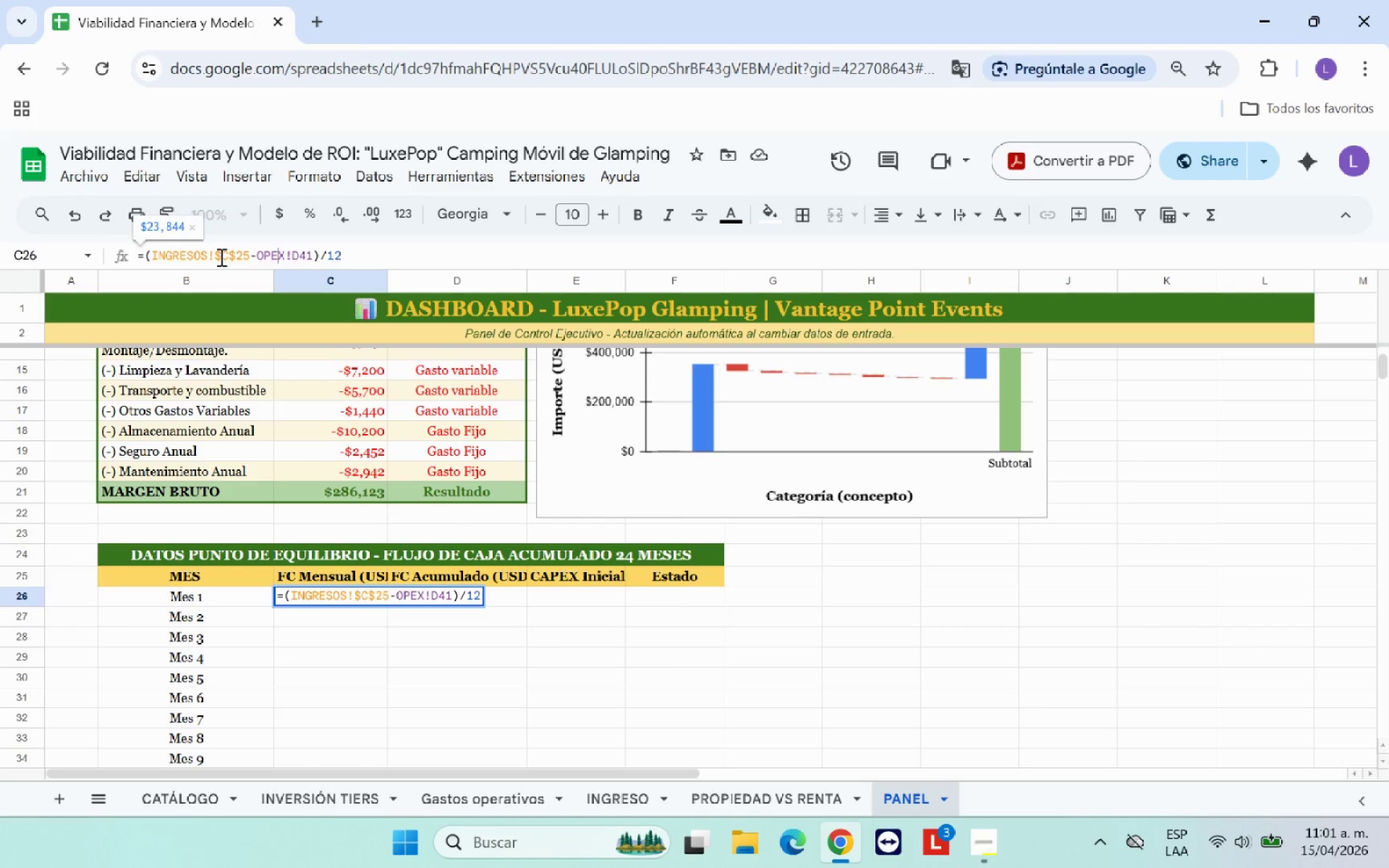 
key(ArrowRight)
 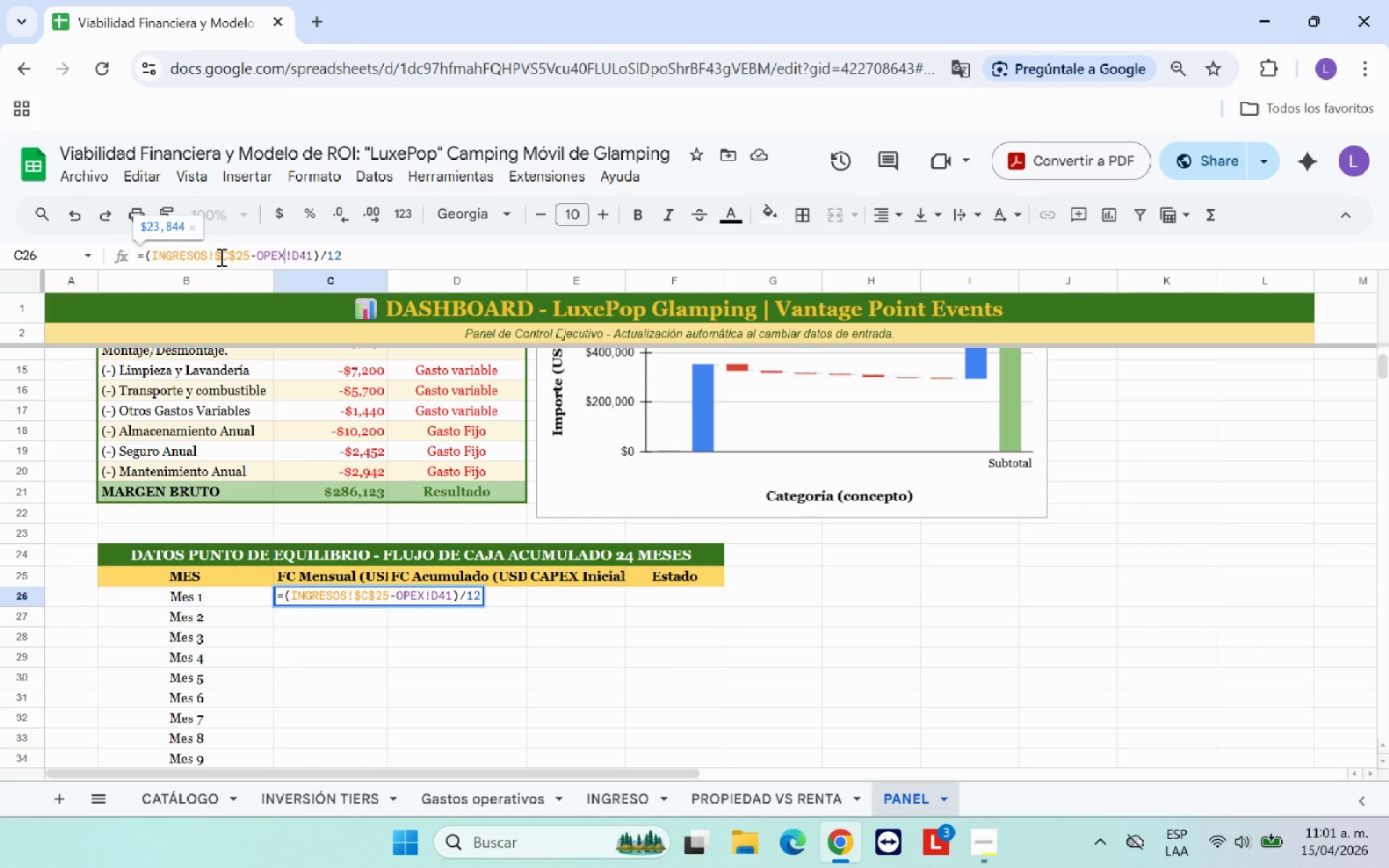 
key(ArrowRight)
 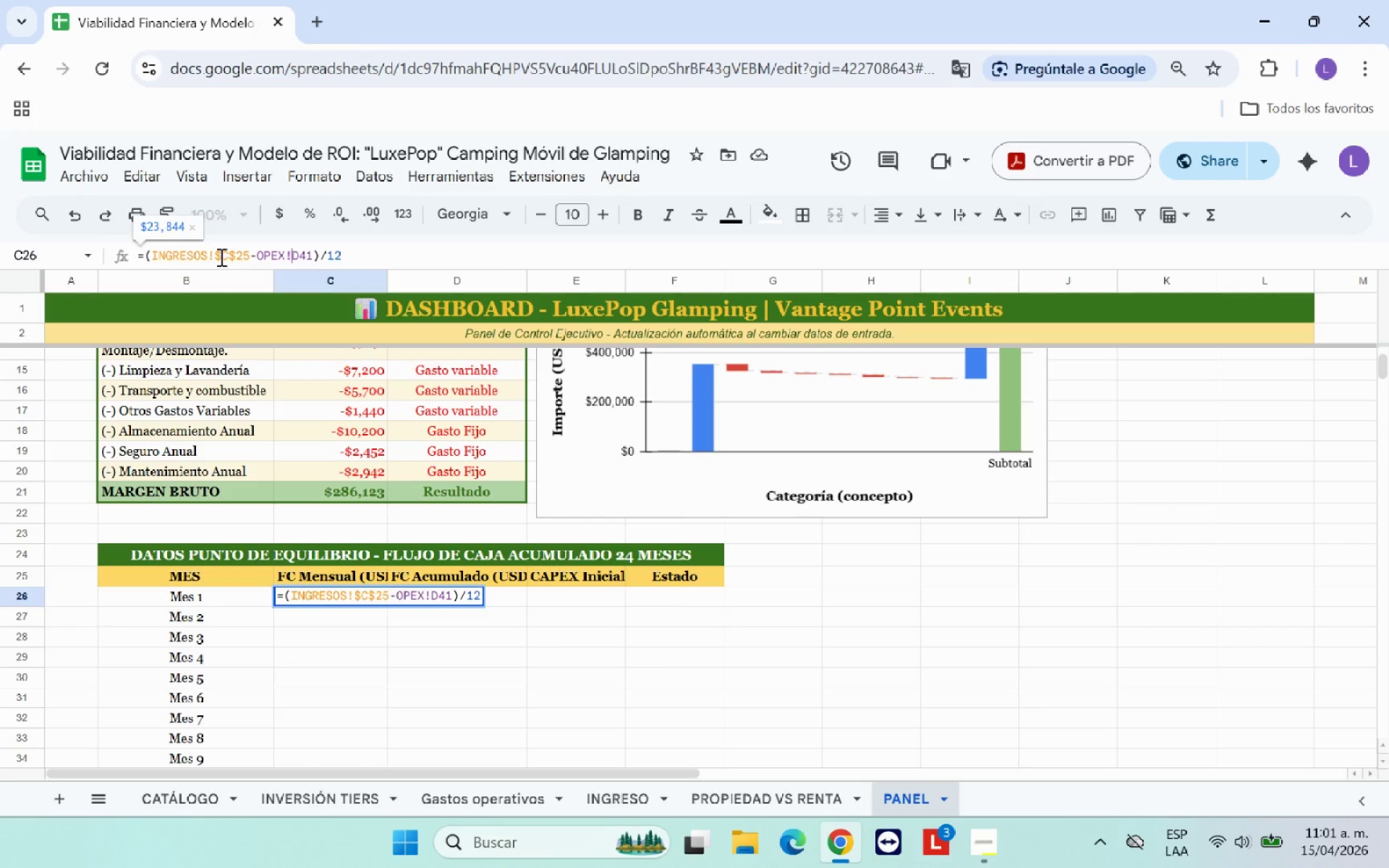 
key(Shift+ShiftRight)
 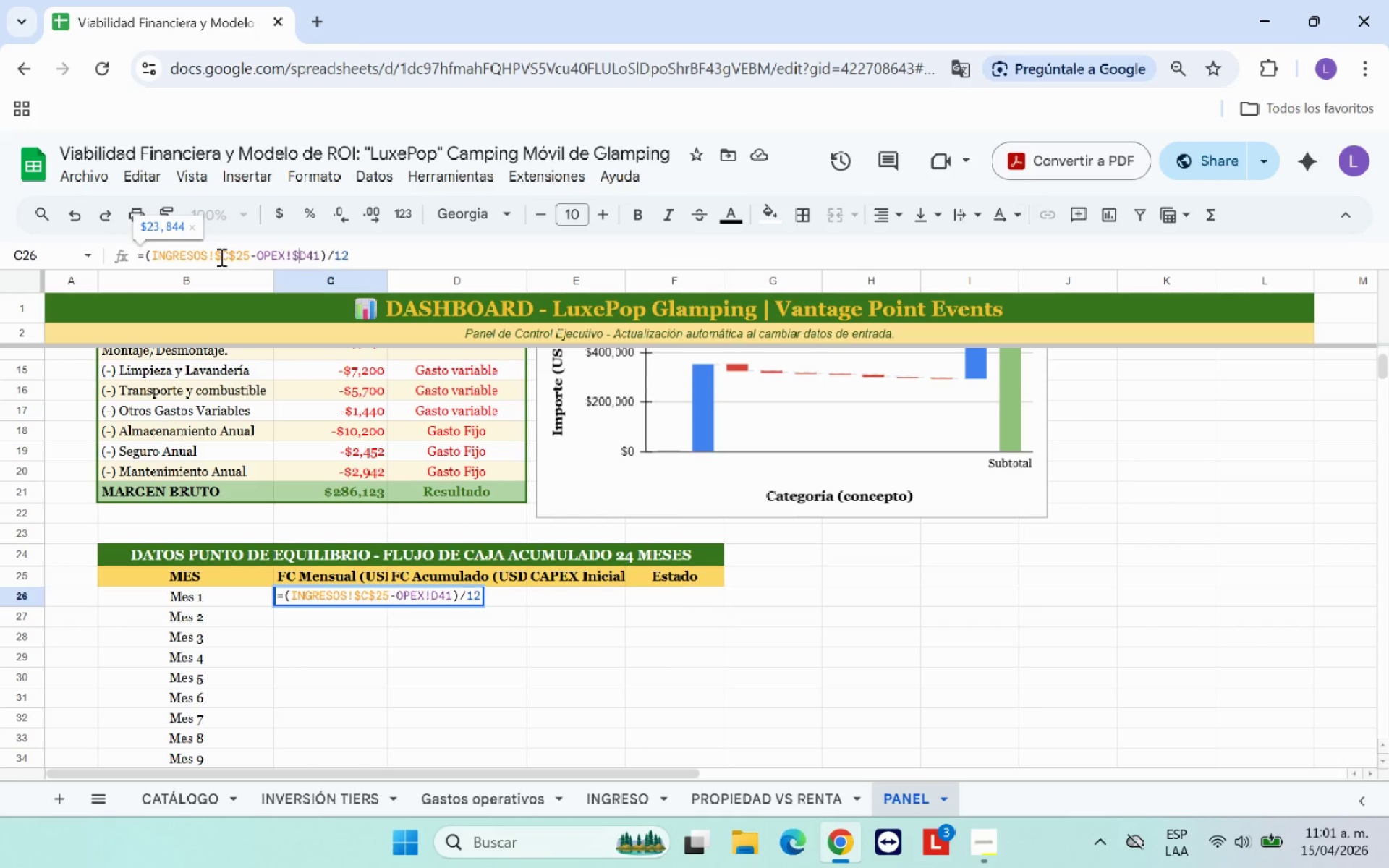 
key(Shift+4)
 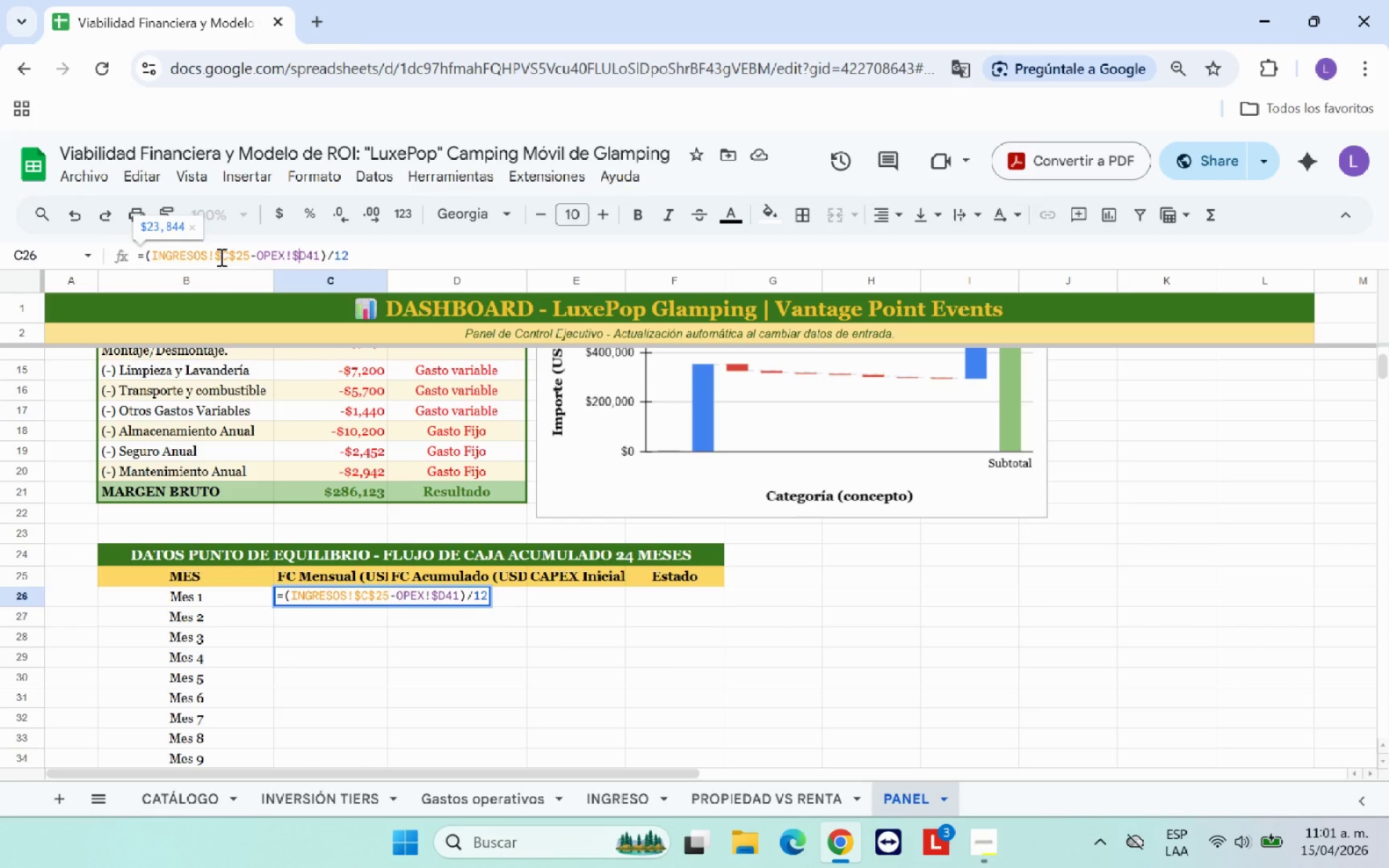 
key(ArrowRight)
 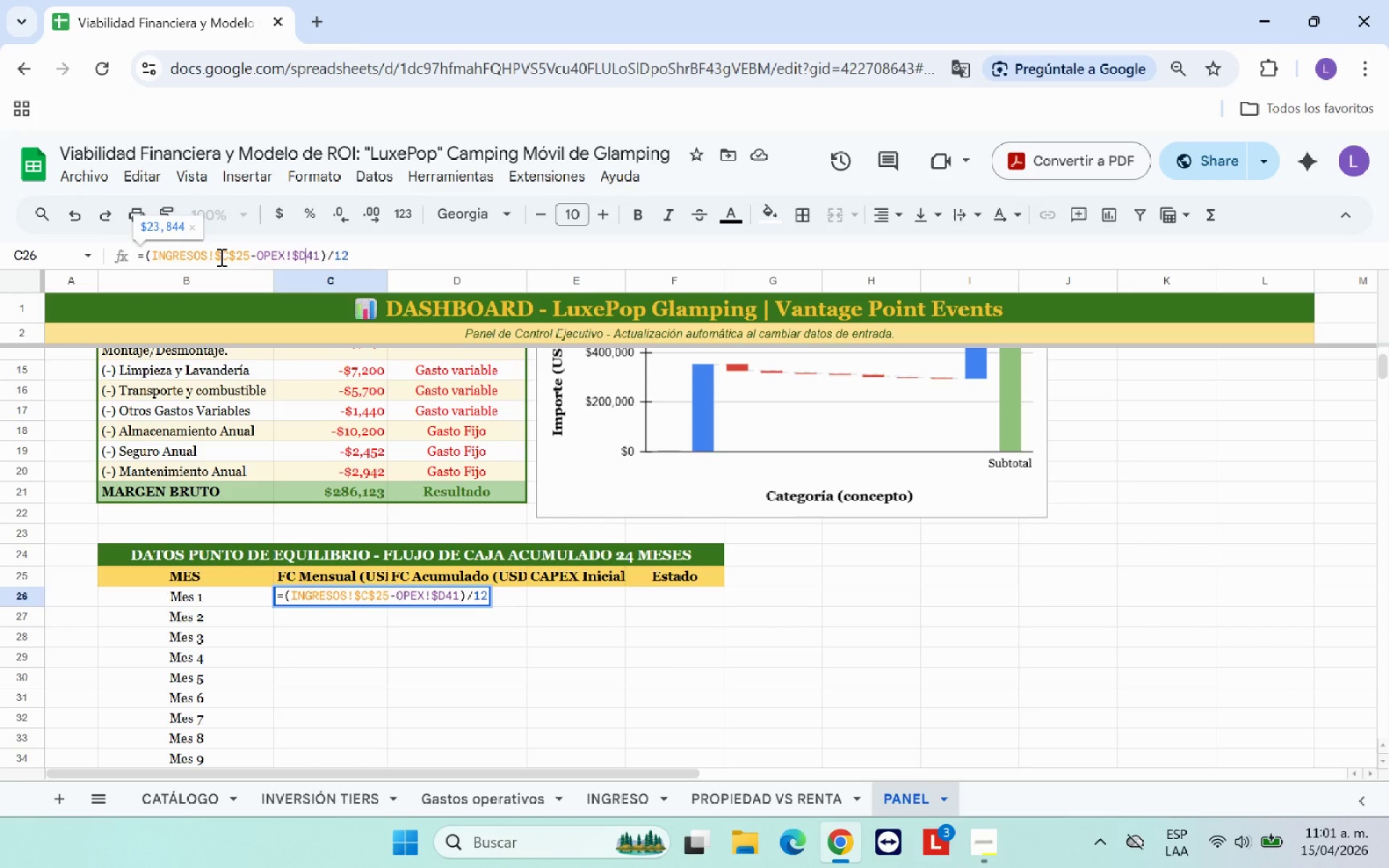 
key(Shift+4)
 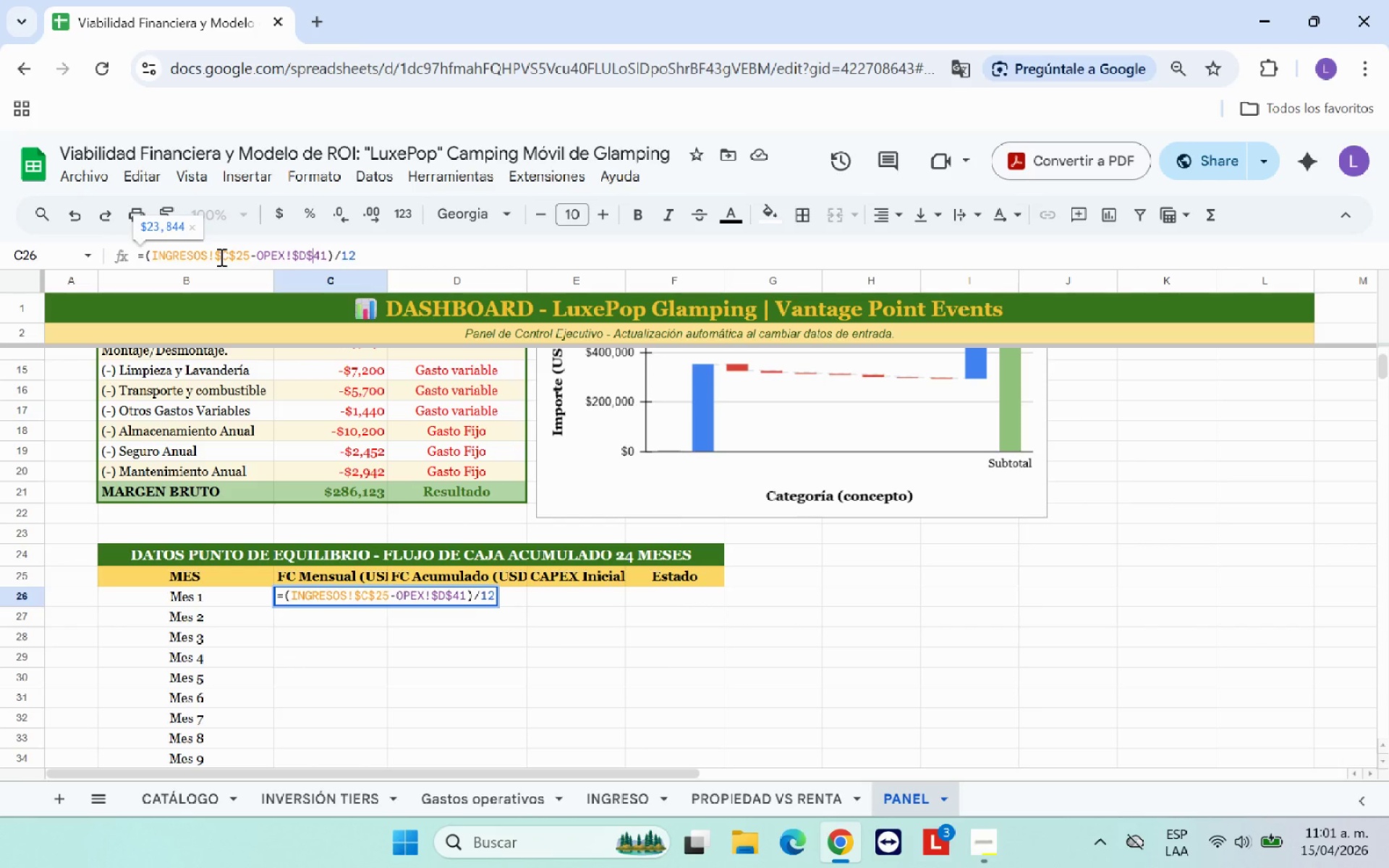 
key(Enter)
 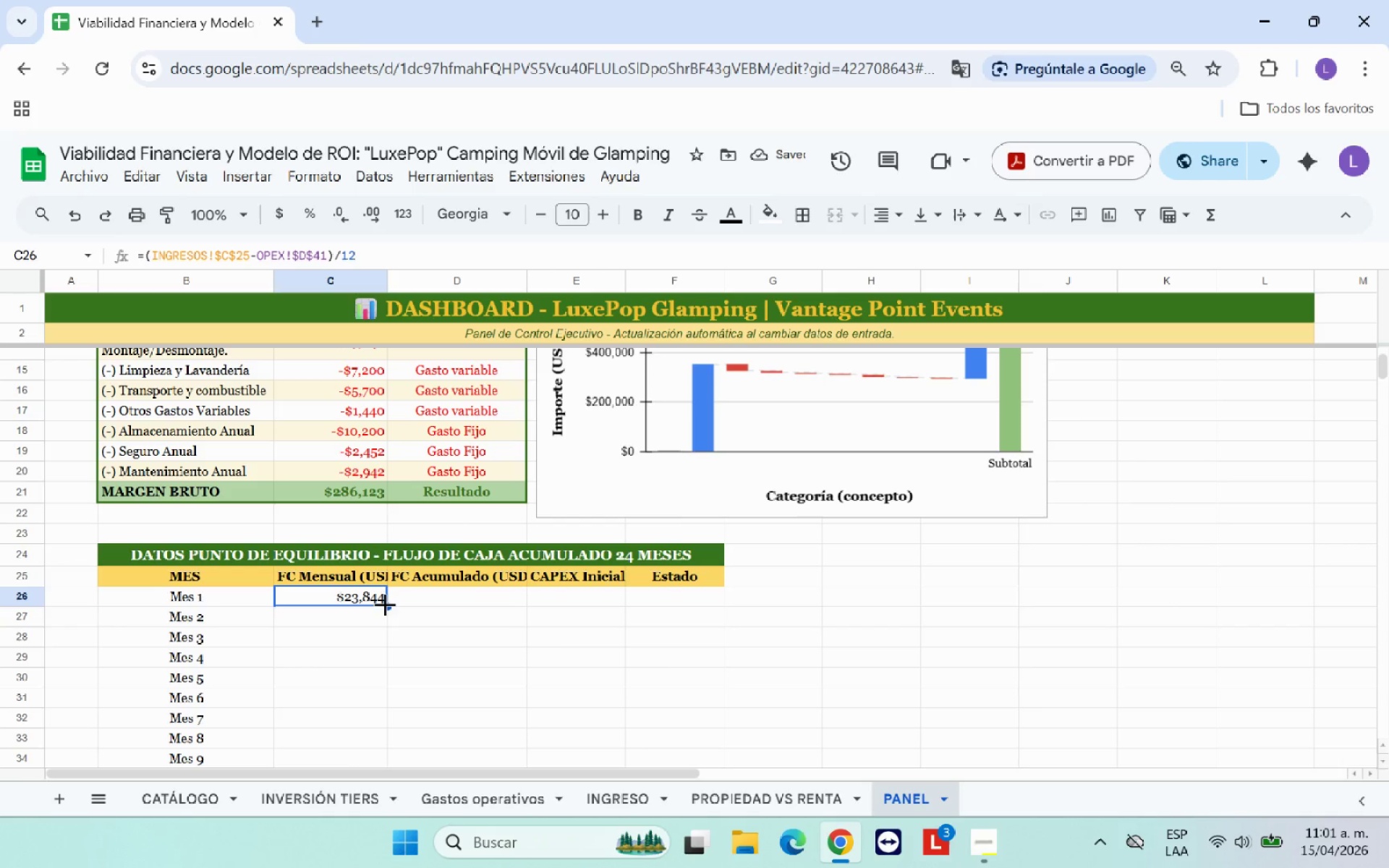 
left_click([388, 610])
 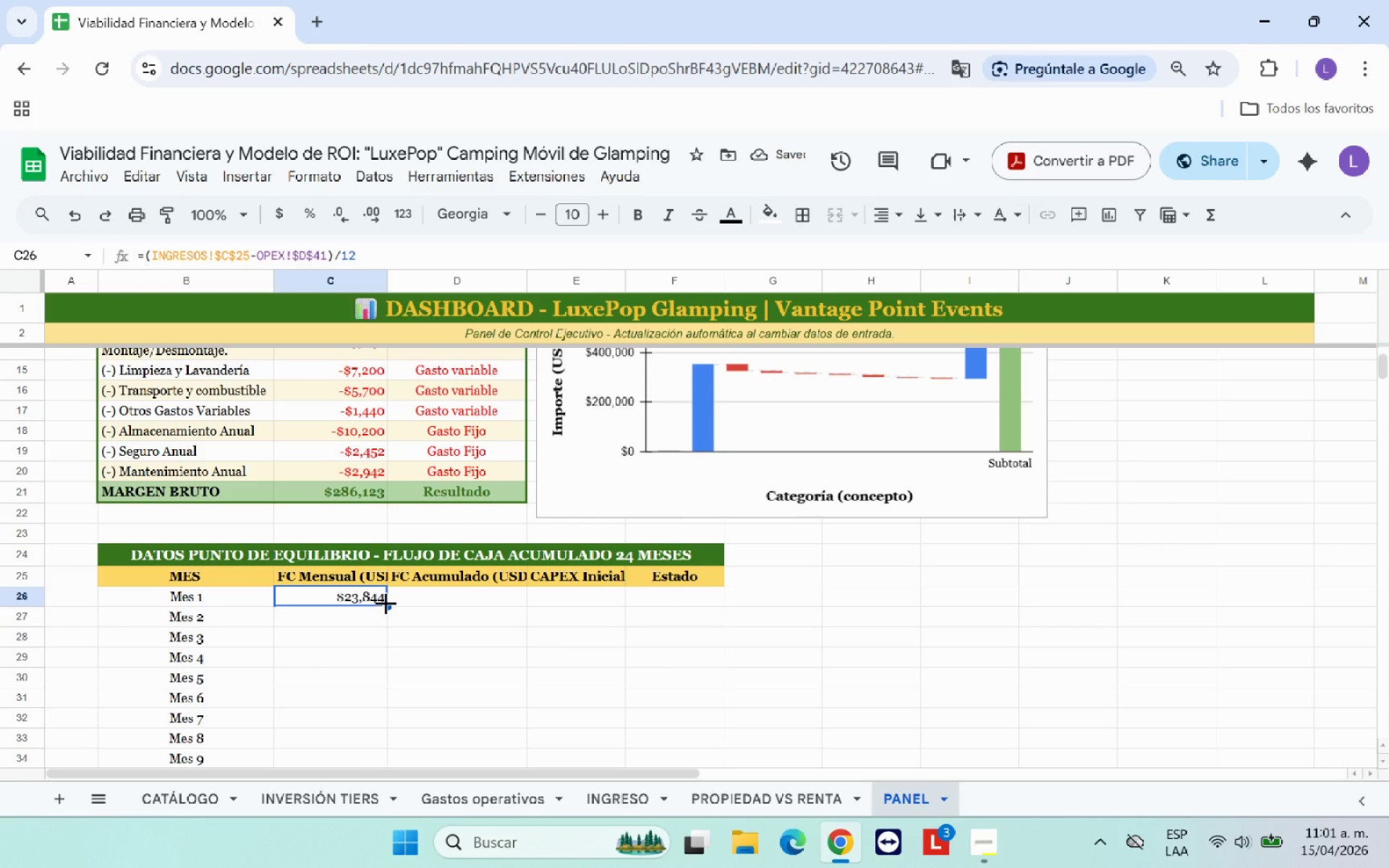 
left_click_drag(start_coordinate=[386, 603], to_coordinate=[375, 660])
 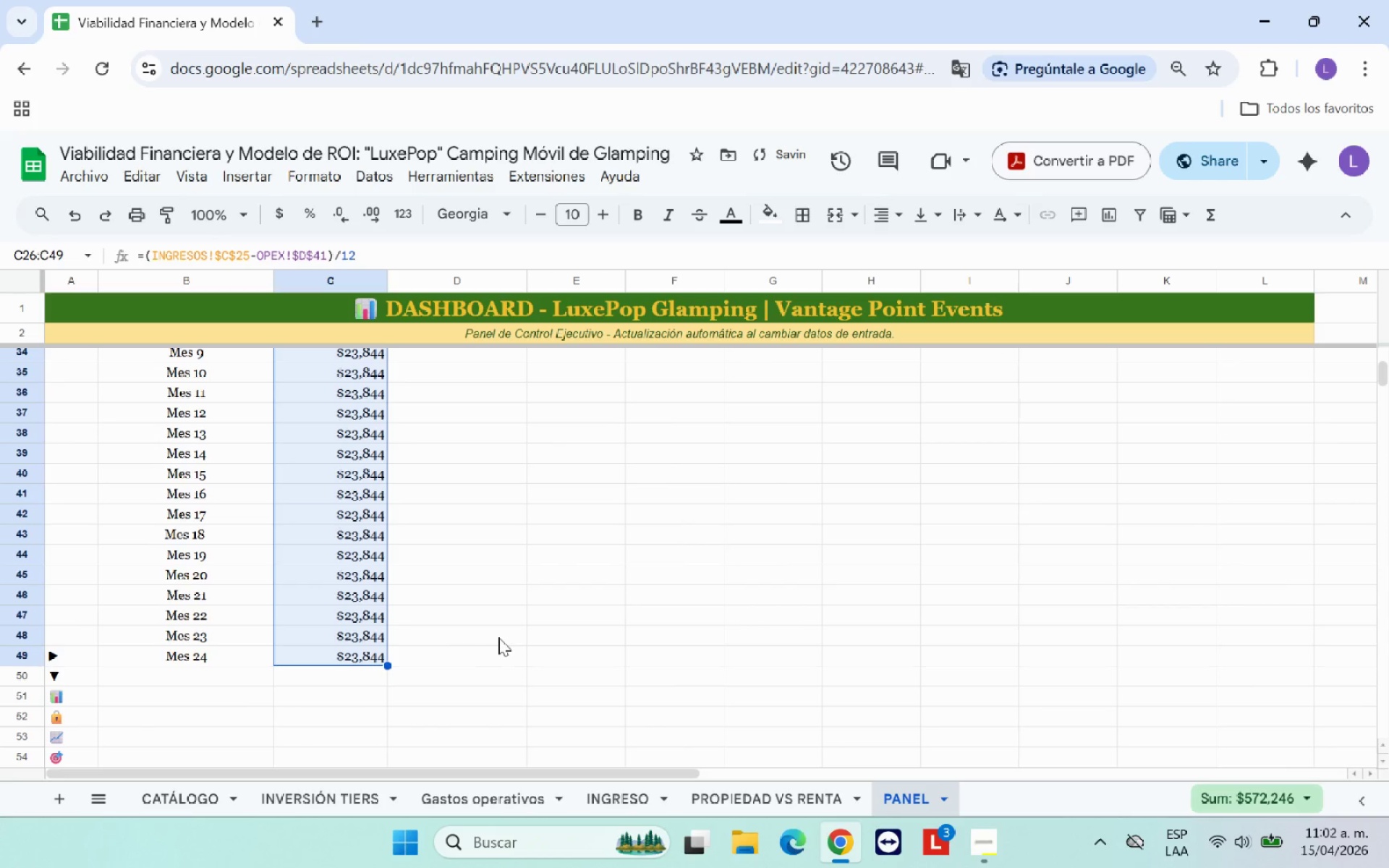 
left_click([499, 637])
 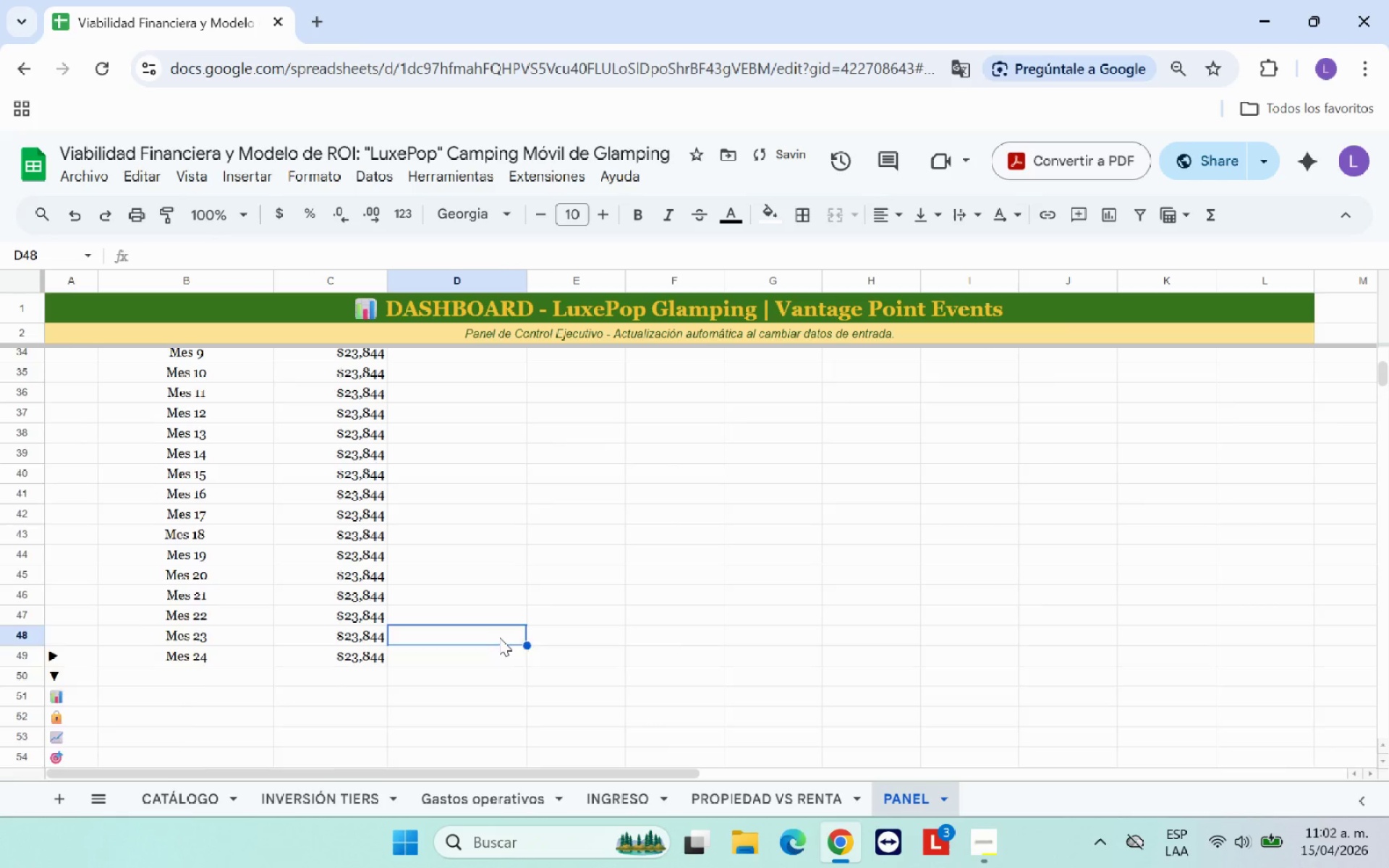 
scroll: coordinate [499, 637], scroll_direction: up, amount: 3.0
 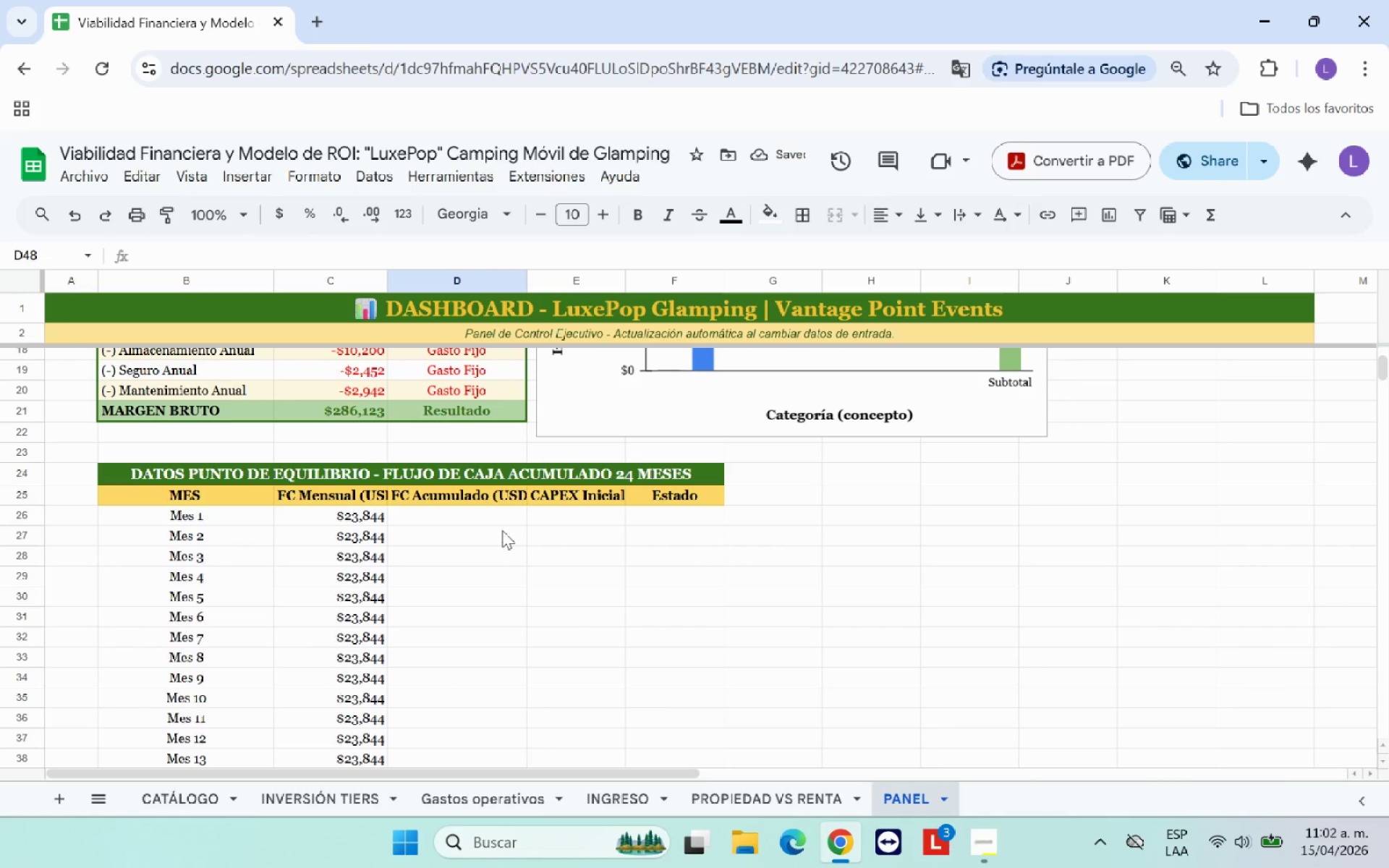 
left_click([508, 517])
 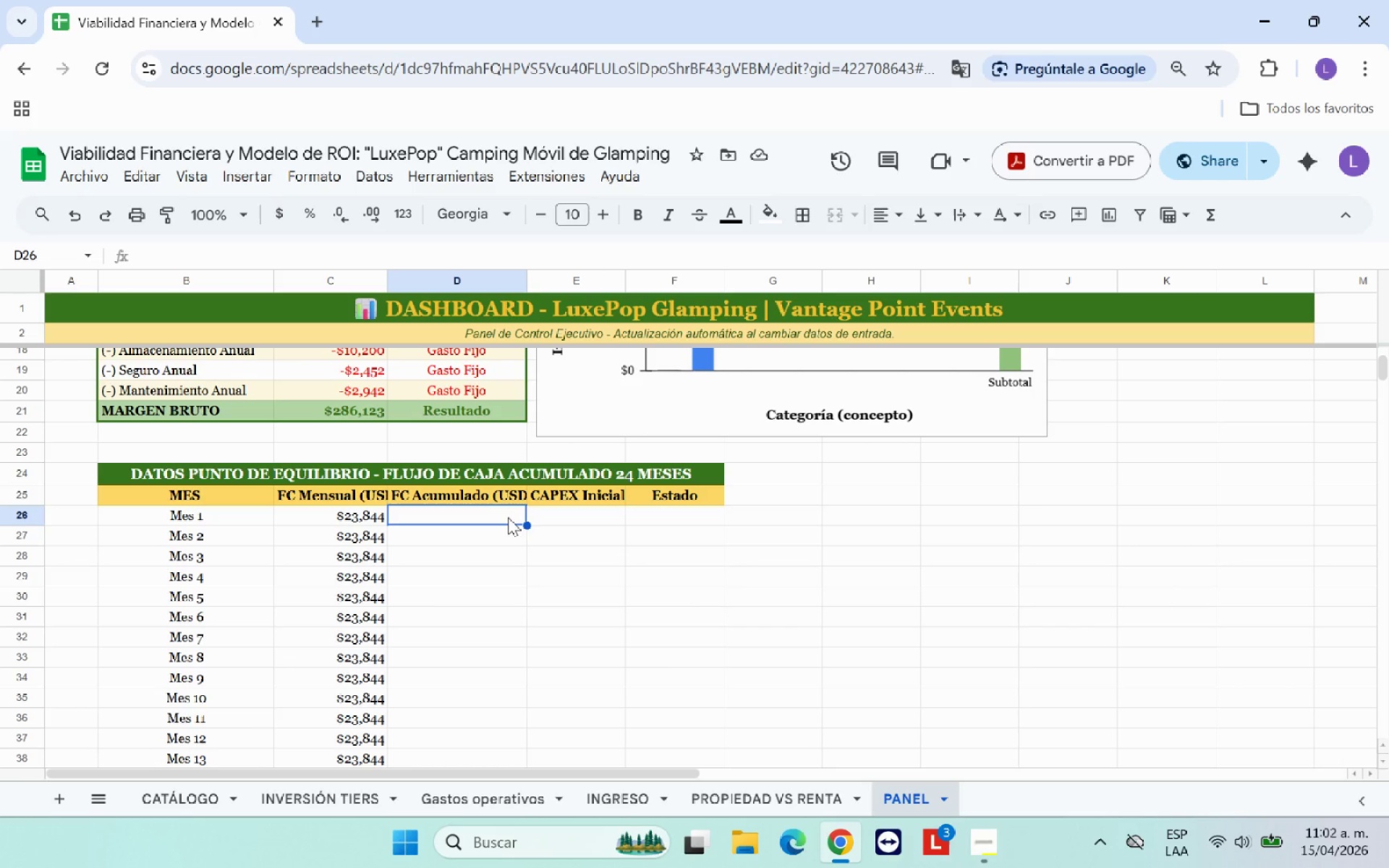 
key(Shift+0)
 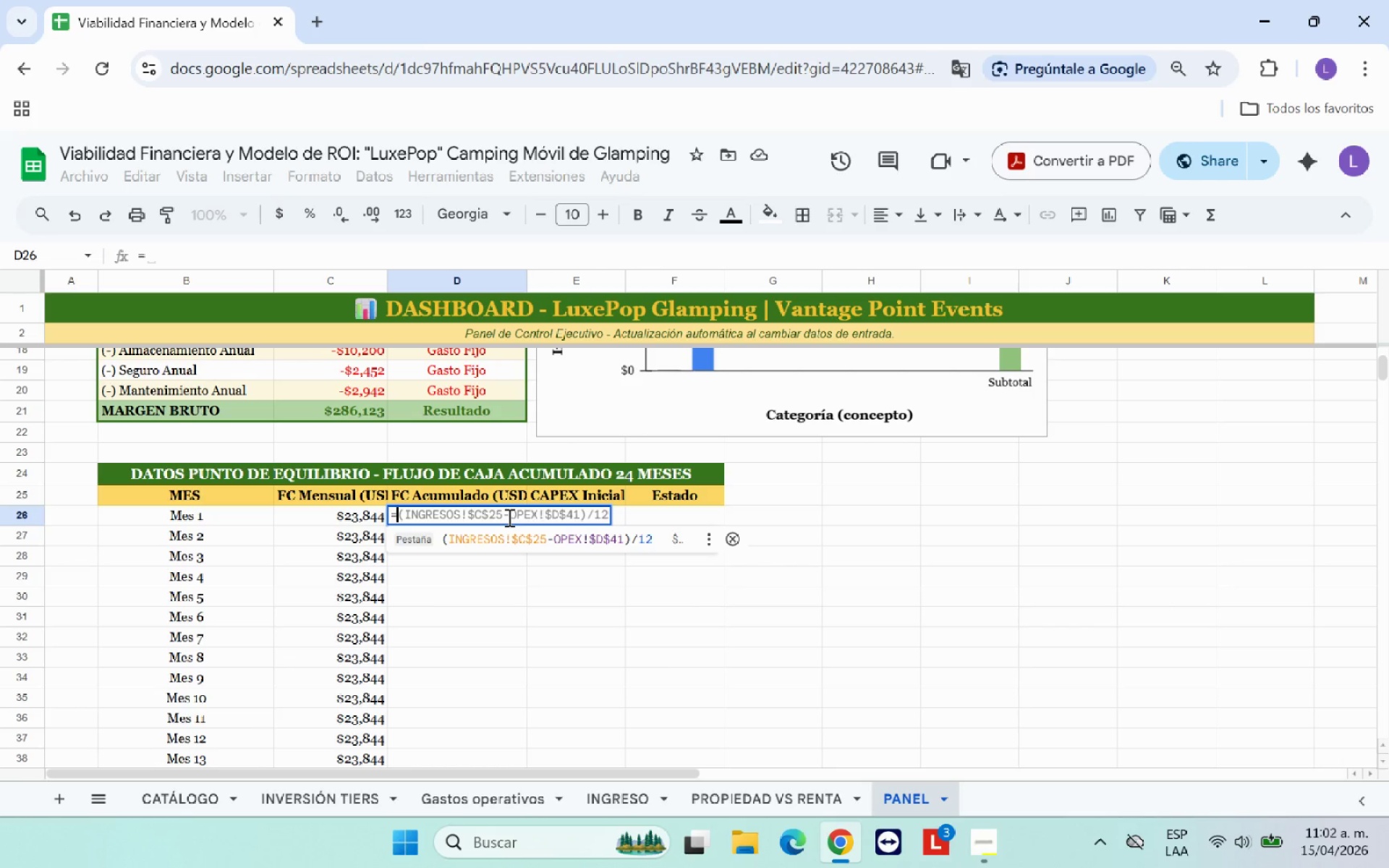 
key(Shift+Minus)
 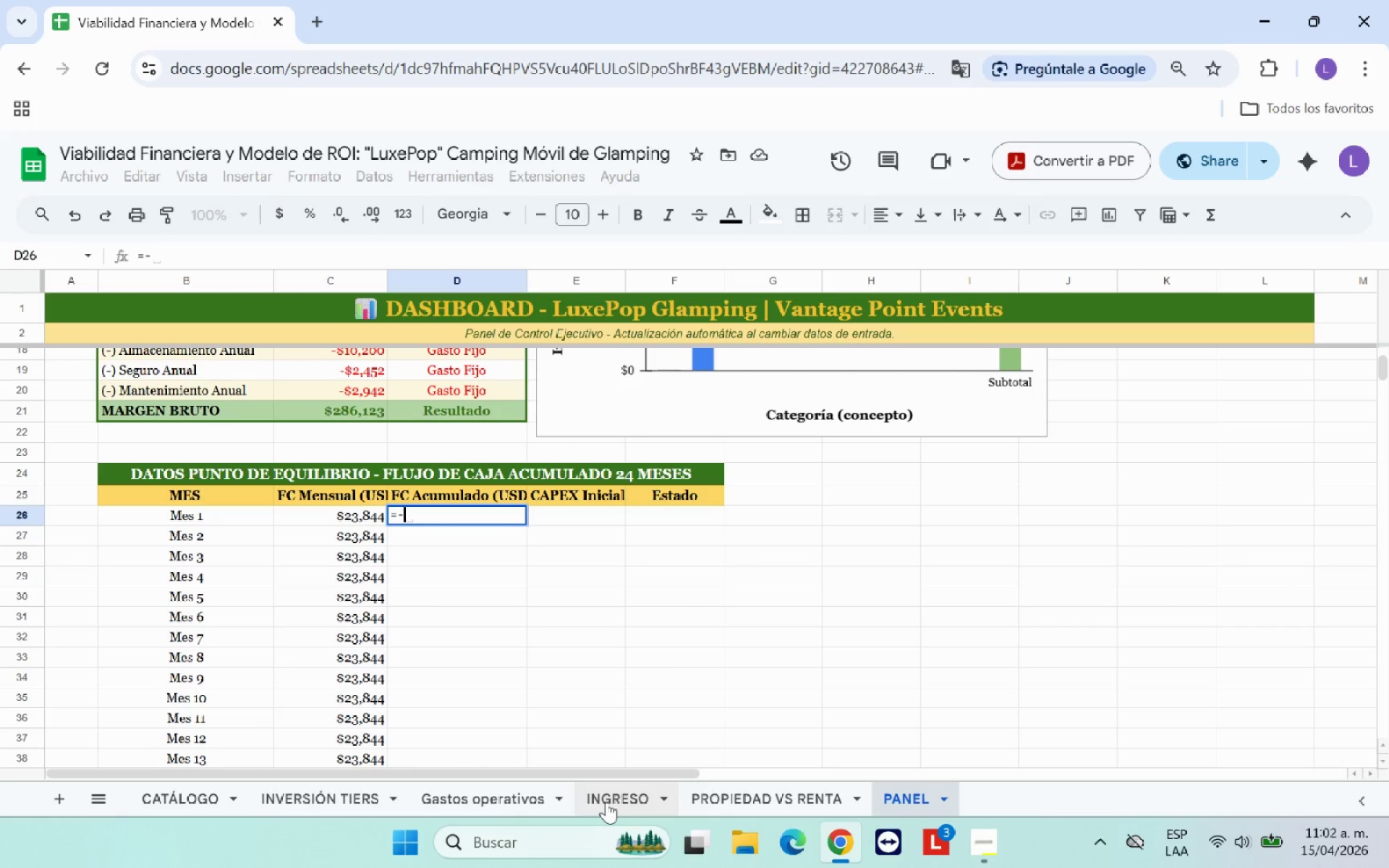 
wait(6.33)
 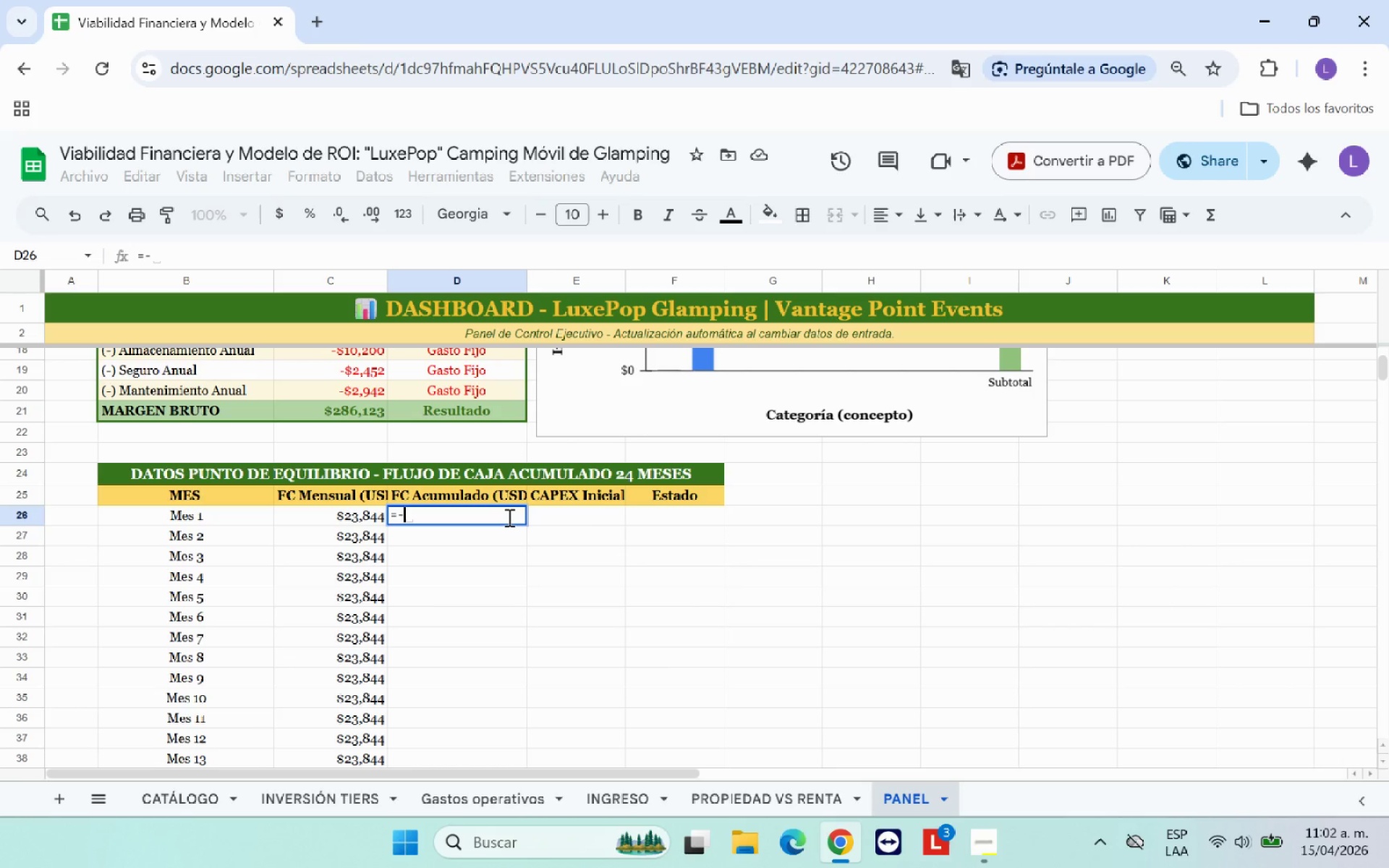 
left_click([367, 806])
 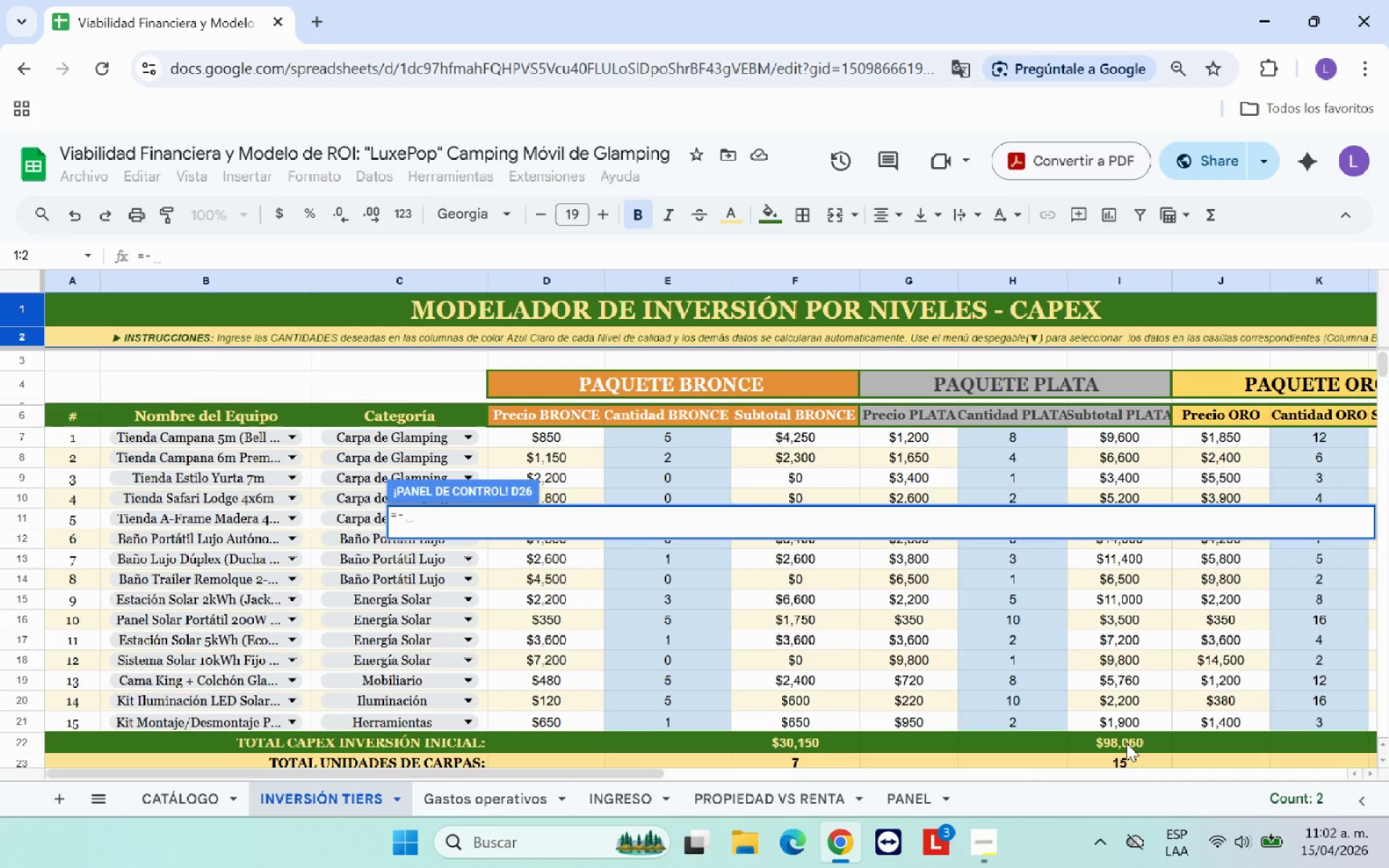 
left_click([1126, 743])
 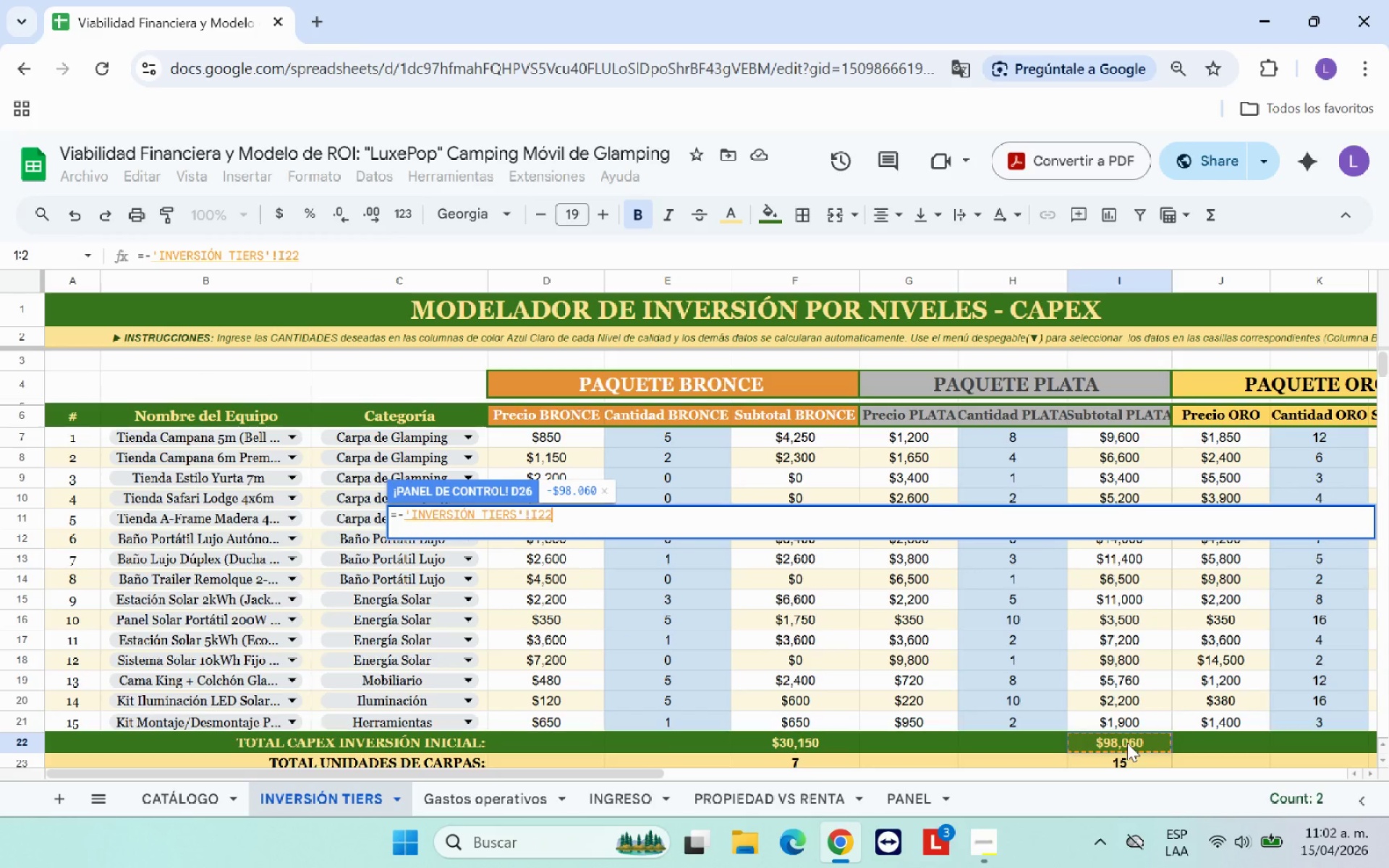 
key(Equal)
 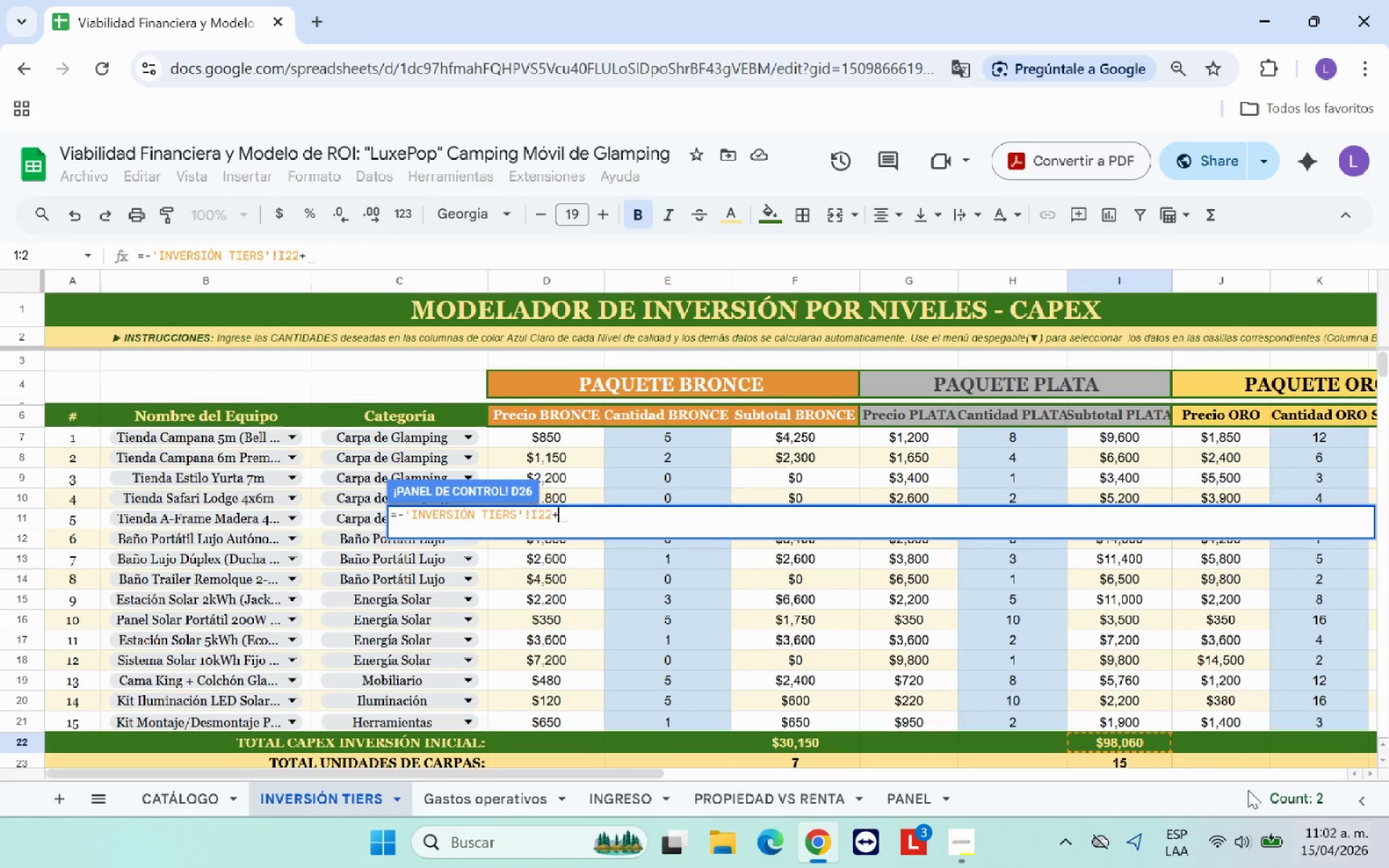 
left_click([893, 802])
 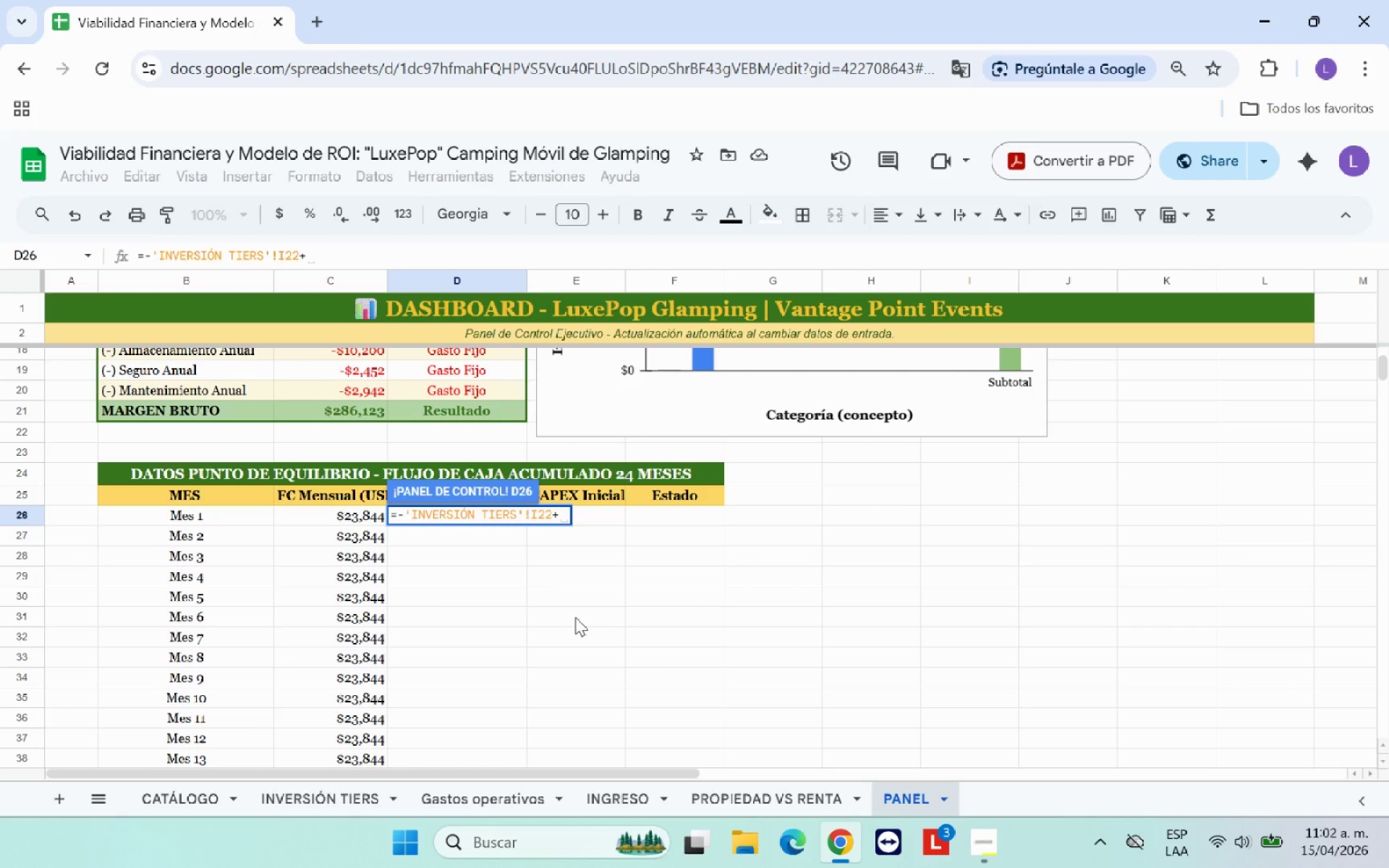 
wait(5.66)
 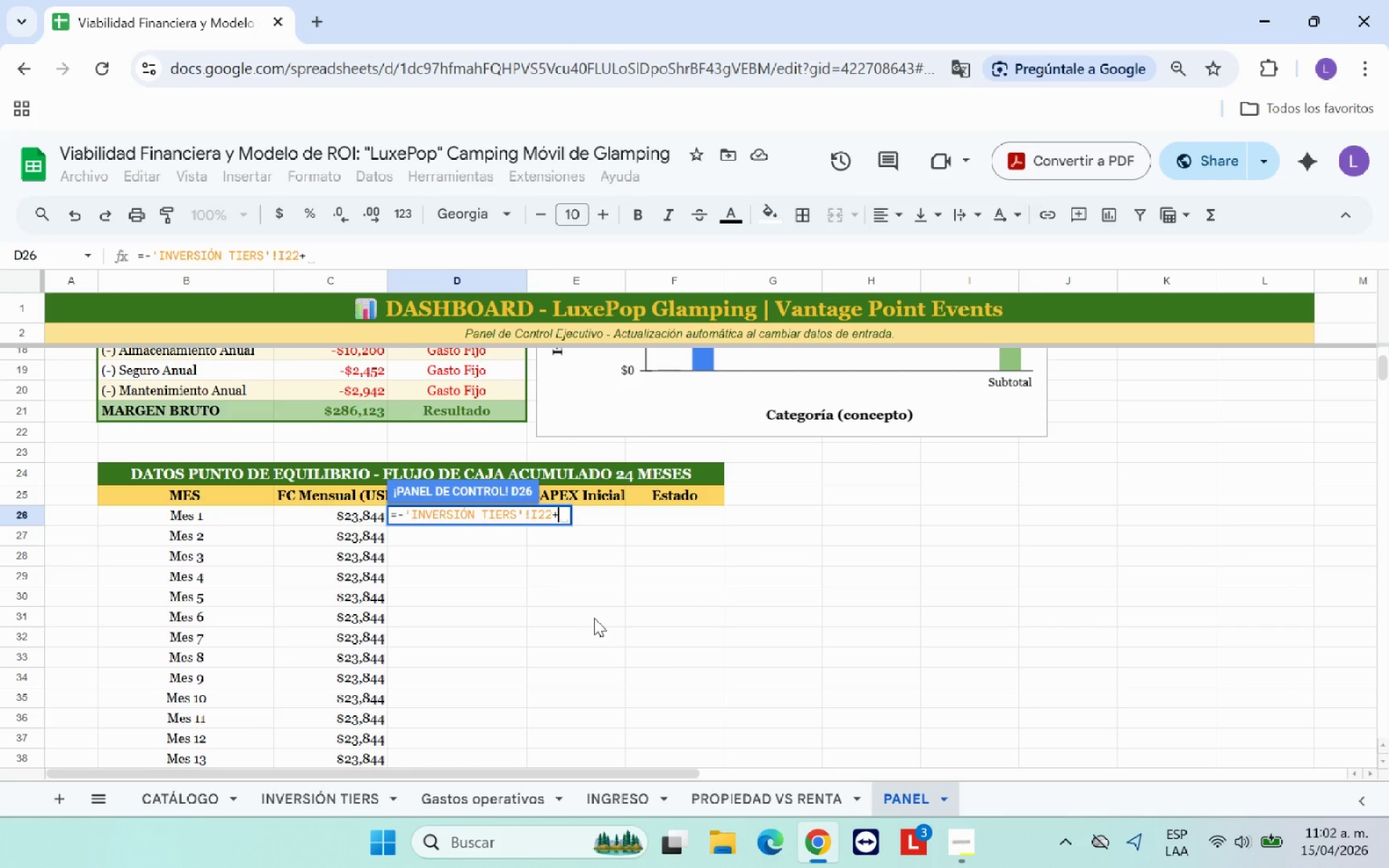 
left_click([359, 518])
 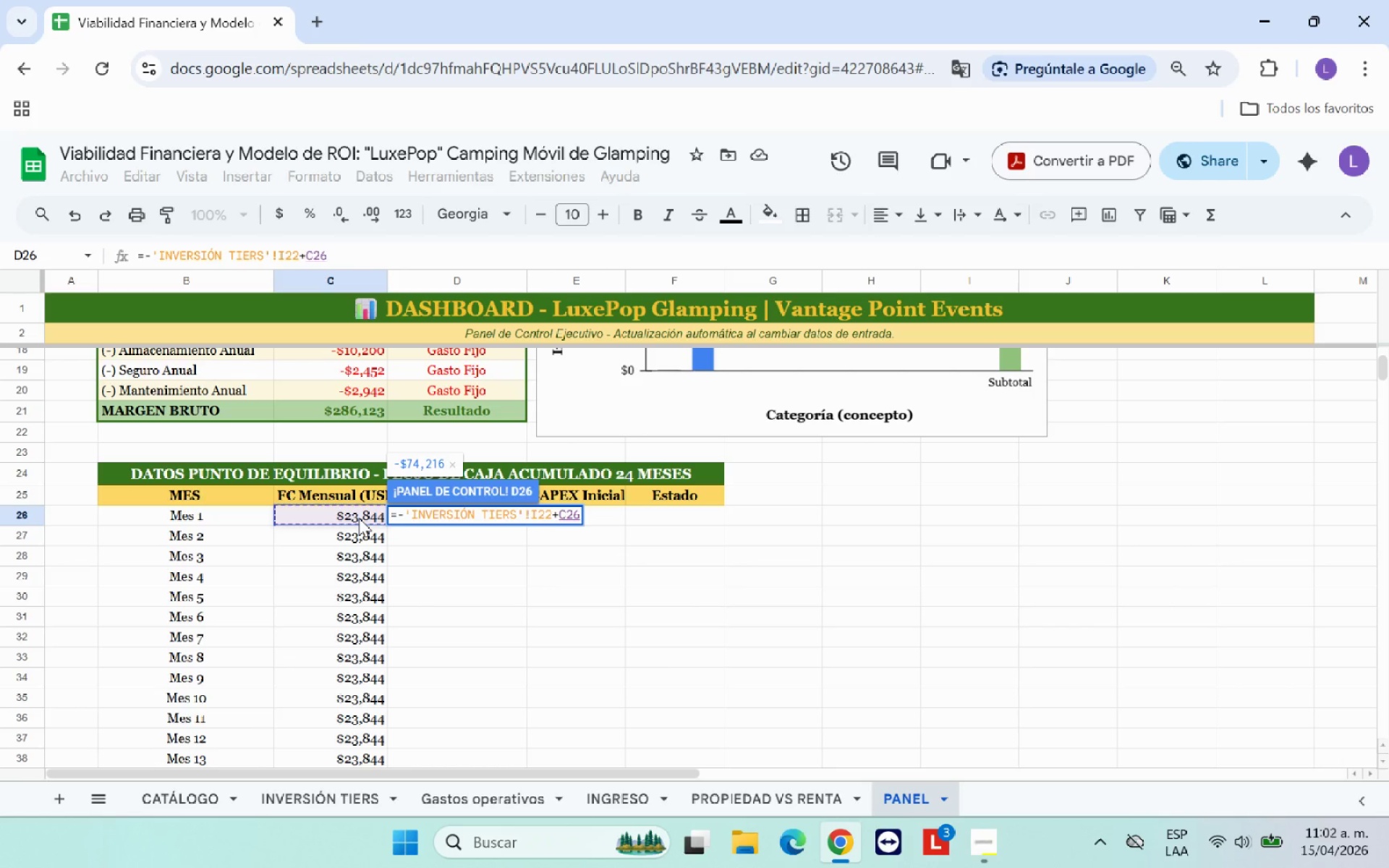 
key(Enter)
 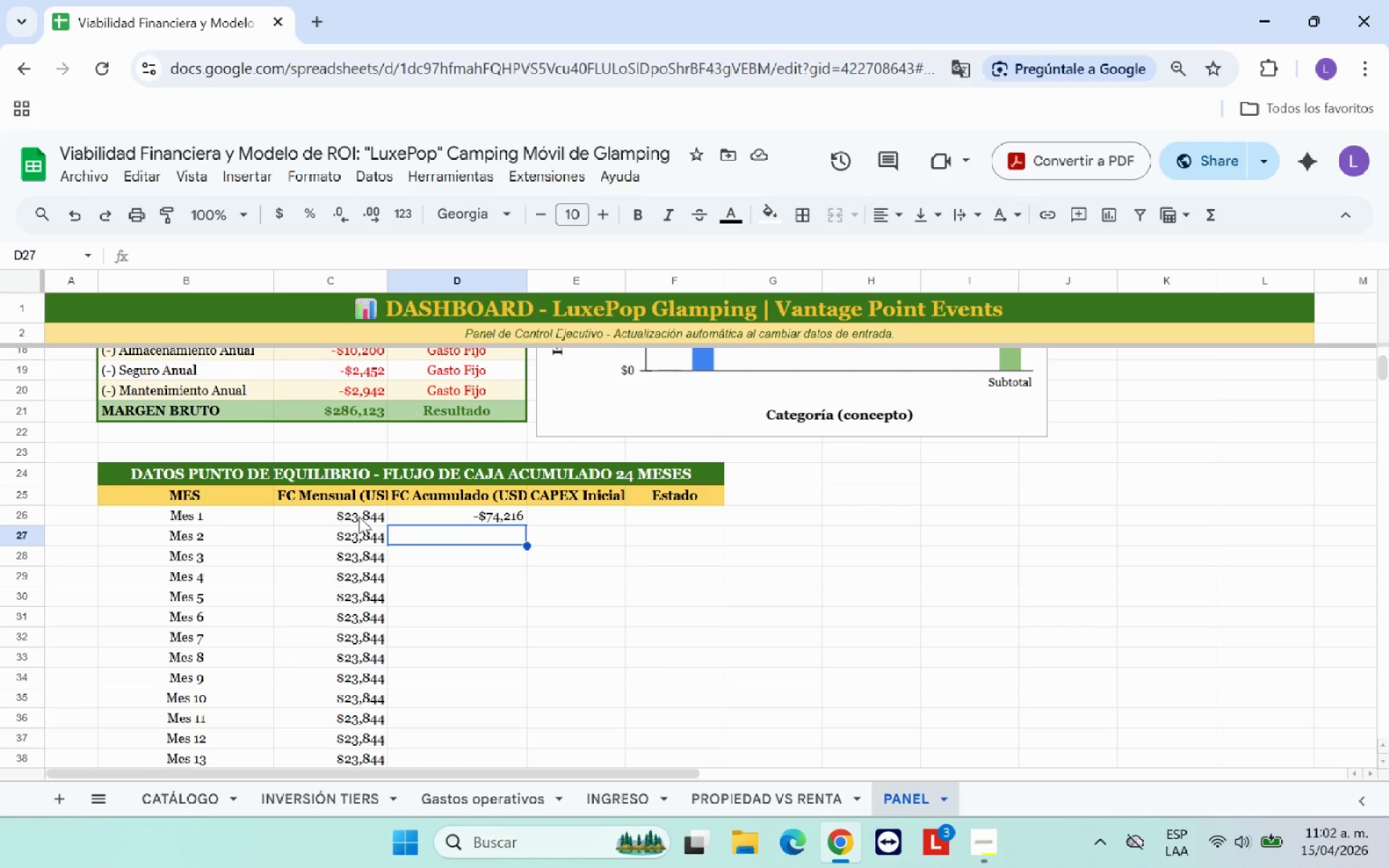 
wait(21.64)
 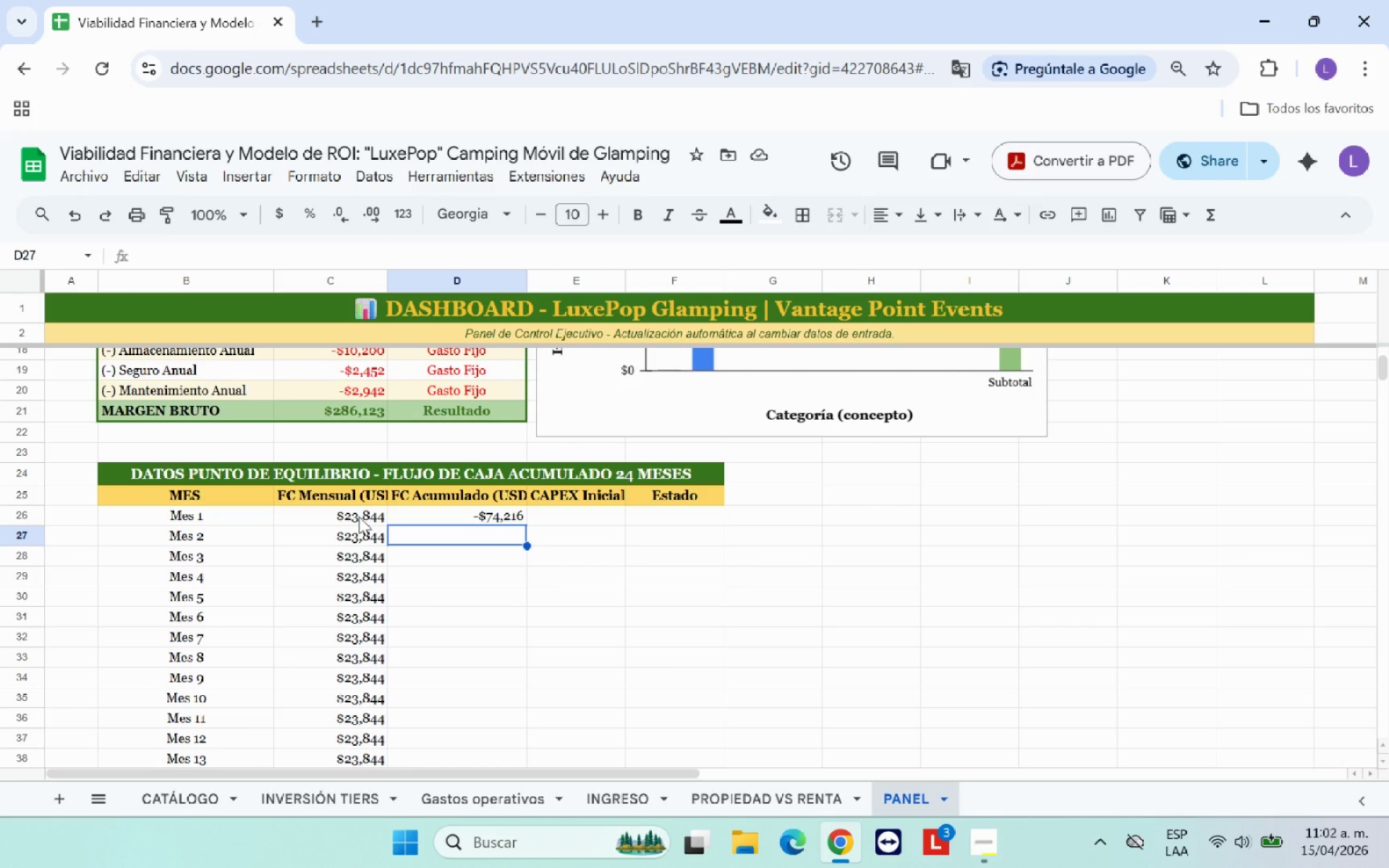 
scroll: coordinate [359, 516], scroll_direction: up, amount: 1.0
 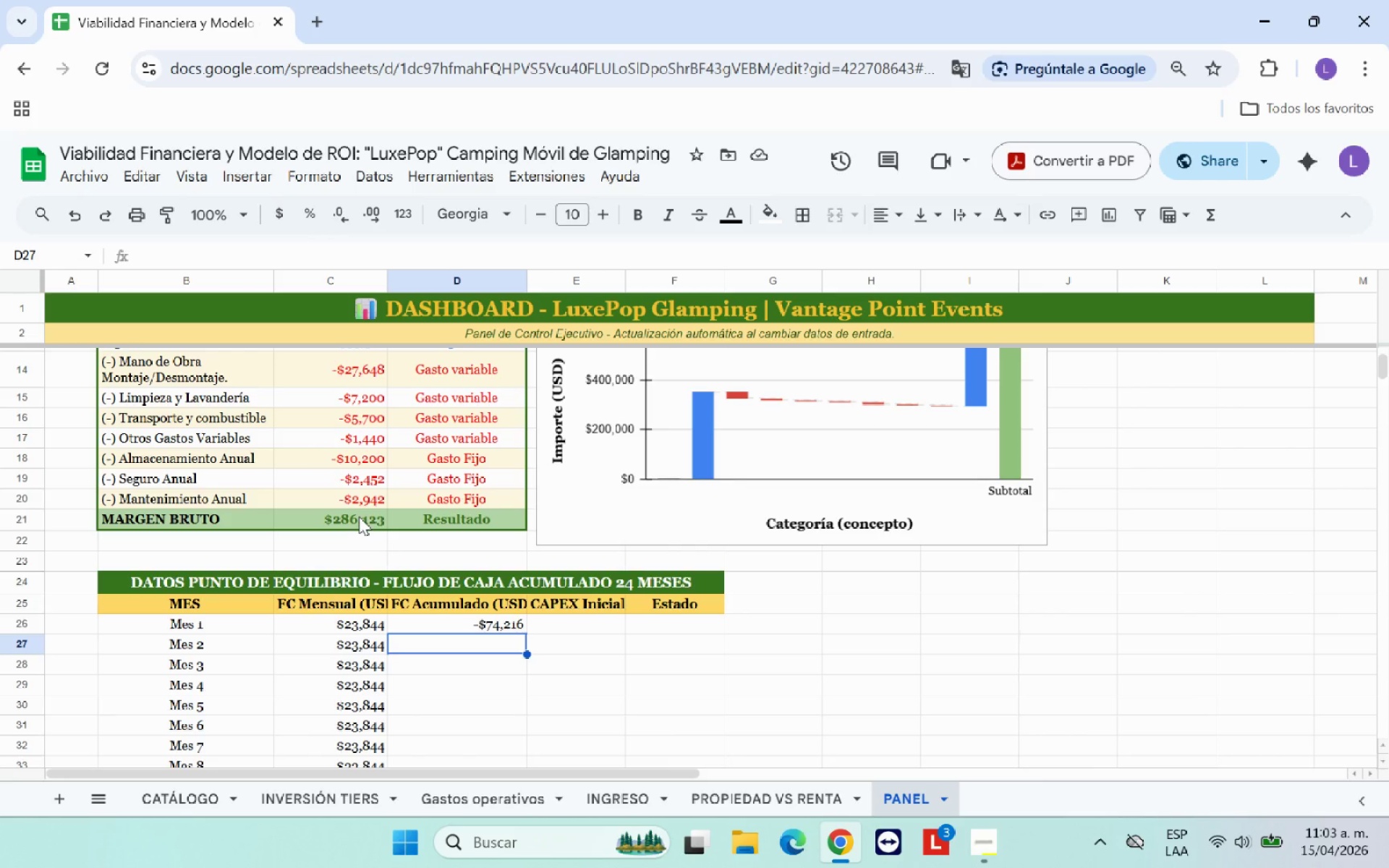 
wait(7.72)
 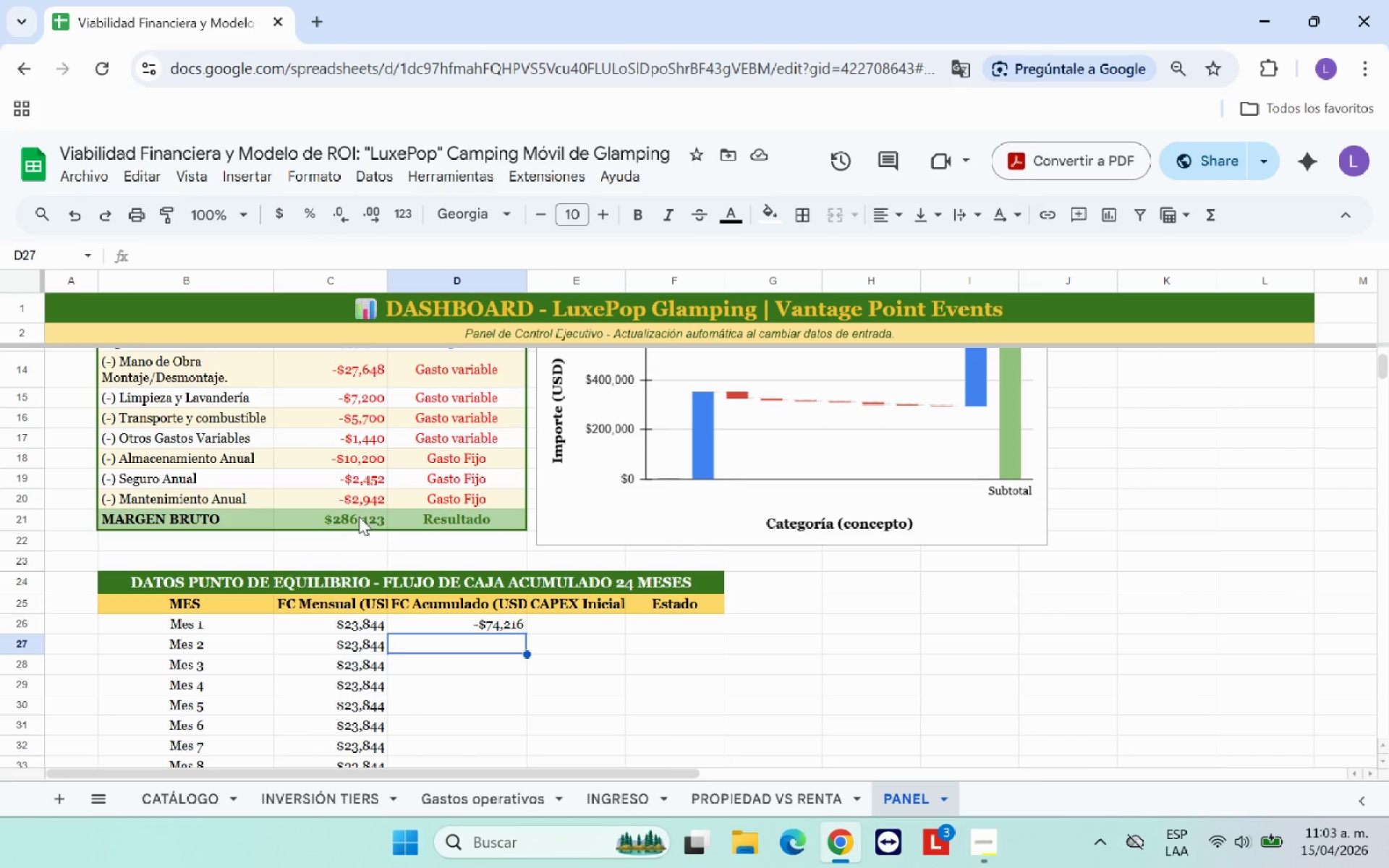 
left_click([507, 628])
 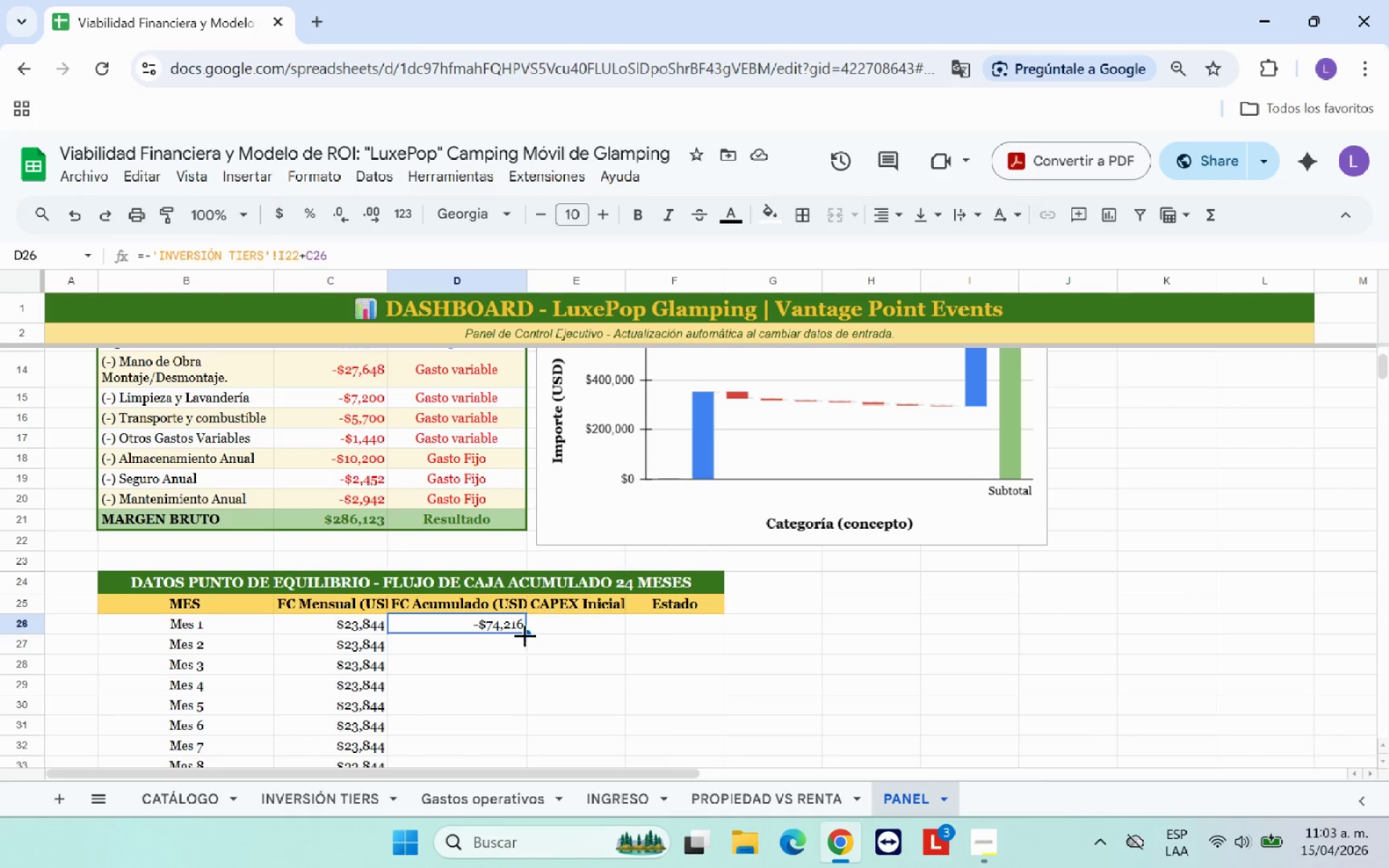 
left_click_drag(start_coordinate=[525, 634], to_coordinate=[523, 674])
 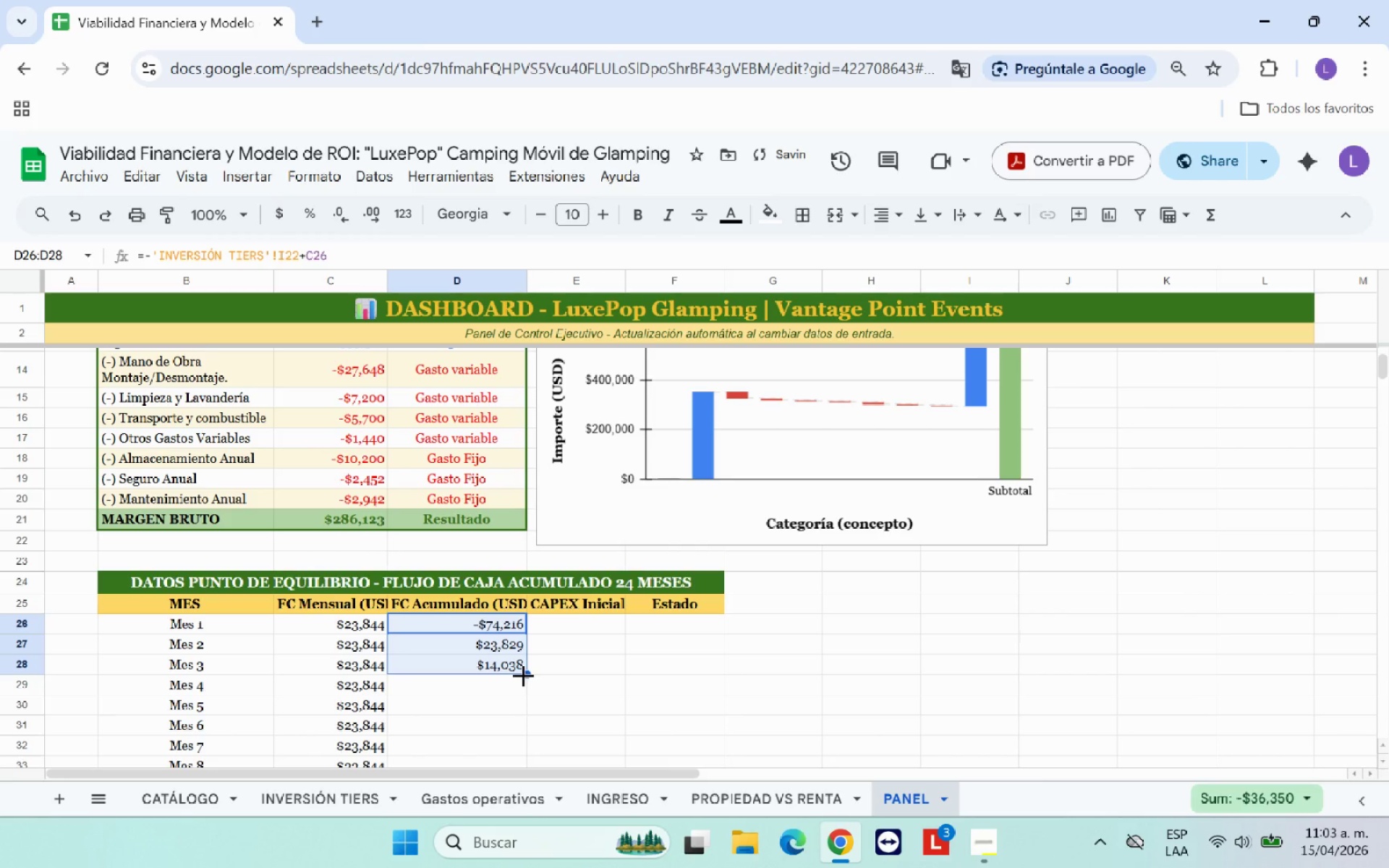 
left_click([510, 639])
 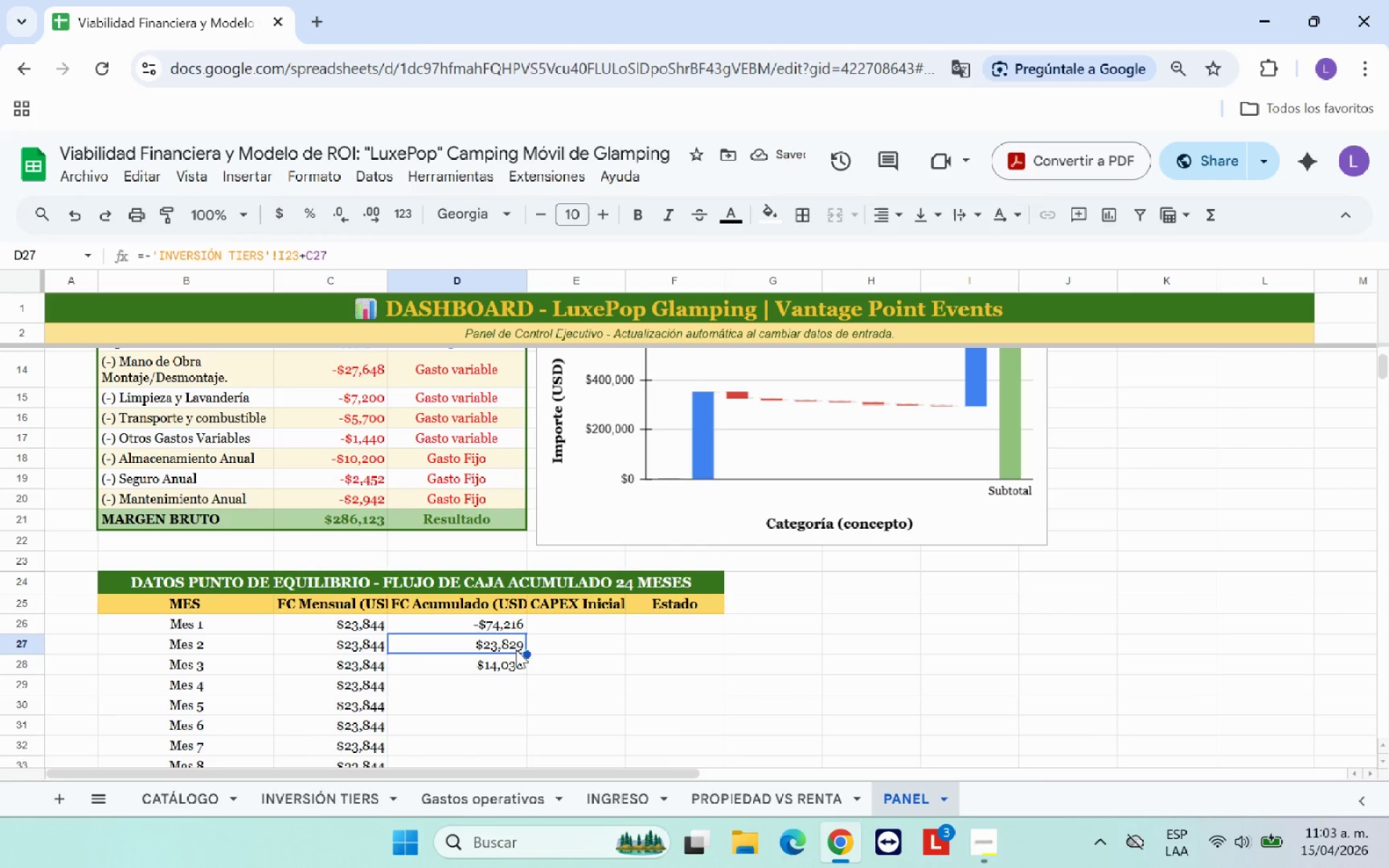 
key(Backspace)
 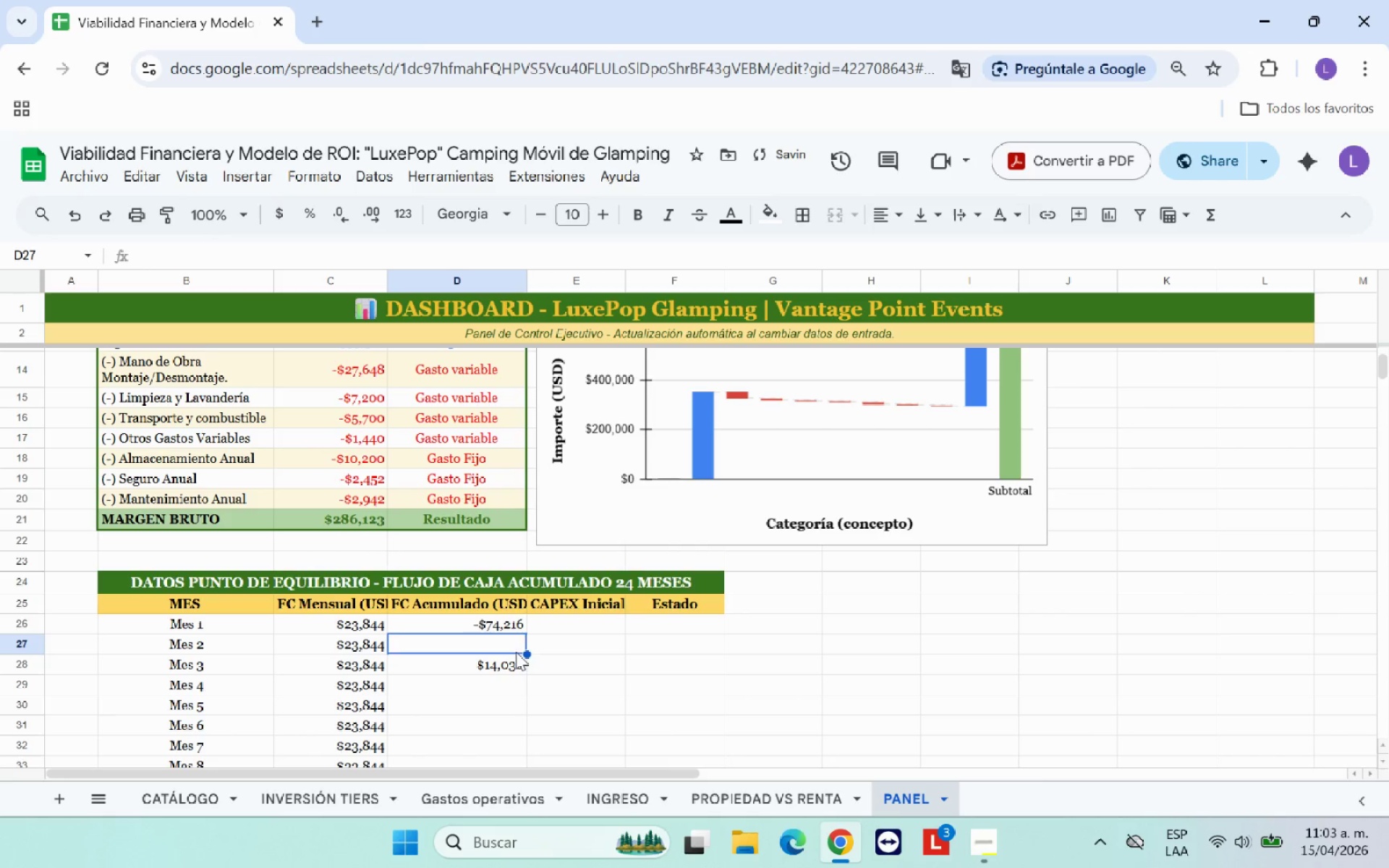 
key(ArrowUp)
 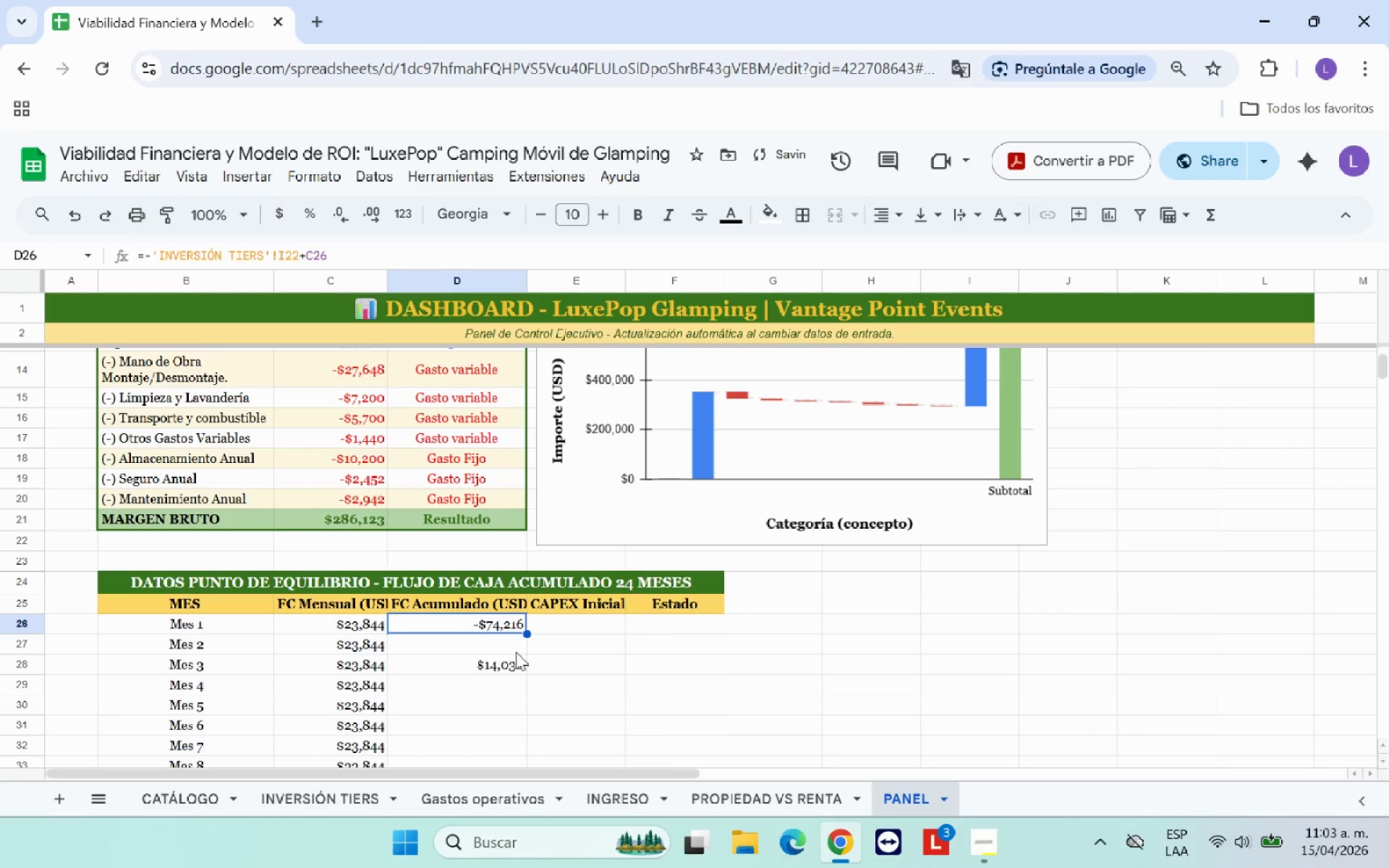 
key(ArrowDown)
 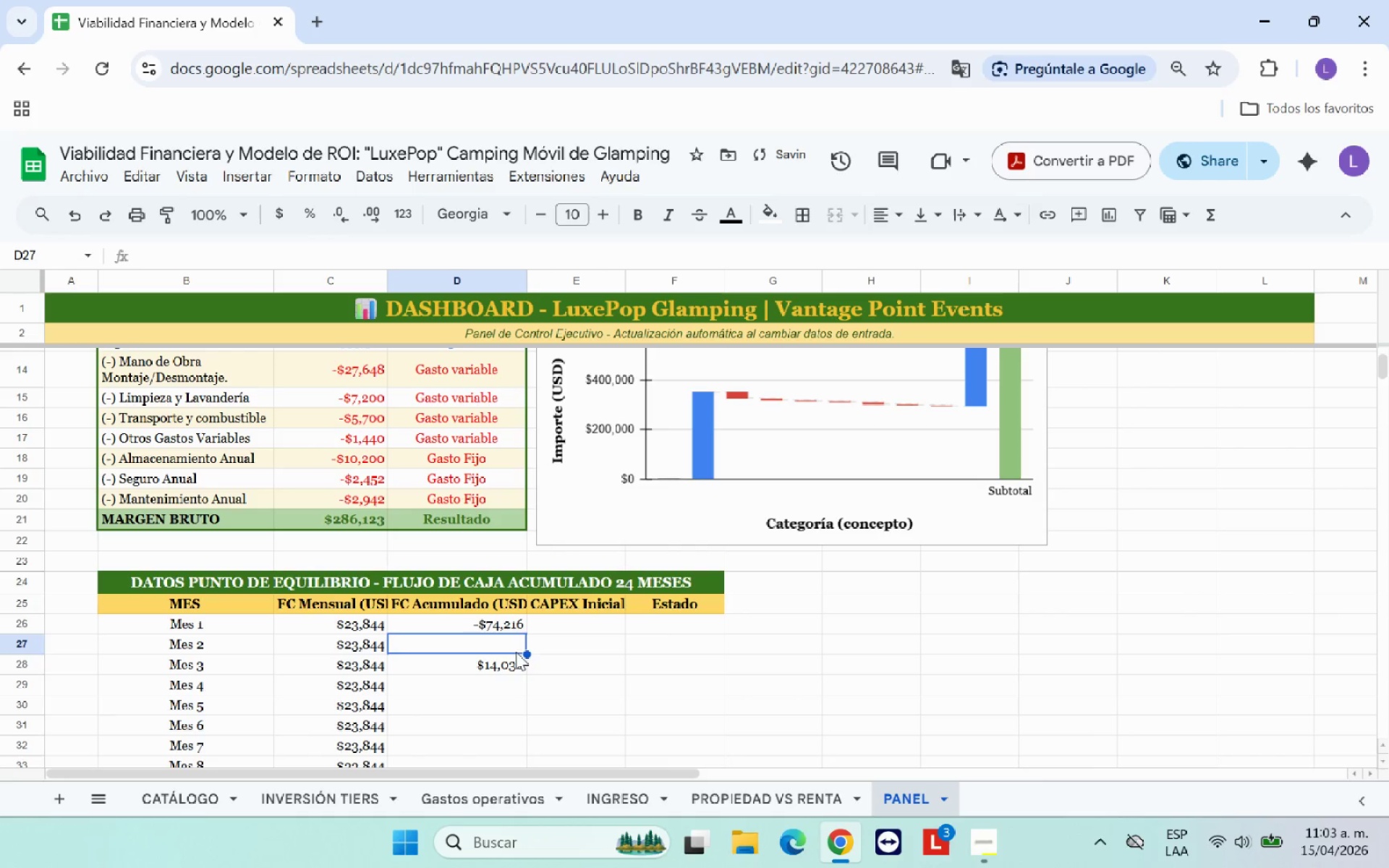 
key(ArrowDown)
 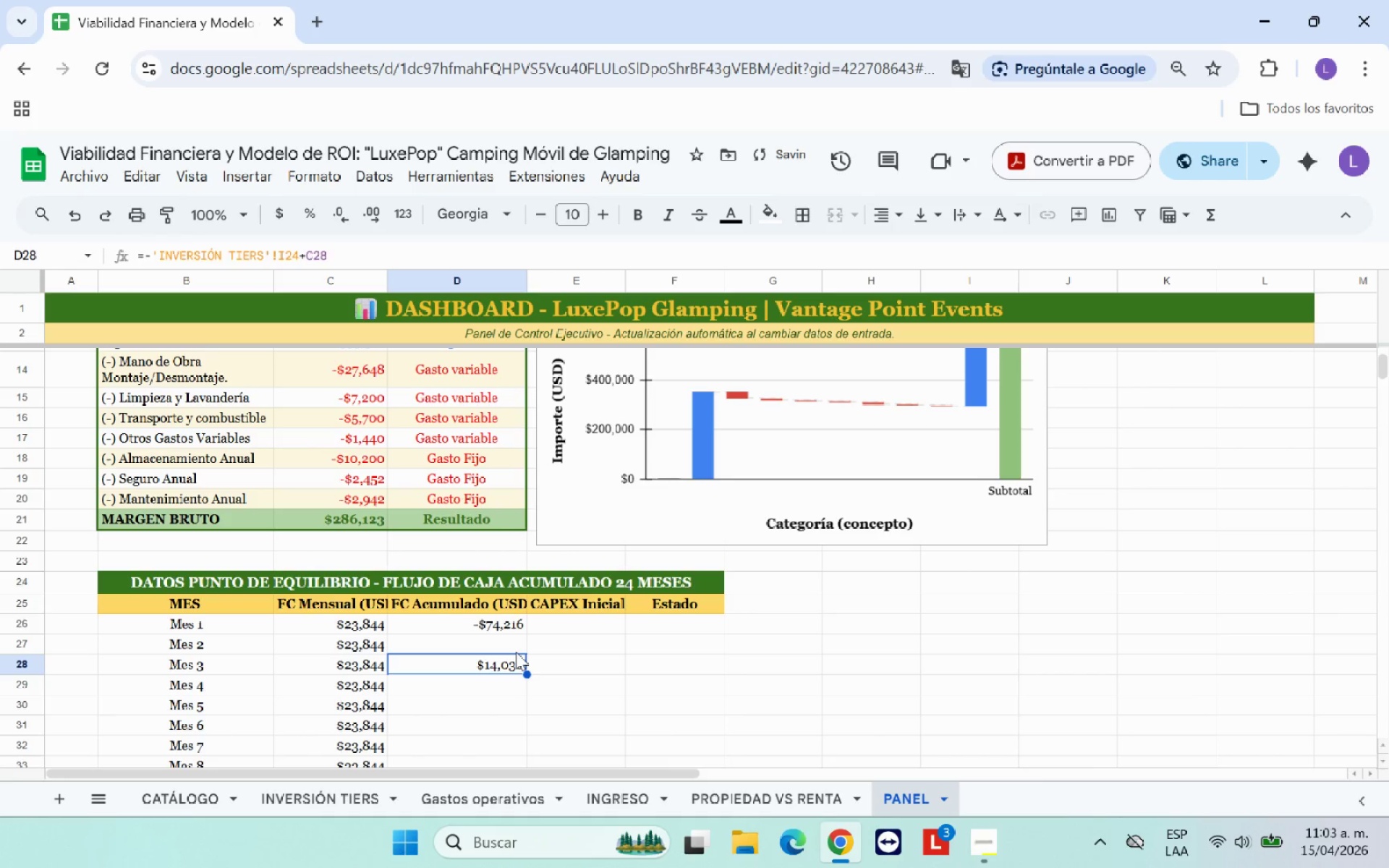 
key(Backspace)
 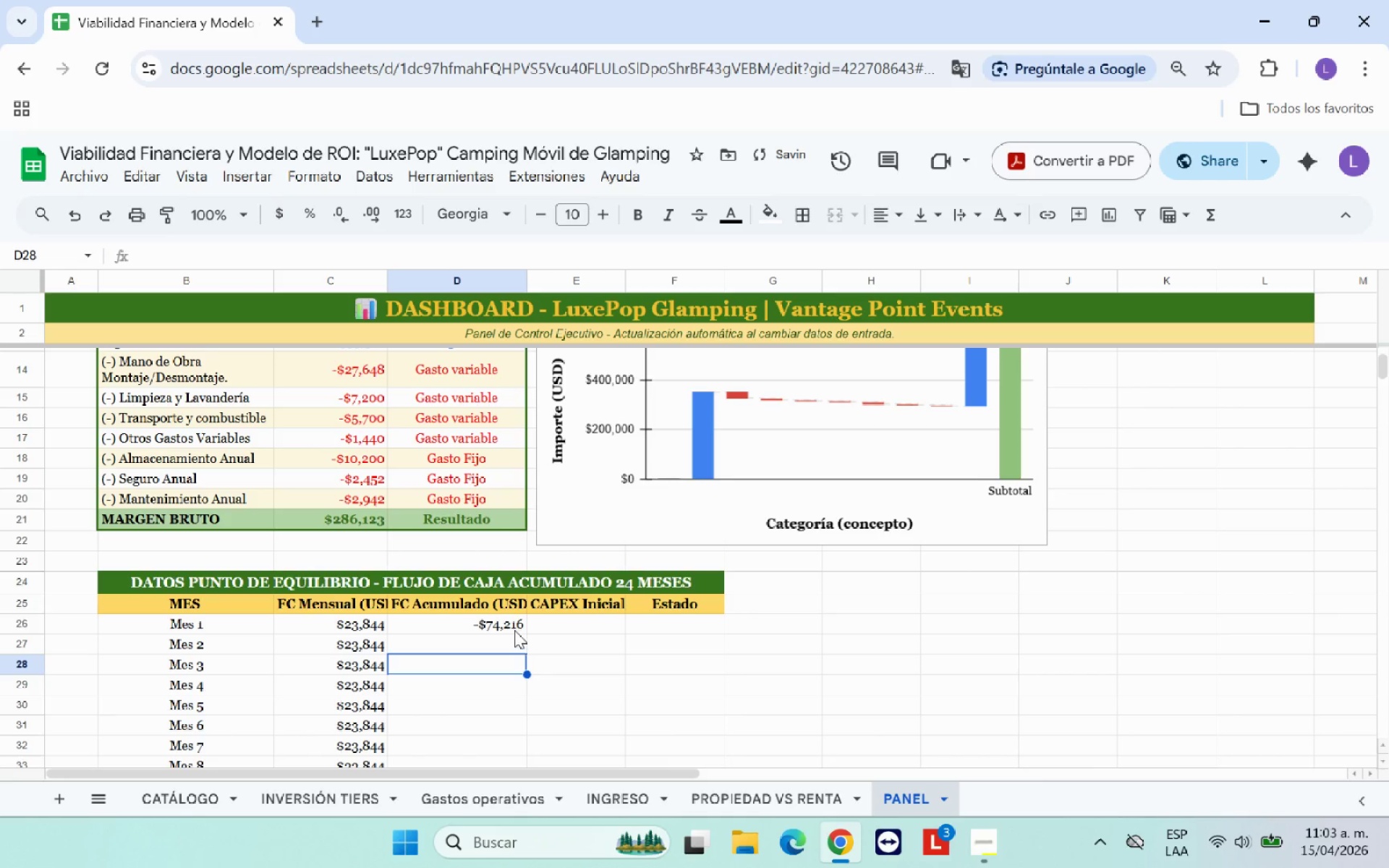 
left_click([514, 625])
 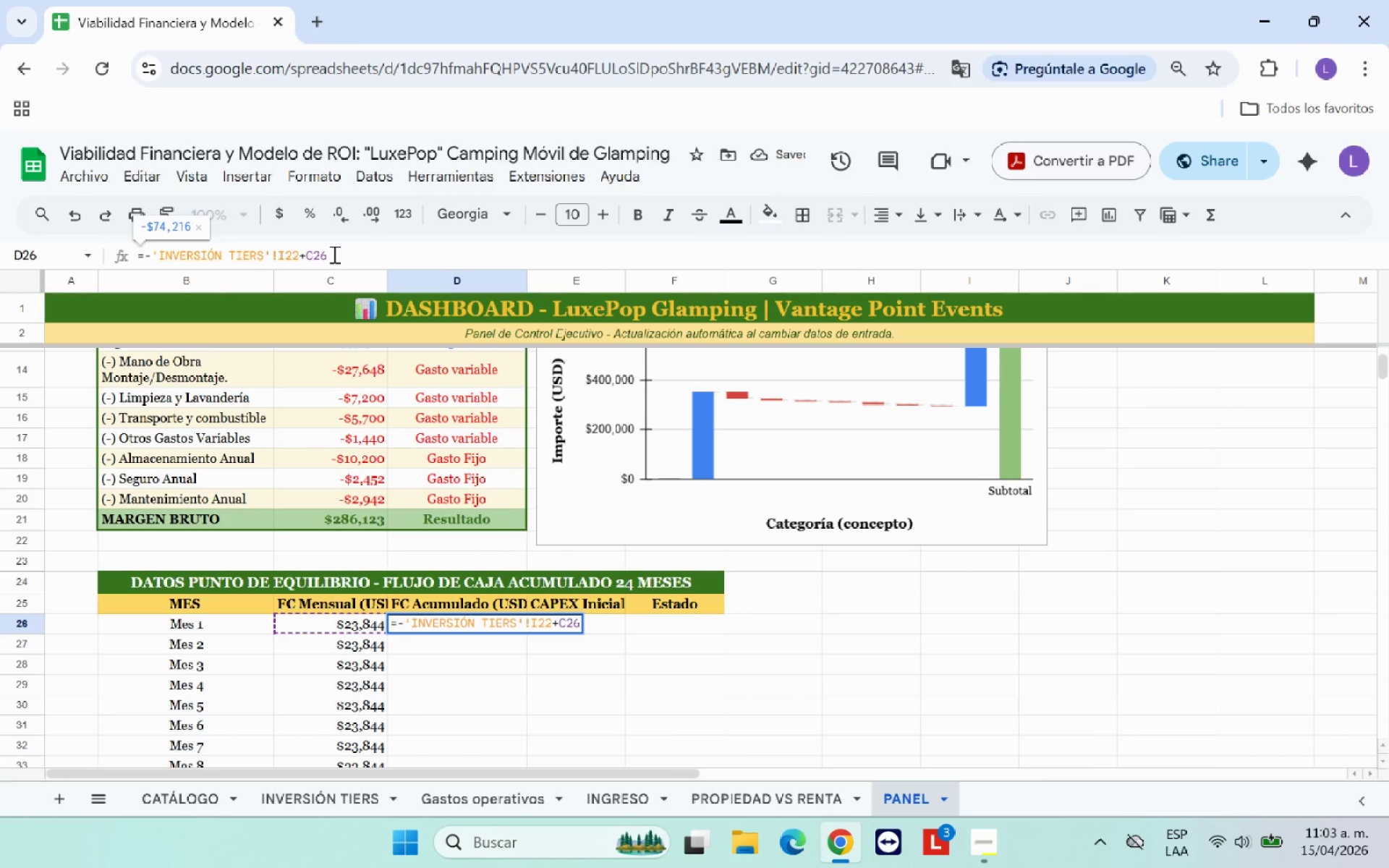 
key(Shift+4)
 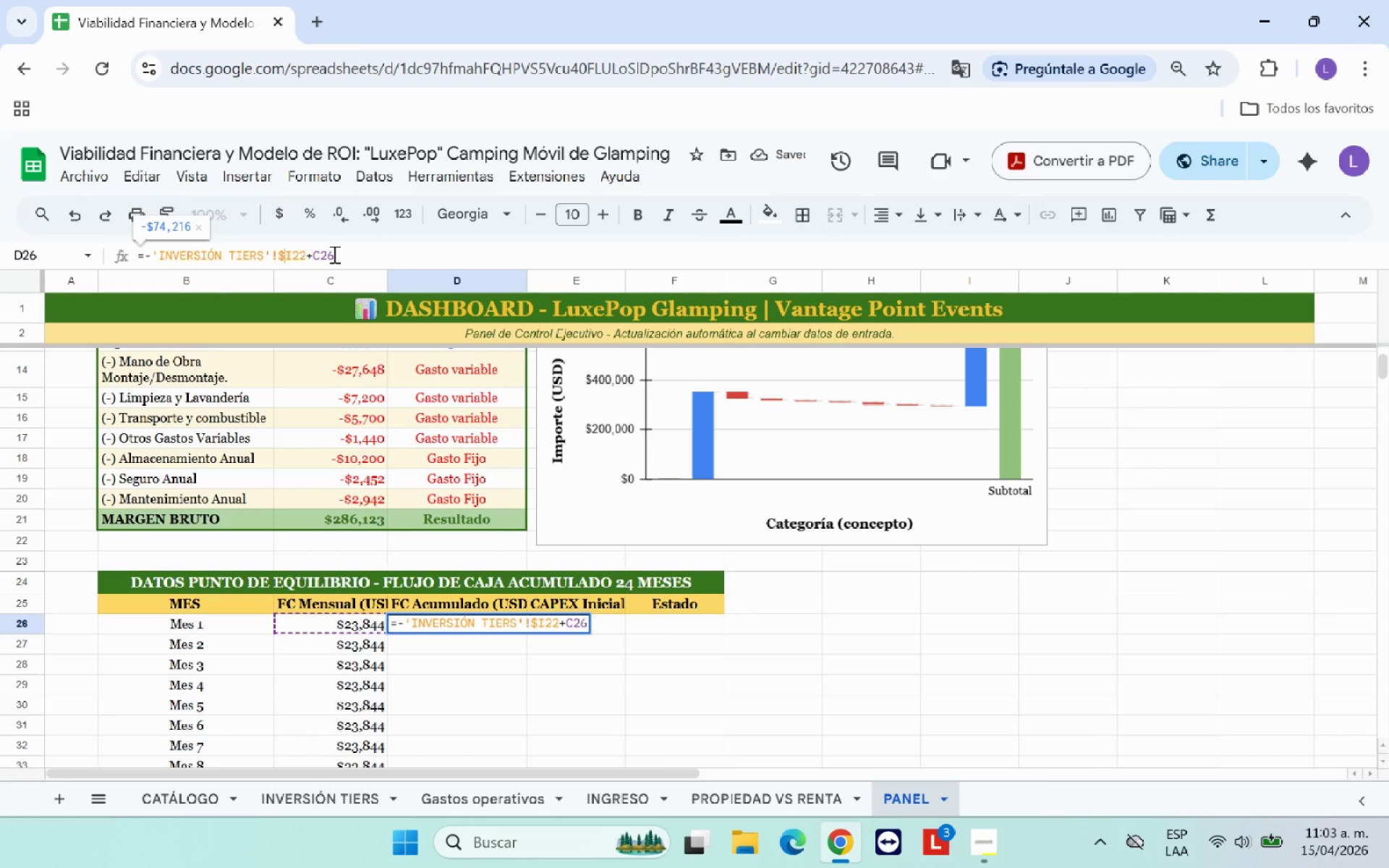 
key(ArrowRight)
 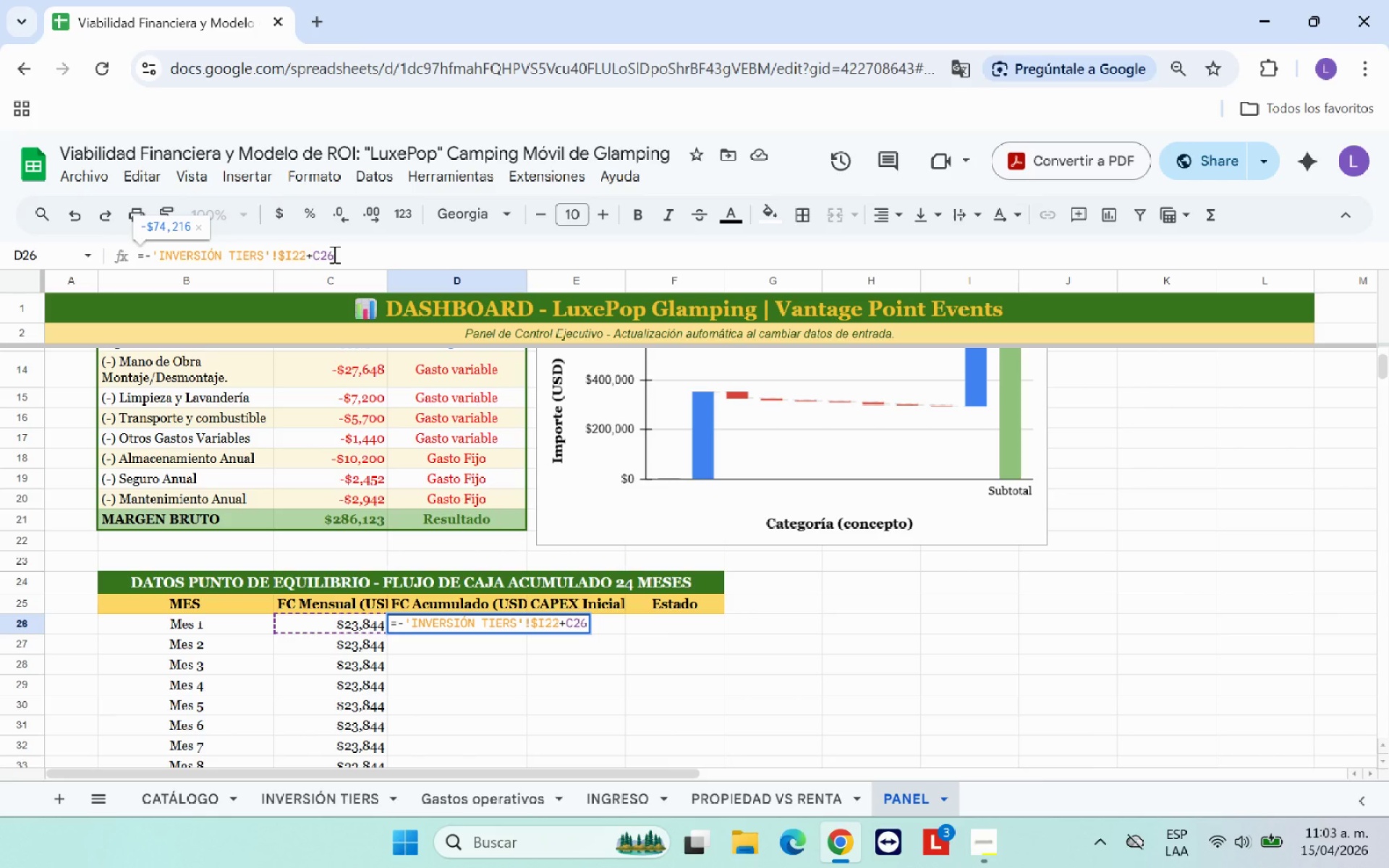 
key(Shift+4)
 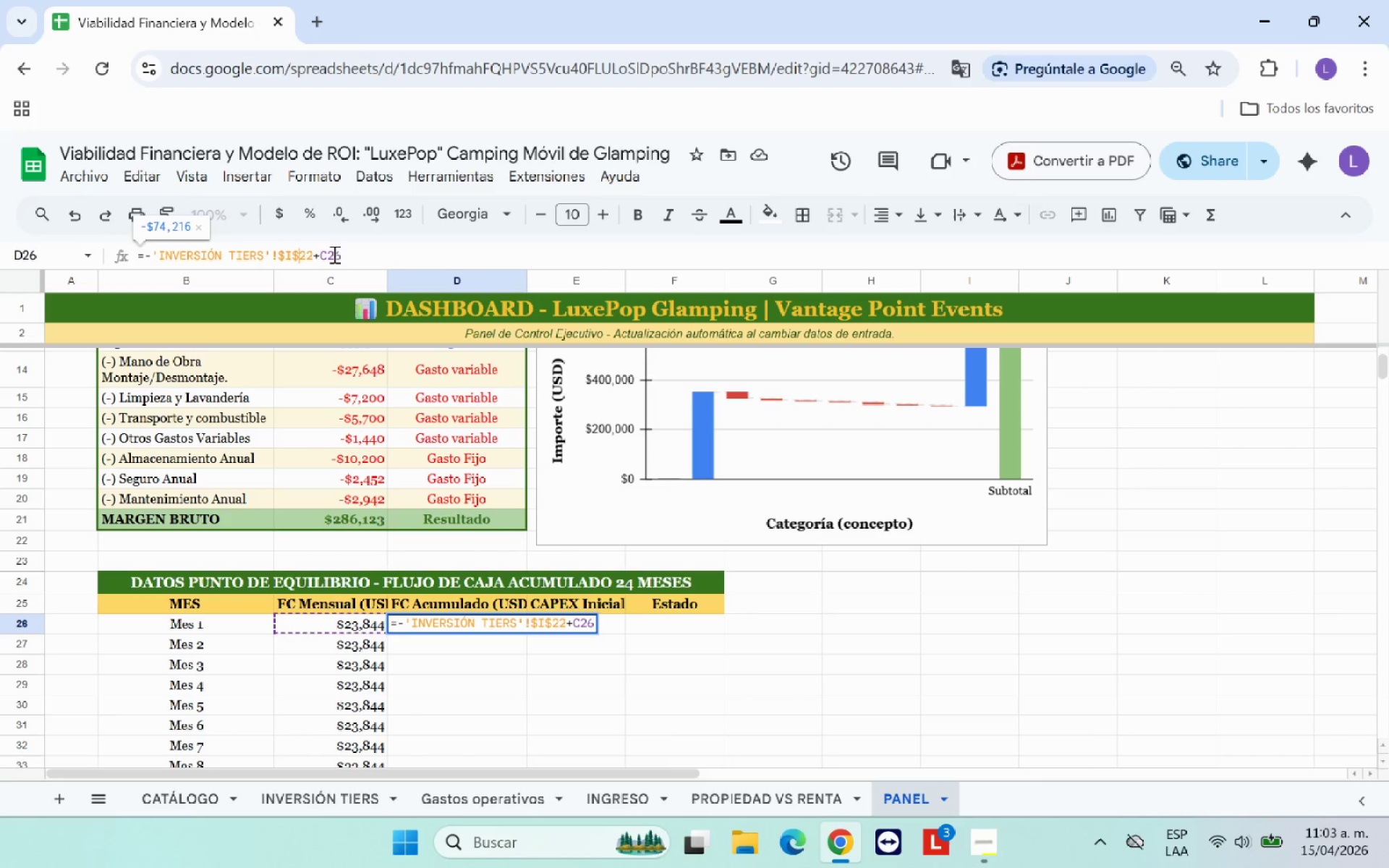 
key(ArrowRight)
 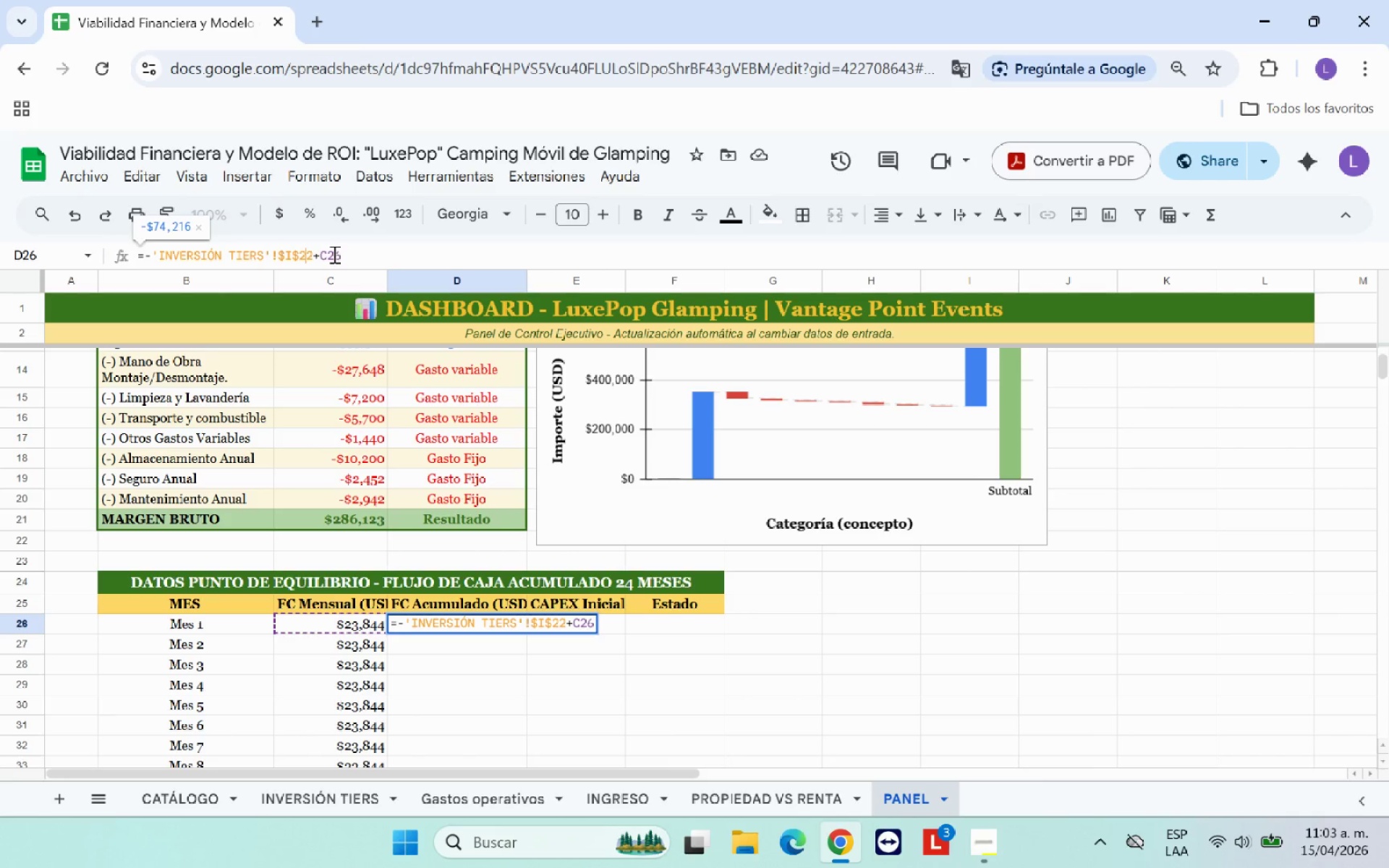 
key(ArrowRight)
 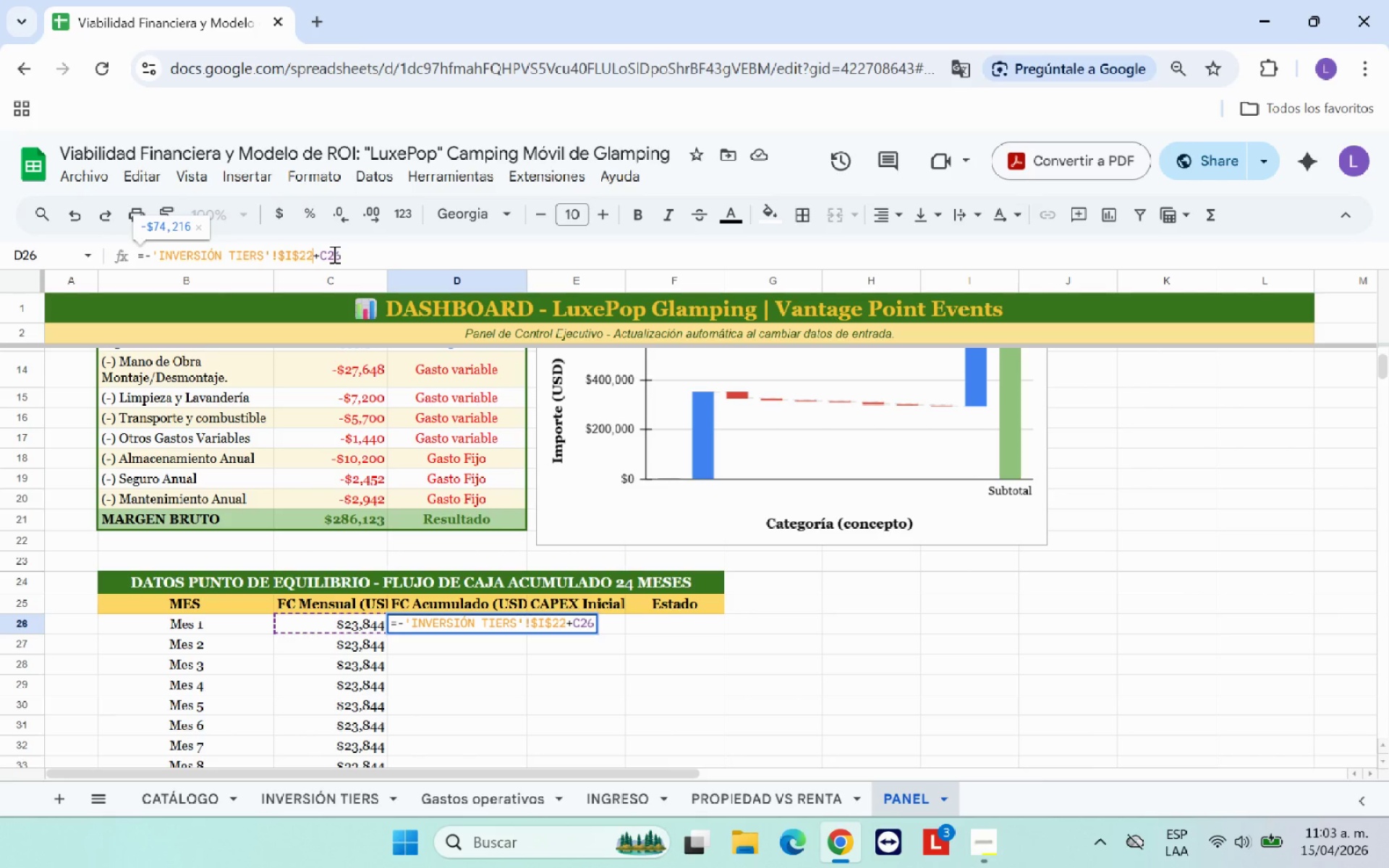 
key(ArrowRight)
 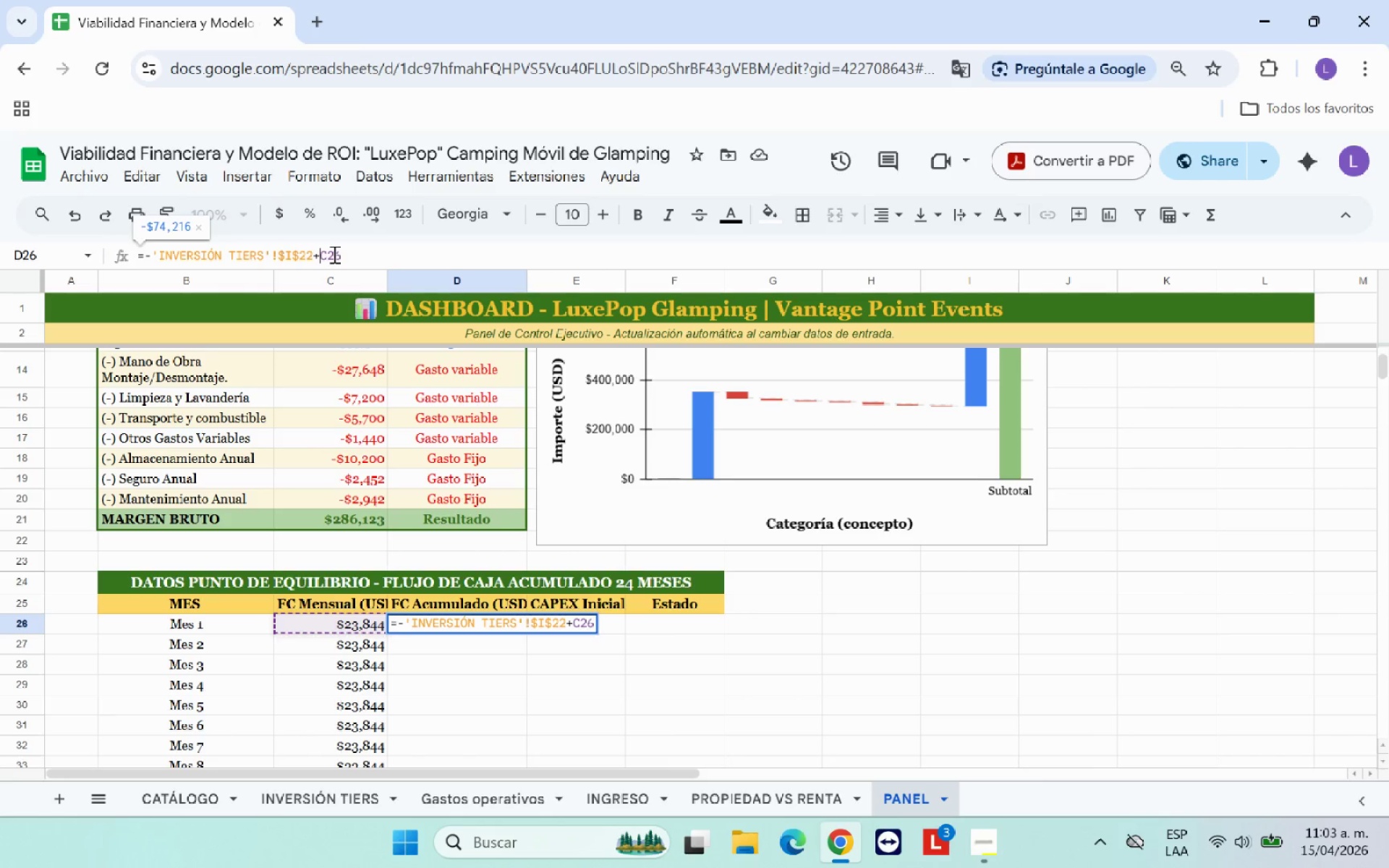 
key(Shift+4)
 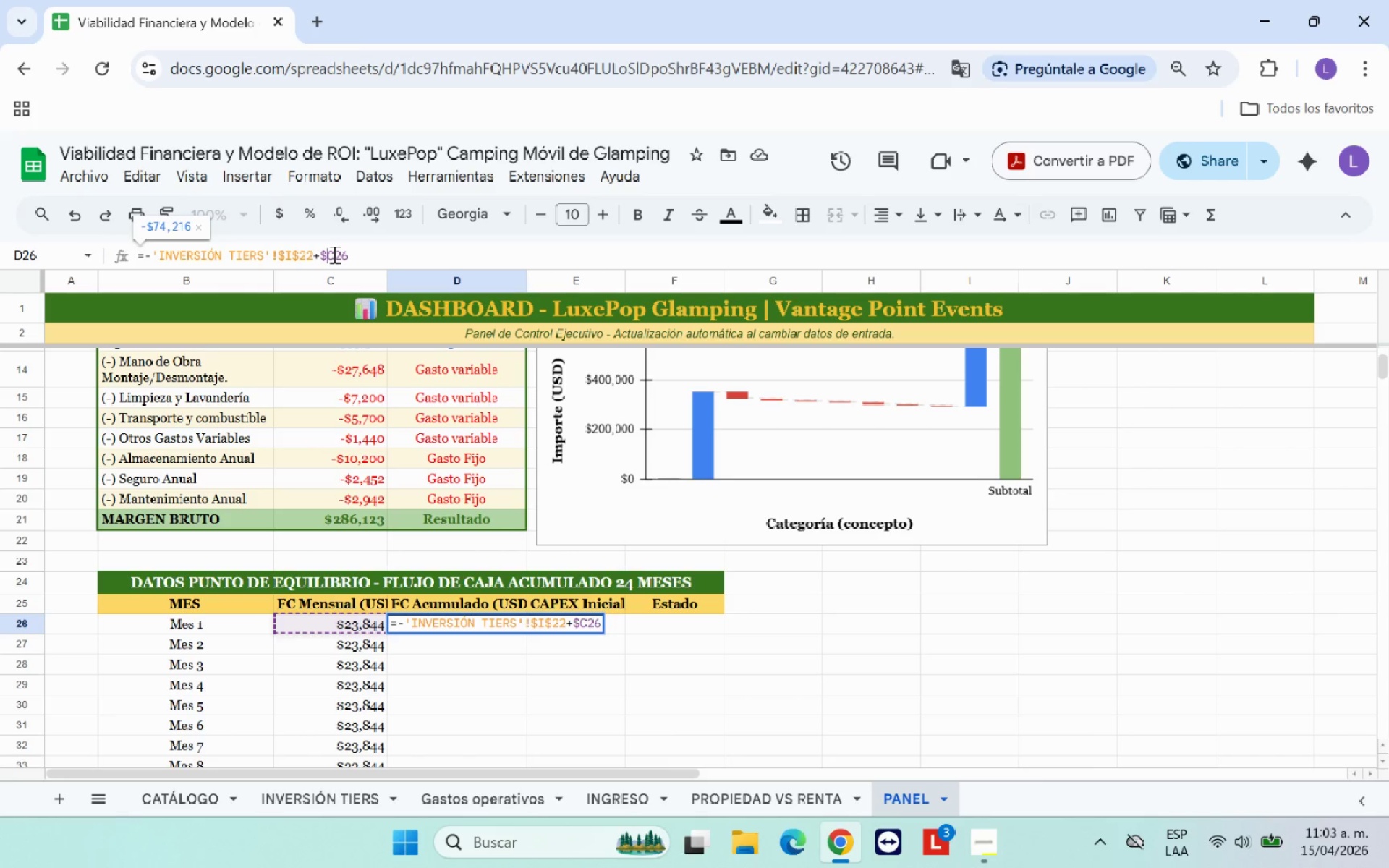 
key(ArrowRight)
 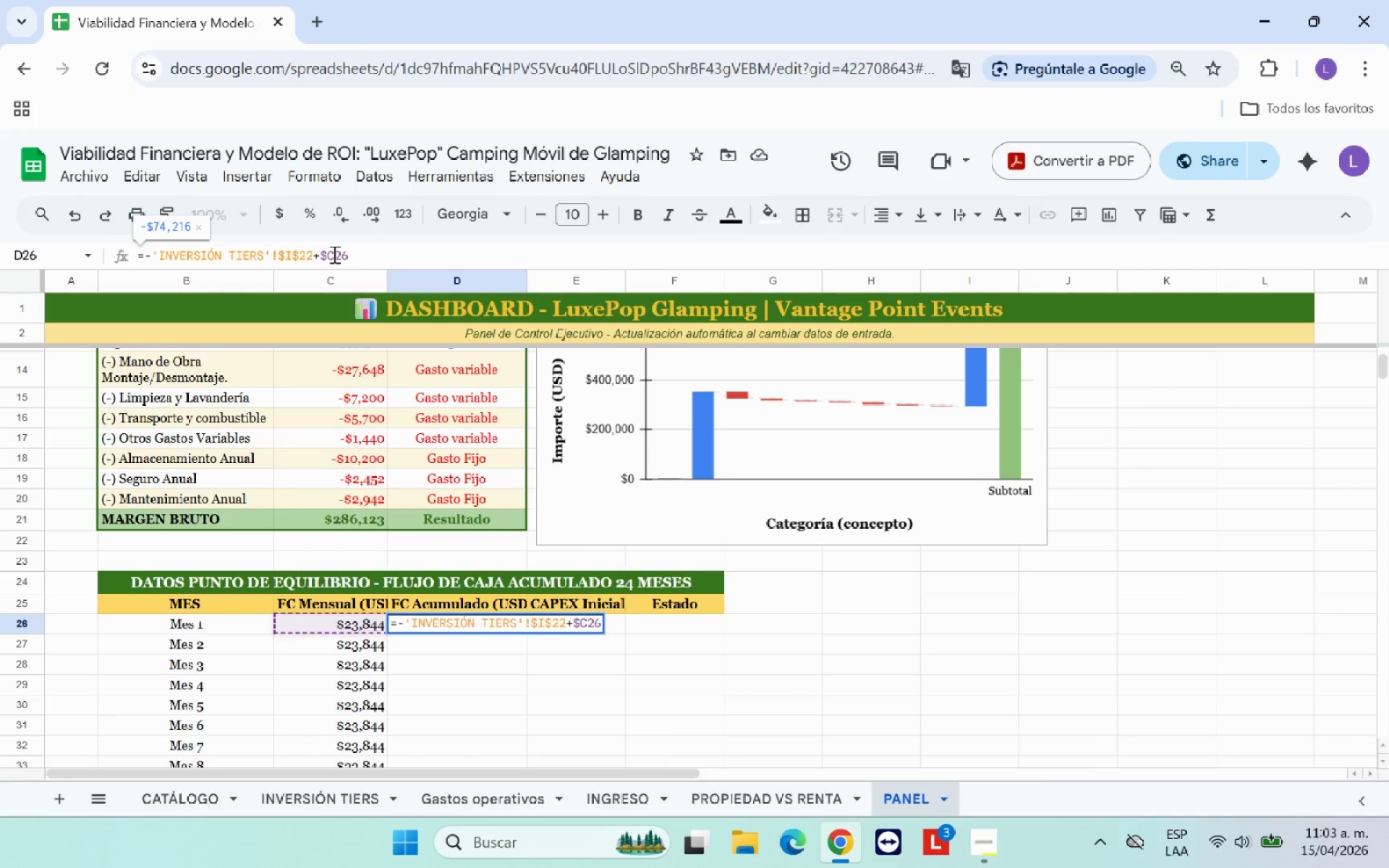 
key(Shift+4)
 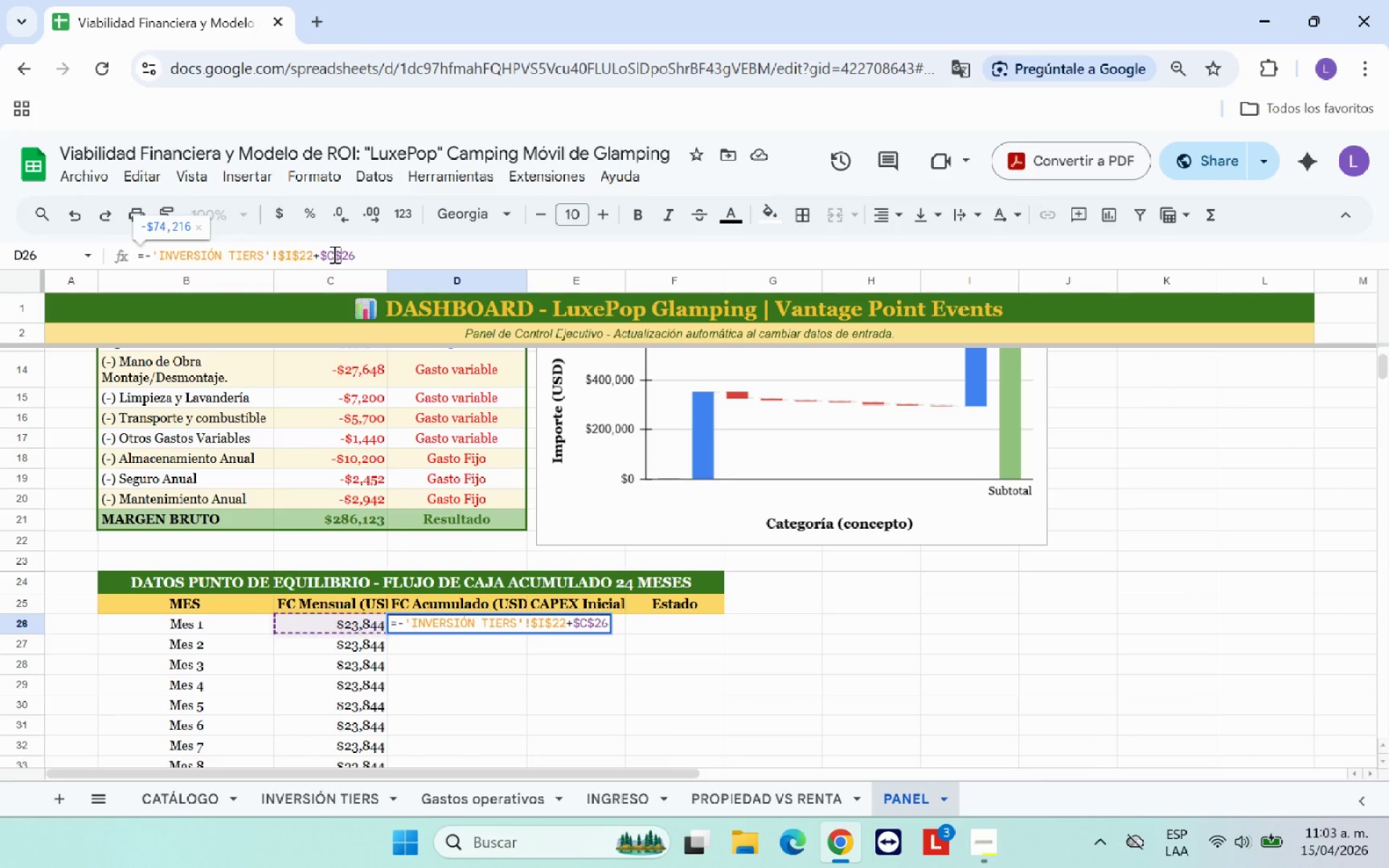 
key(Enter)
 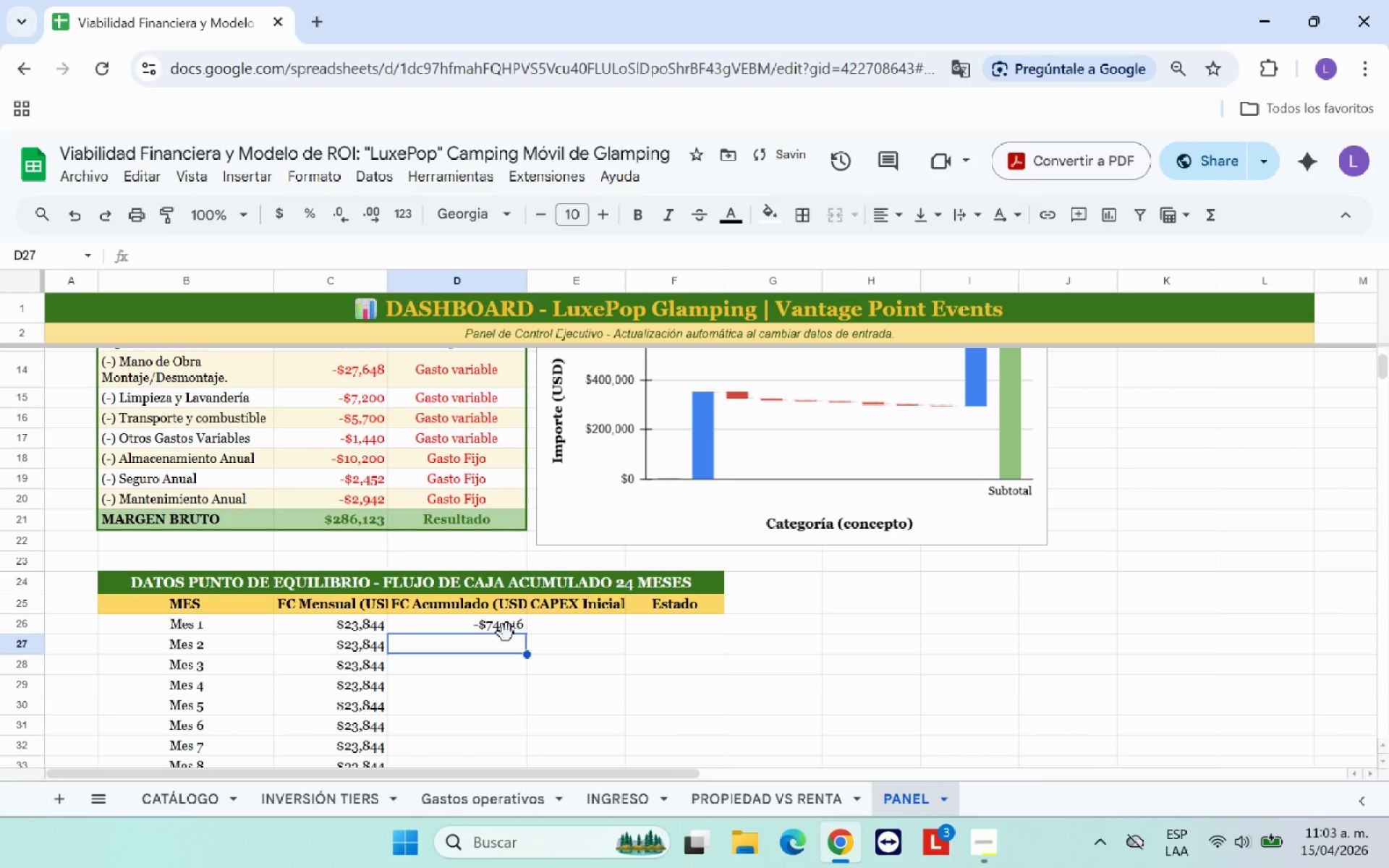 
left_click([507, 628])
 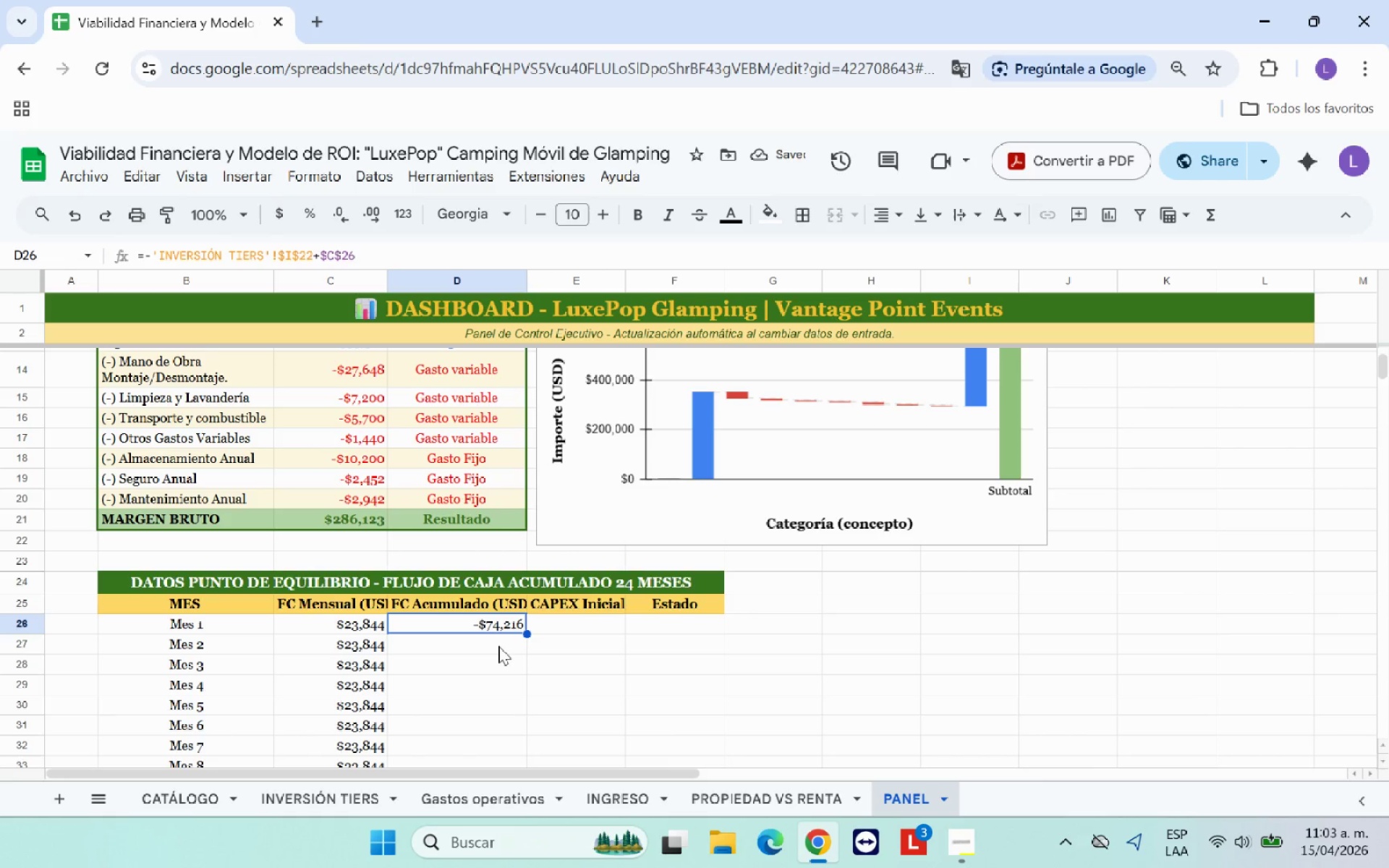 
left_click([498, 646])
 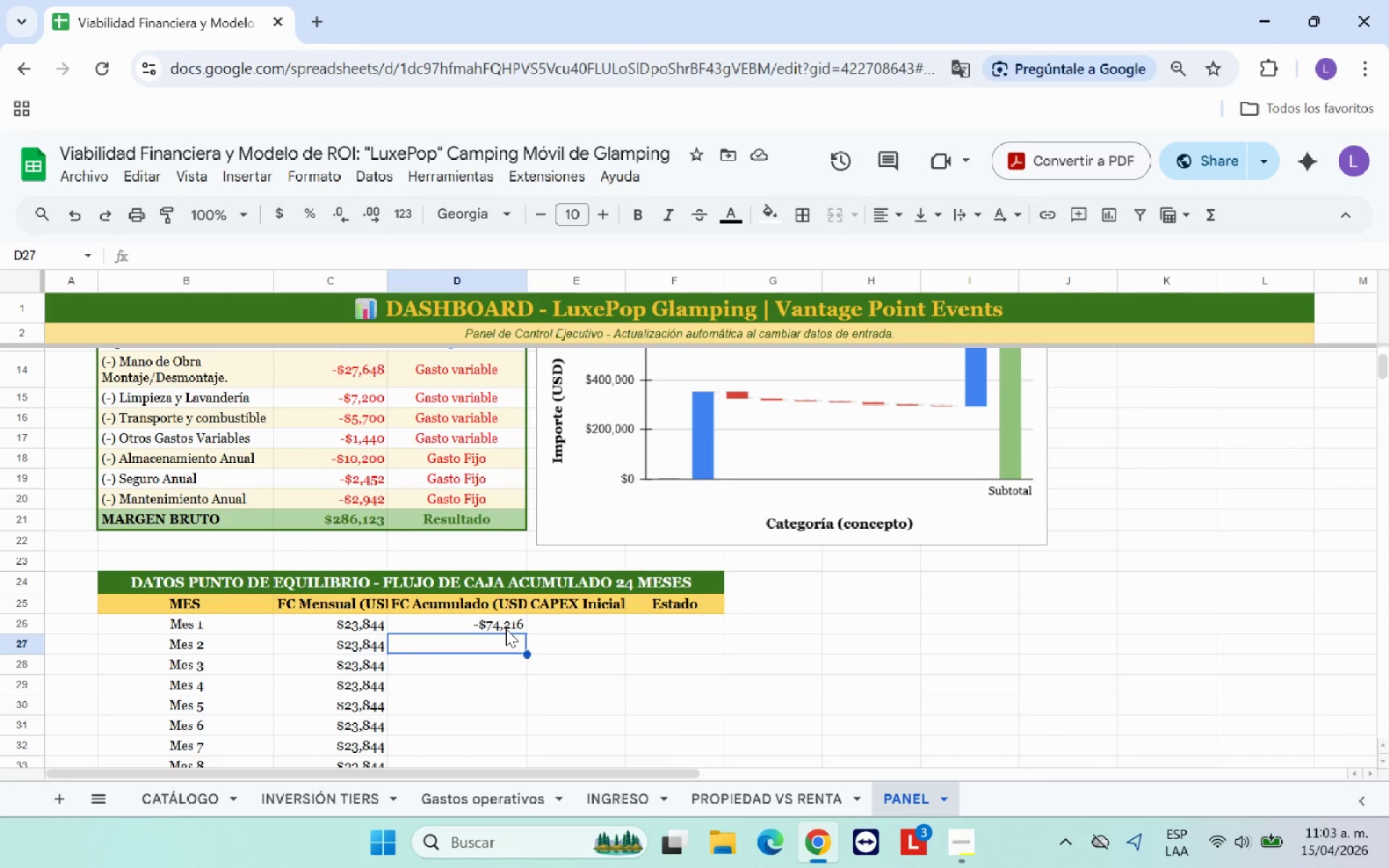 
left_click([506, 629])
 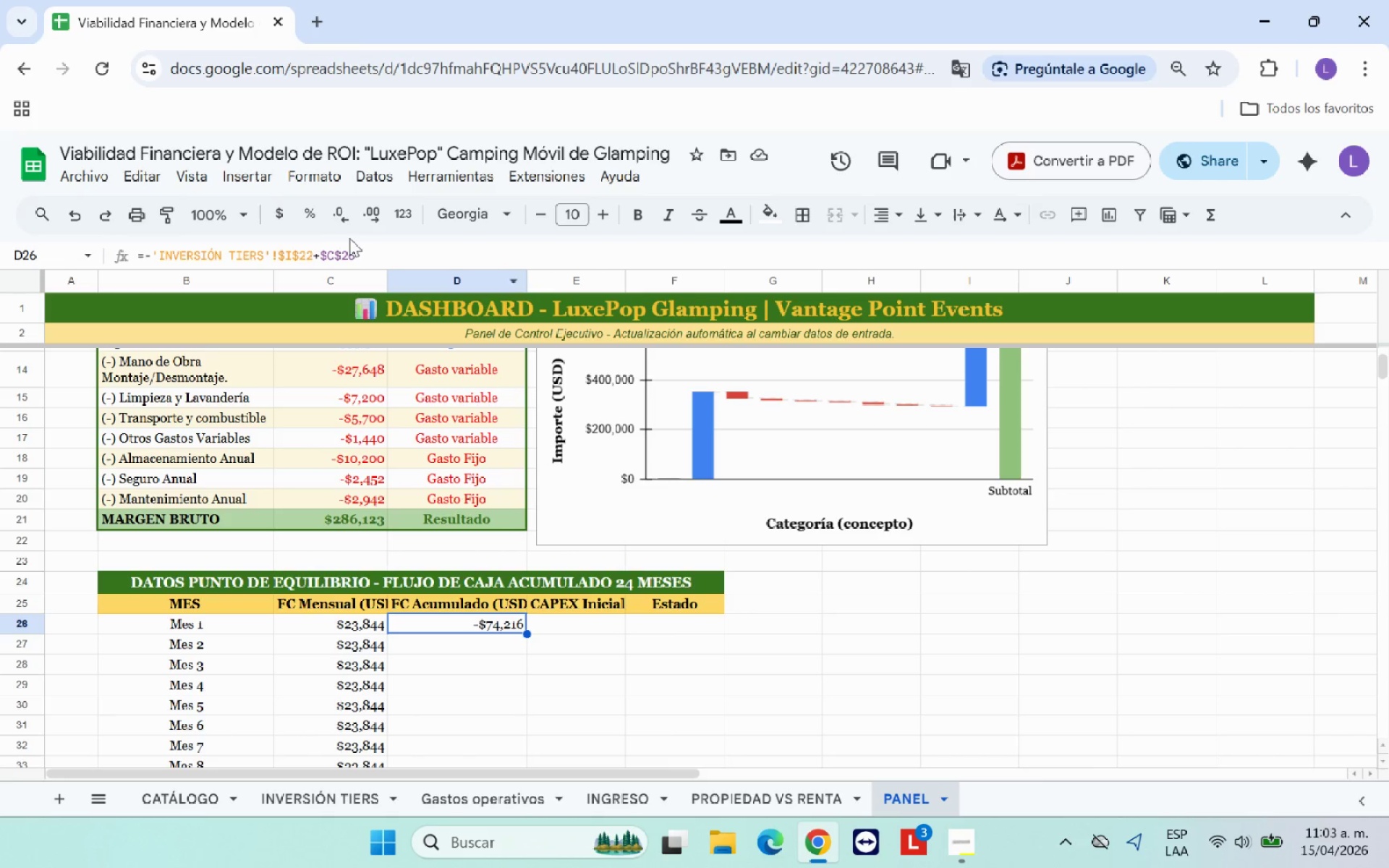 
left_click([344, 254])
 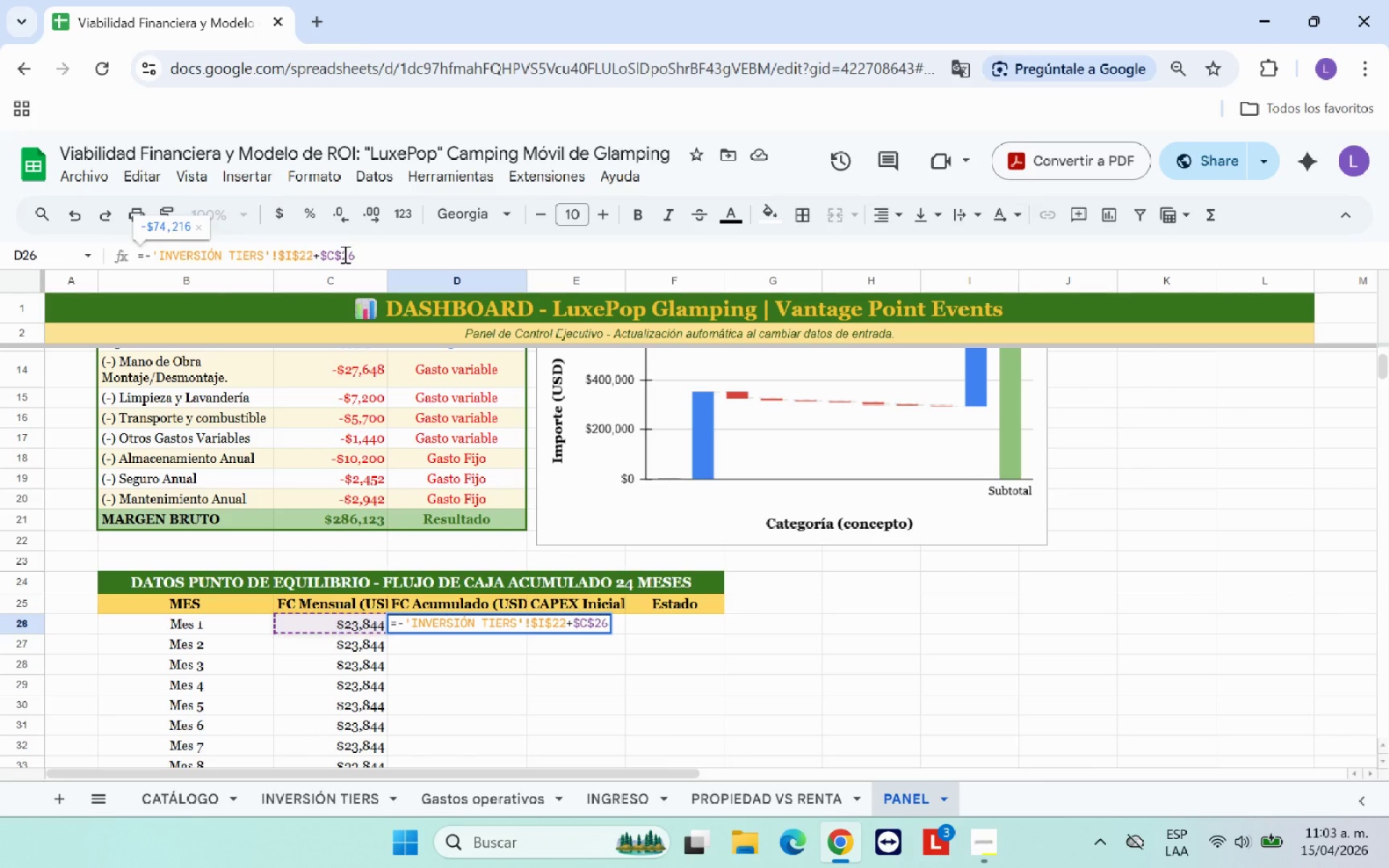 
key(Backspace)
 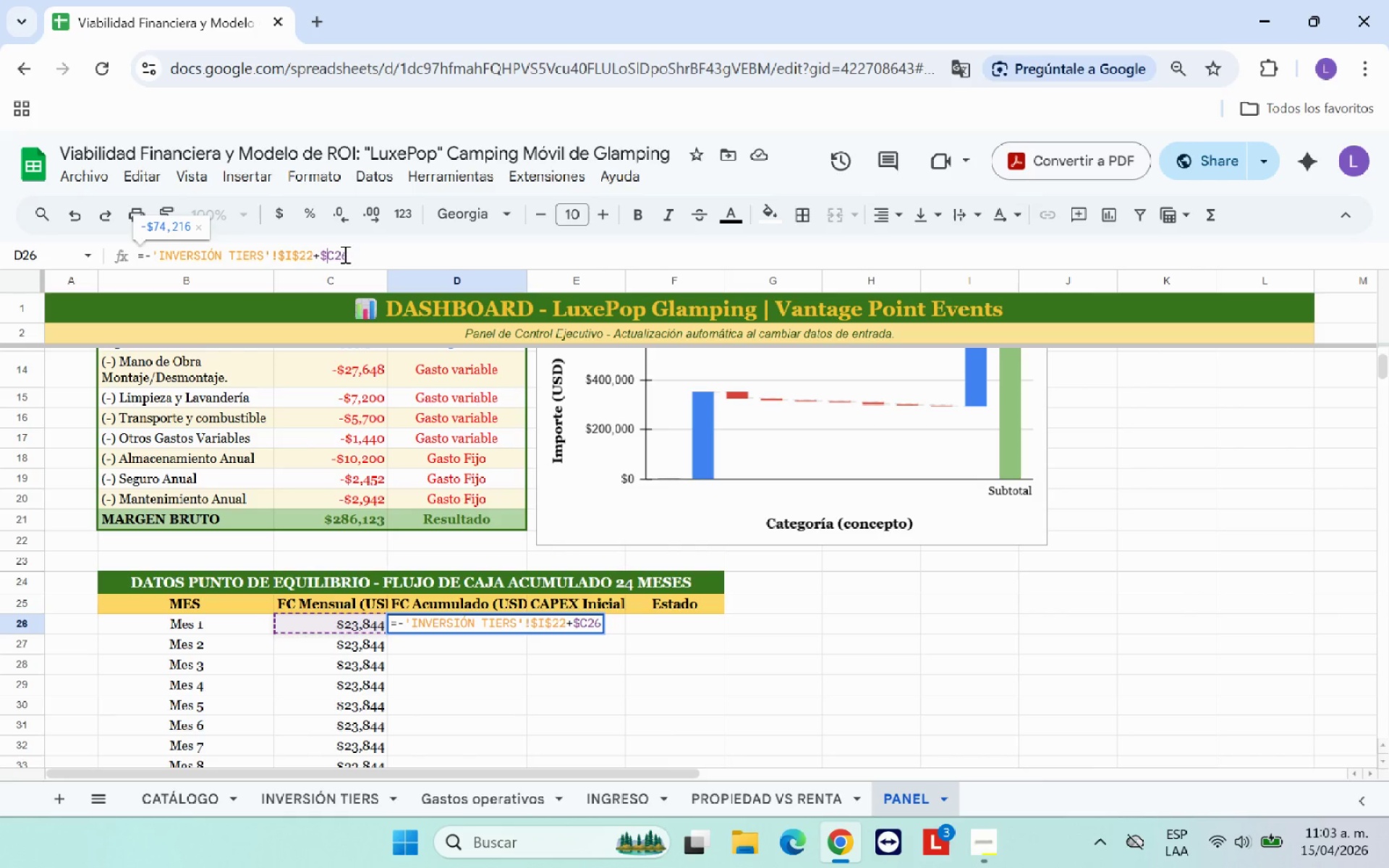 
key(ArrowLeft)
 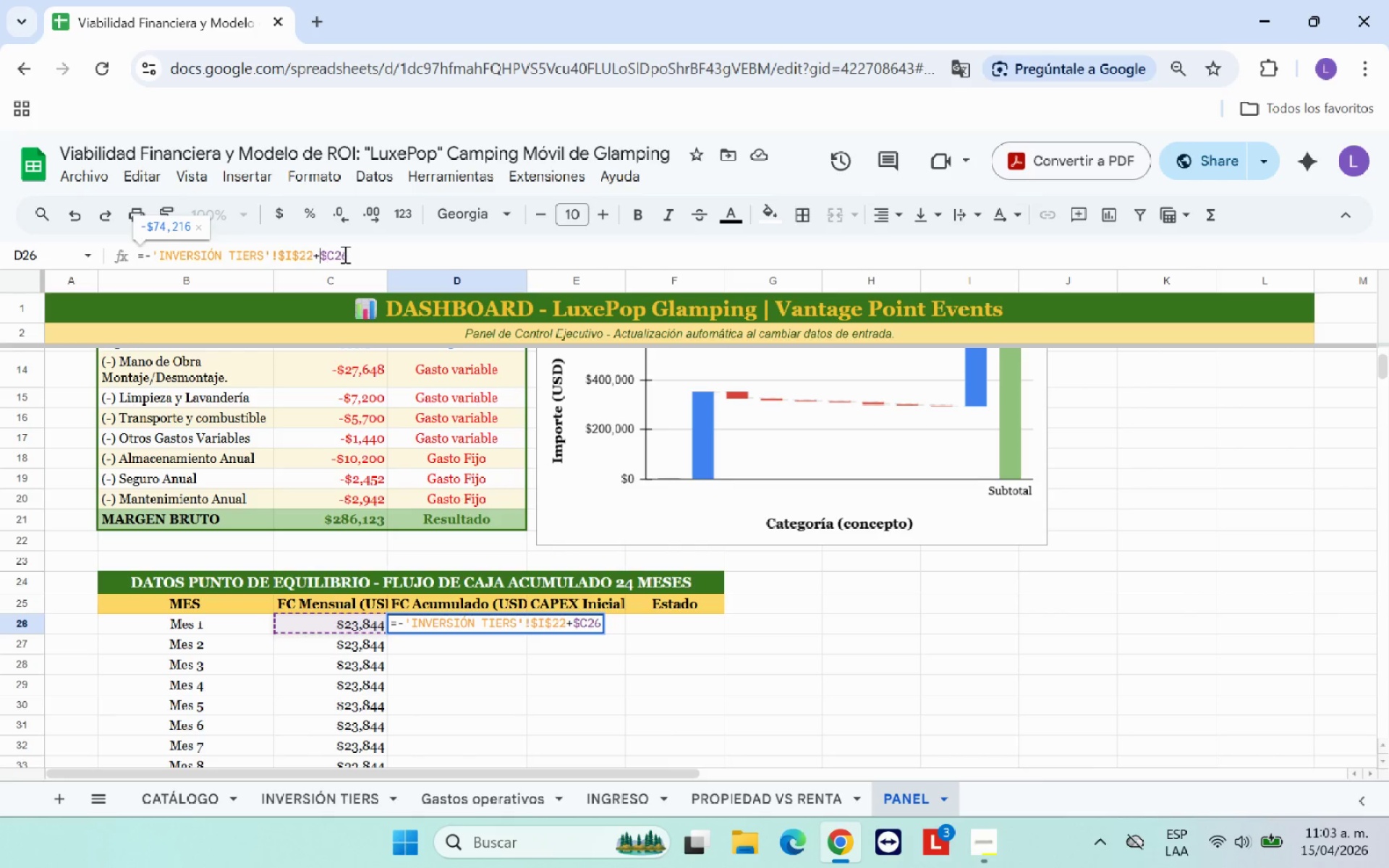 
key(ArrowLeft)
 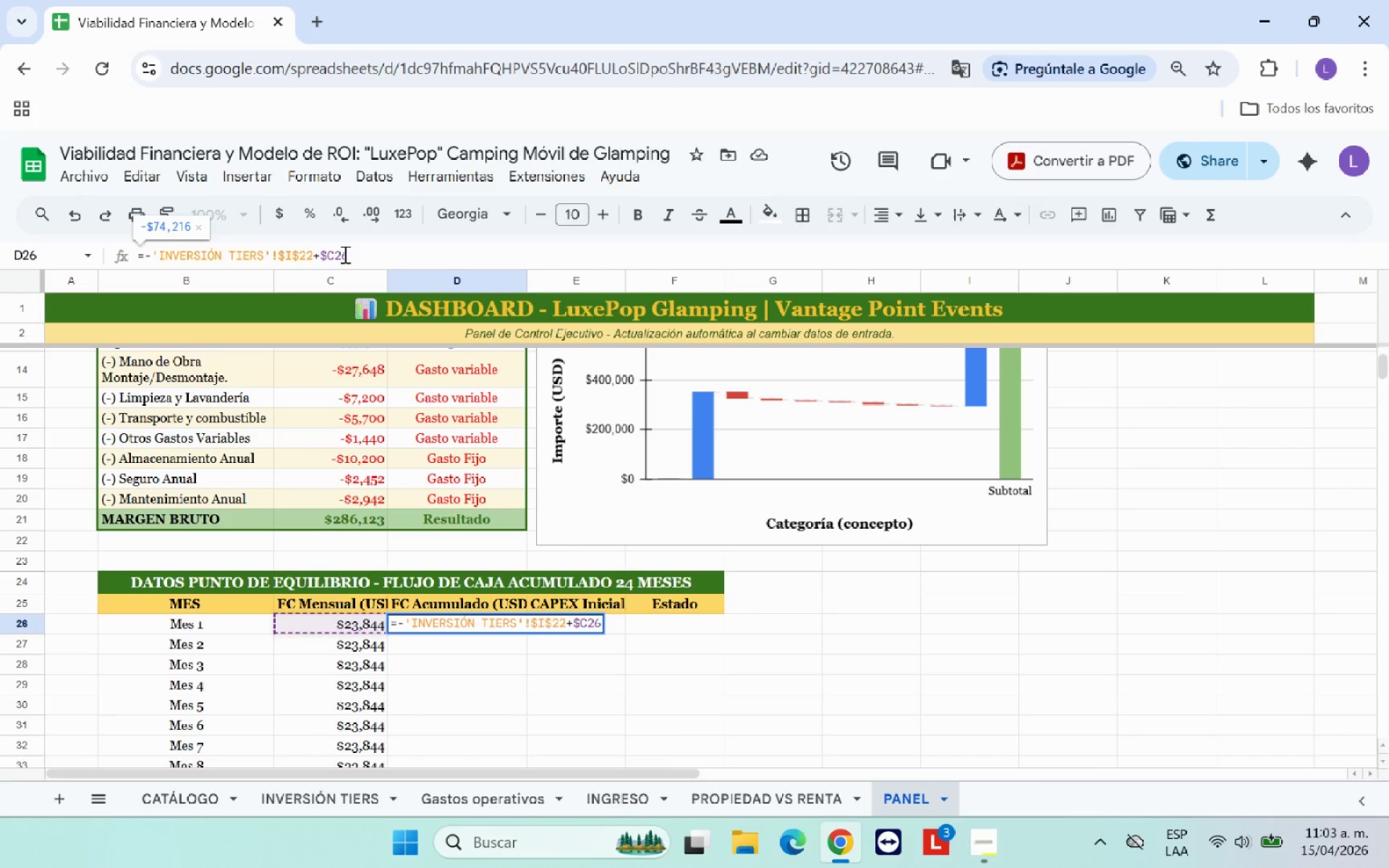 
key(ArrowRight)
 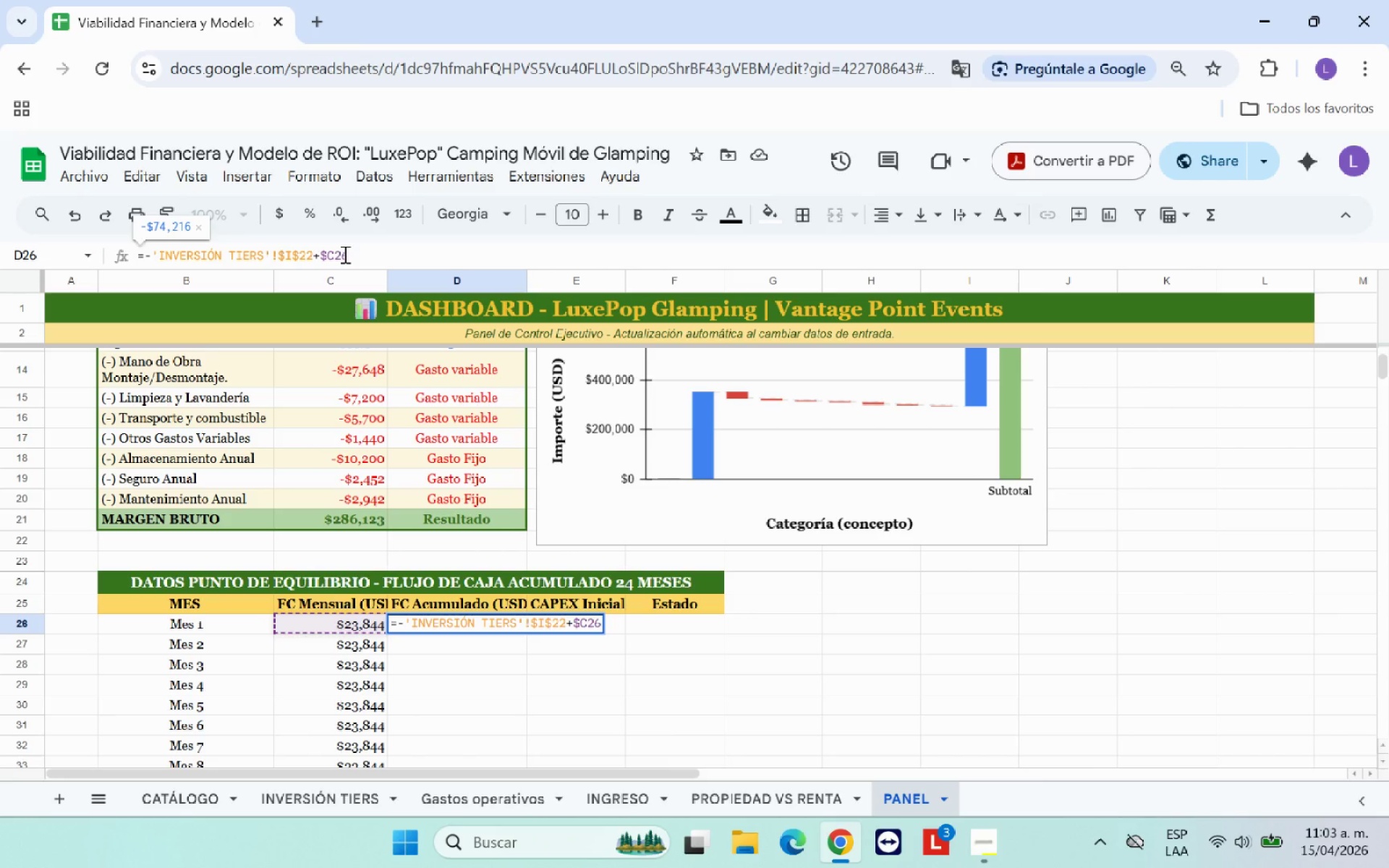 
key(Backspace)
 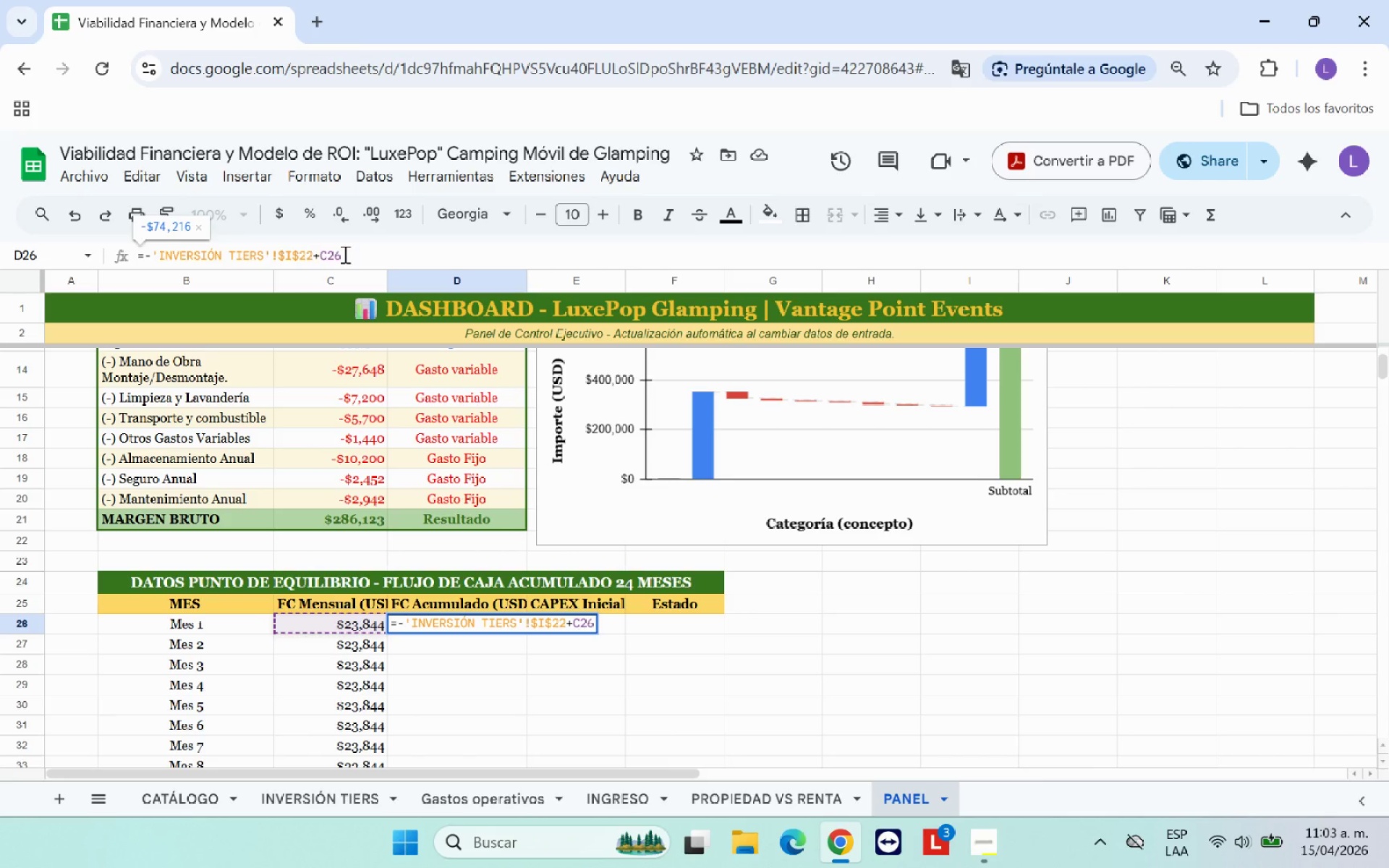 
wait(6.42)
 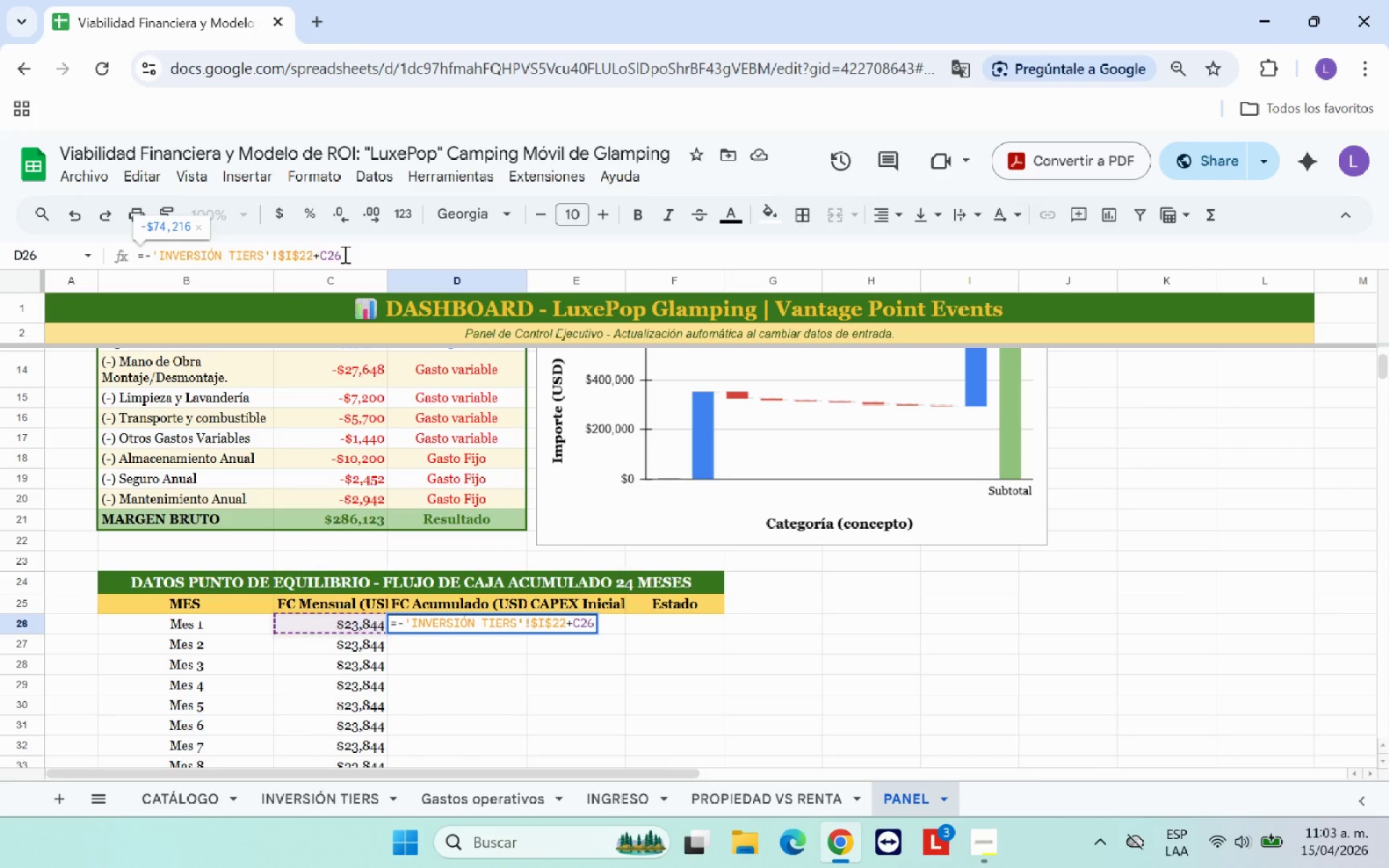 
key(Enter)
 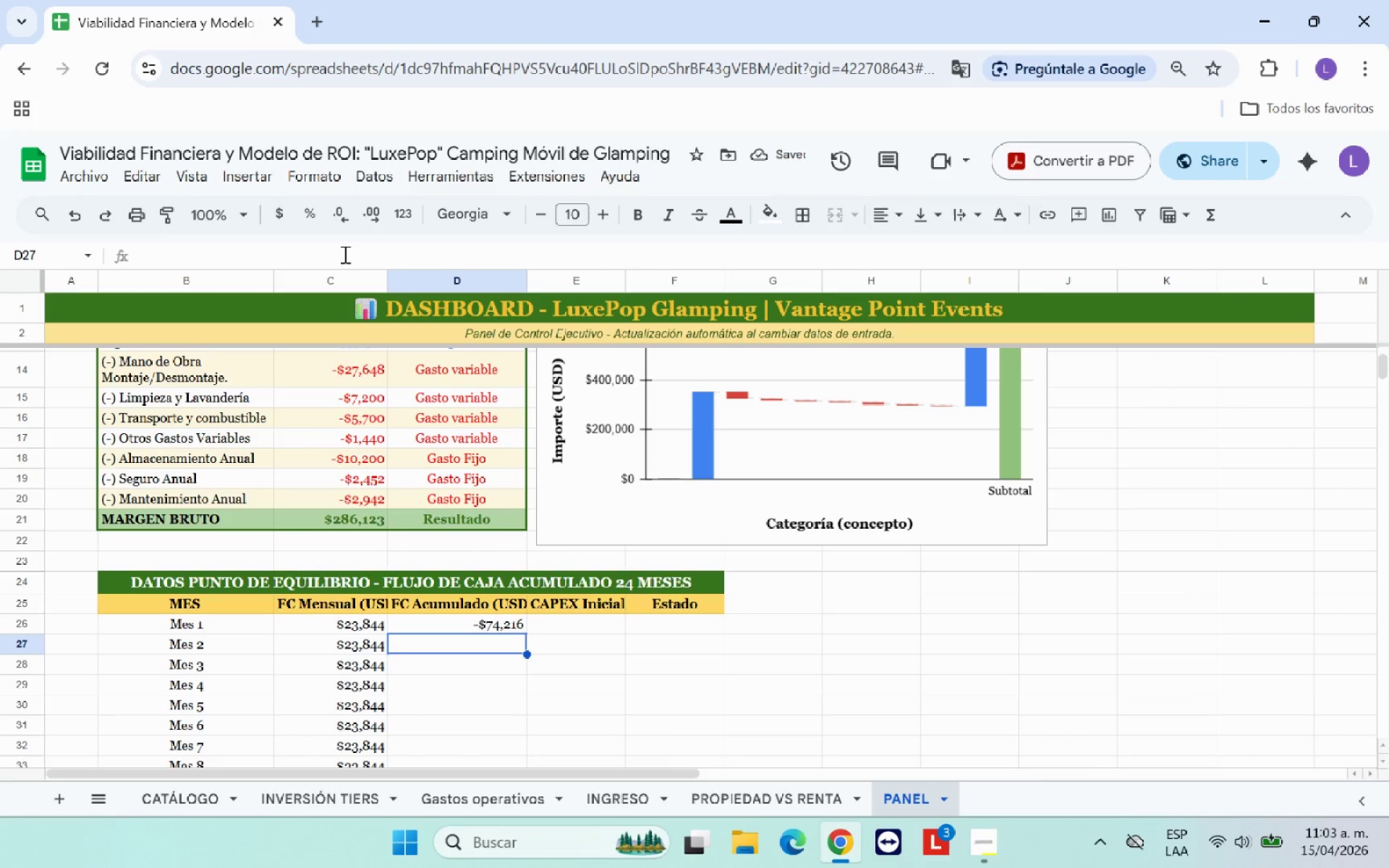 
wait(5.33)
 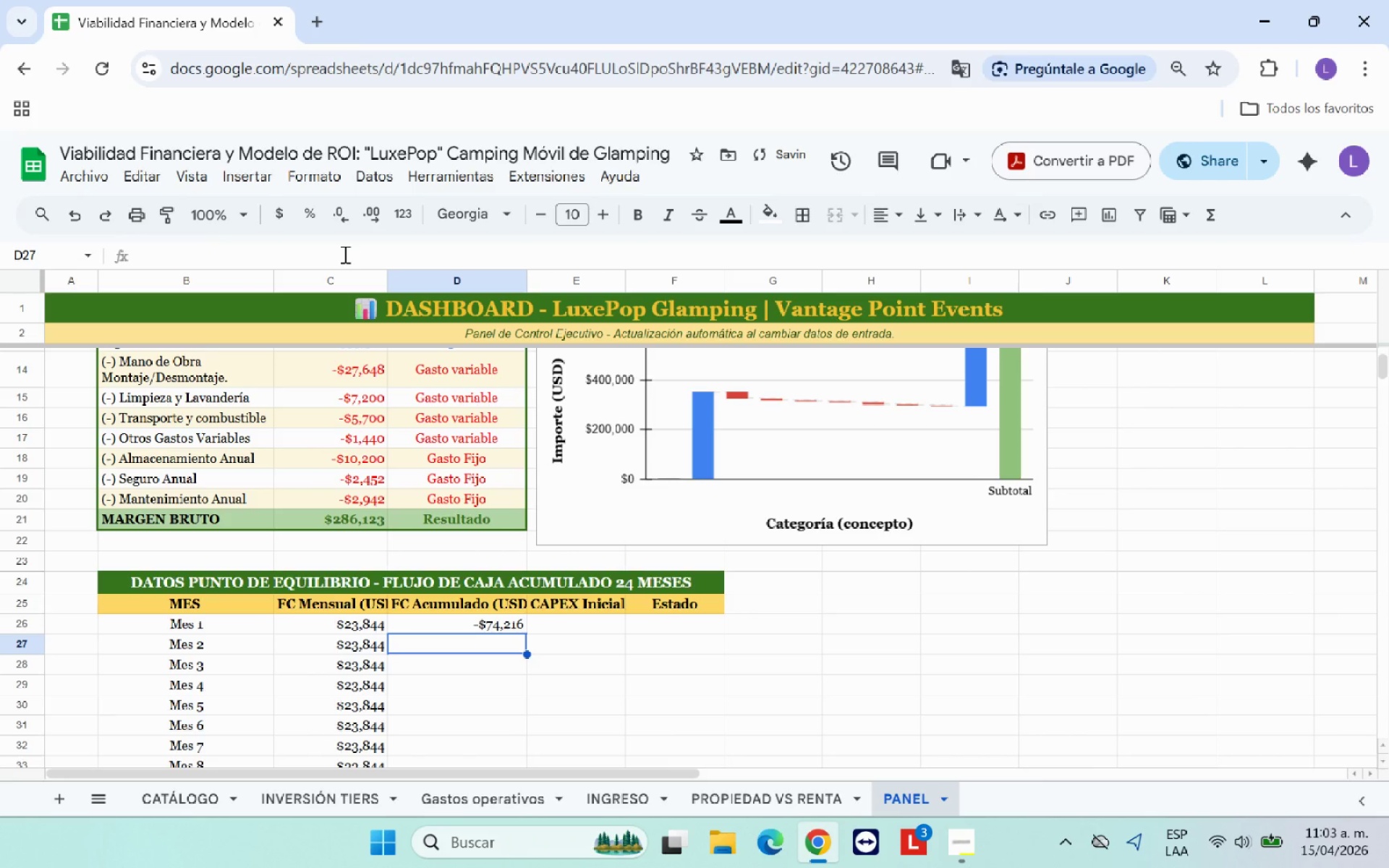 
scroll: coordinate [344, 254], scroll_direction: up, amount: 1.0
 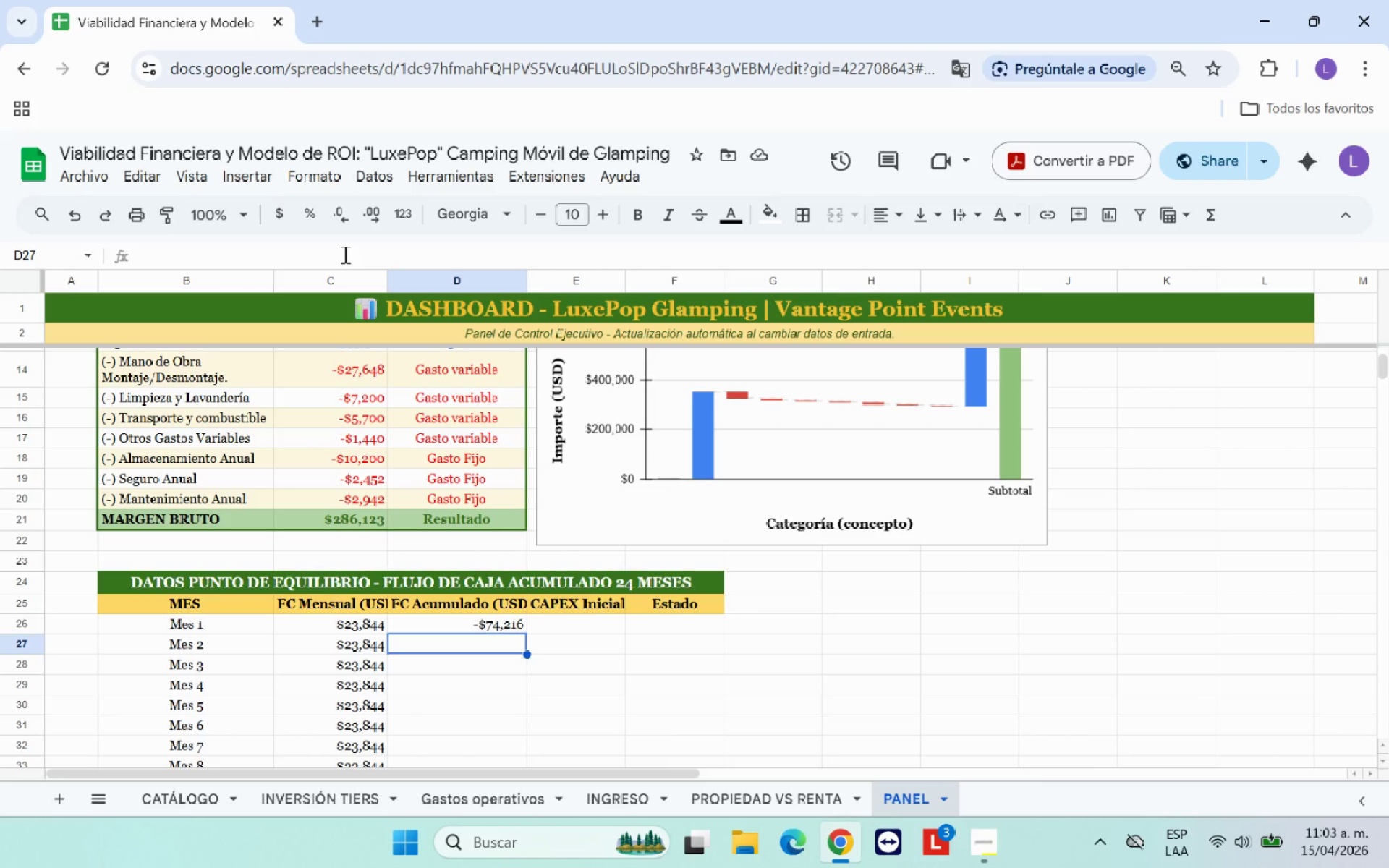 
key(Shift+0)
 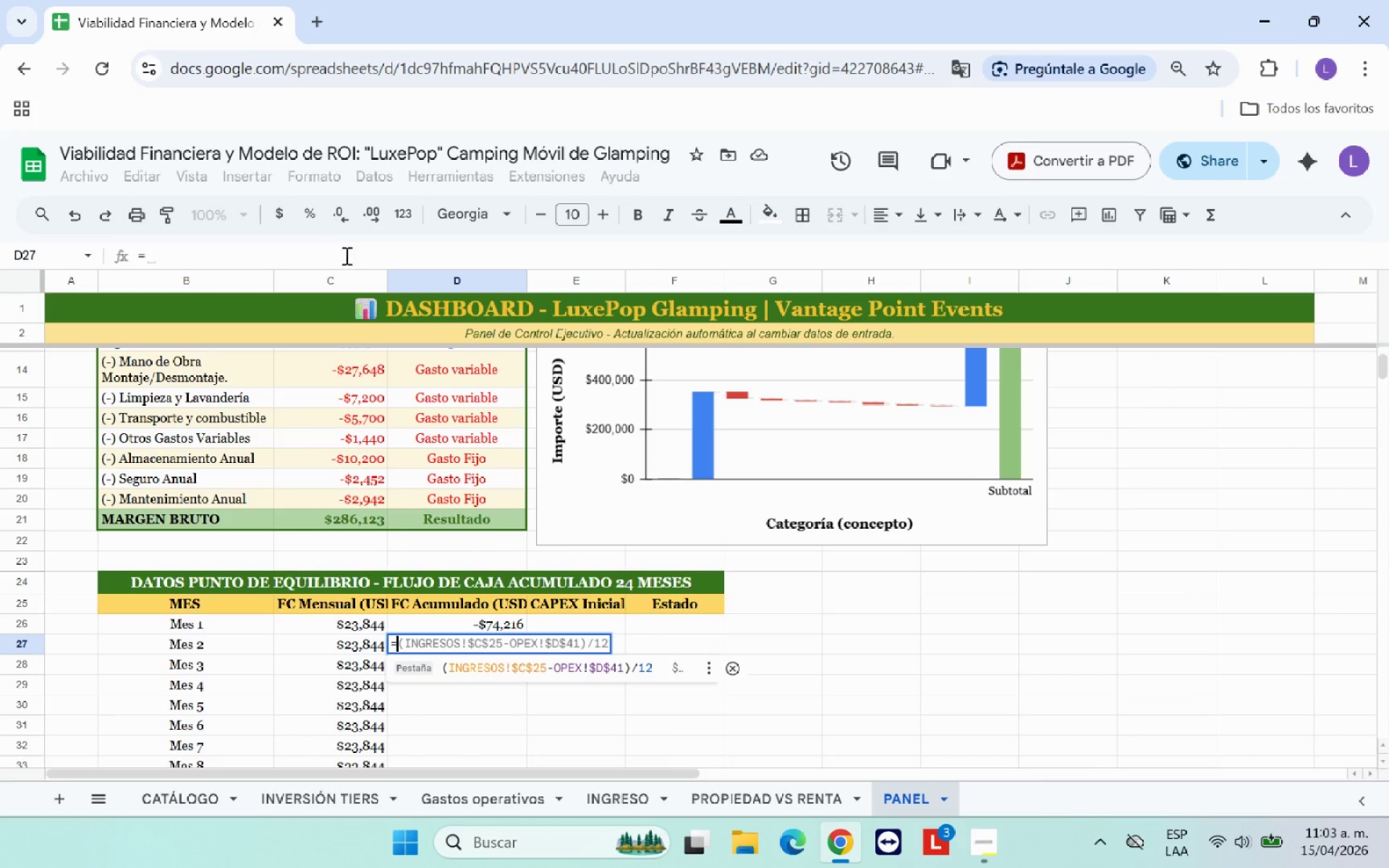 
wait(5.05)
 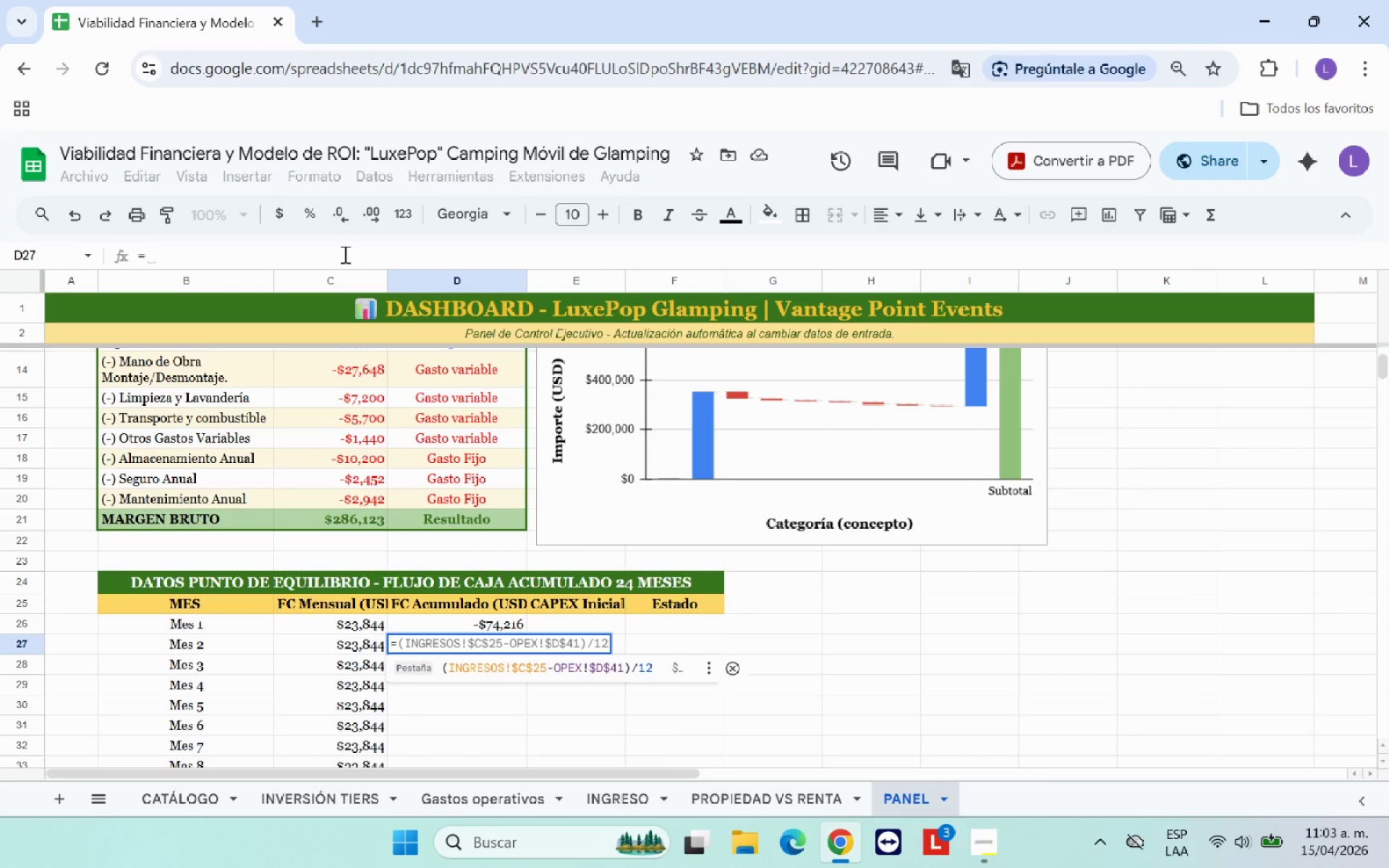 
left_click([487, 619])
 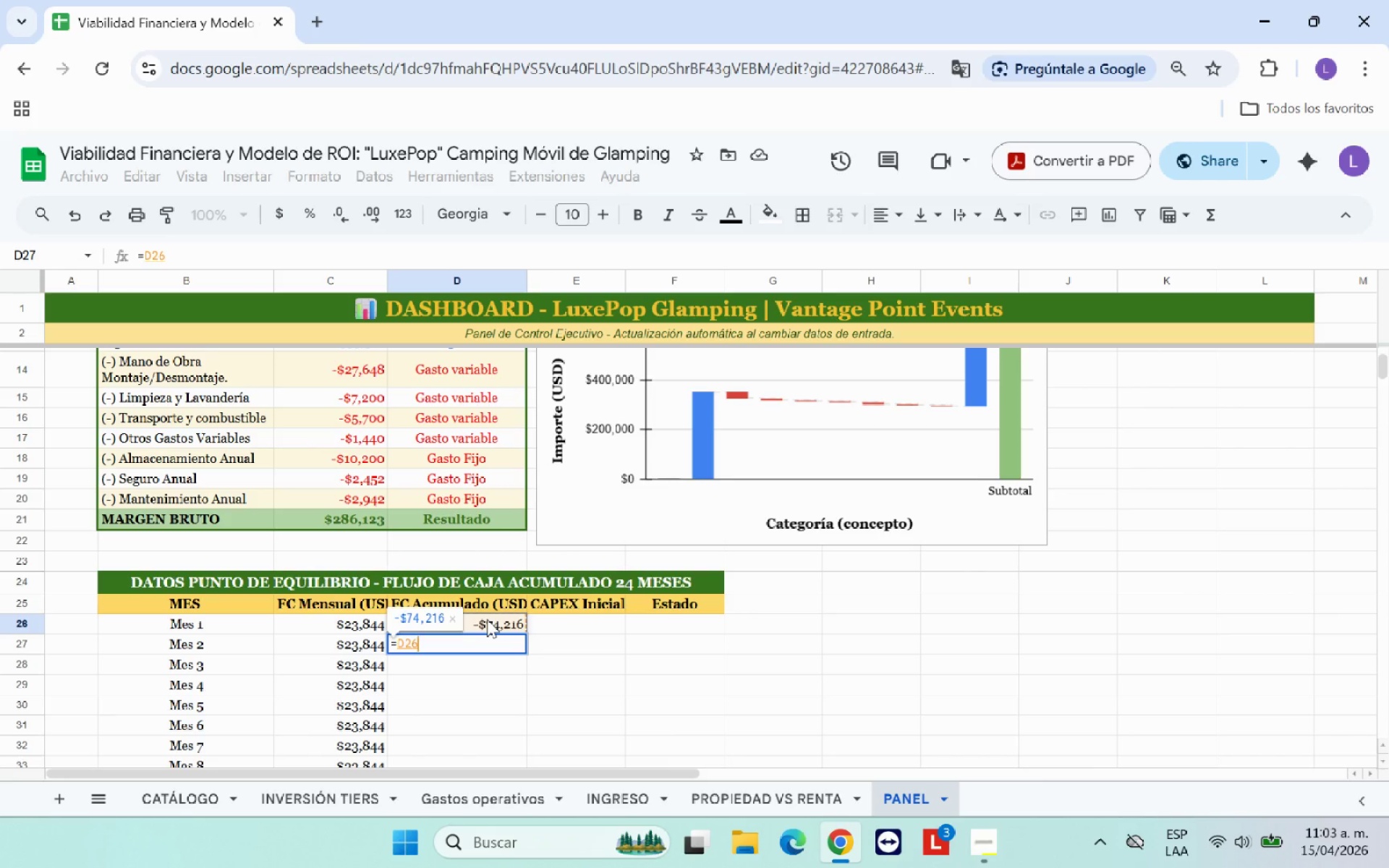 
key(Equal)
 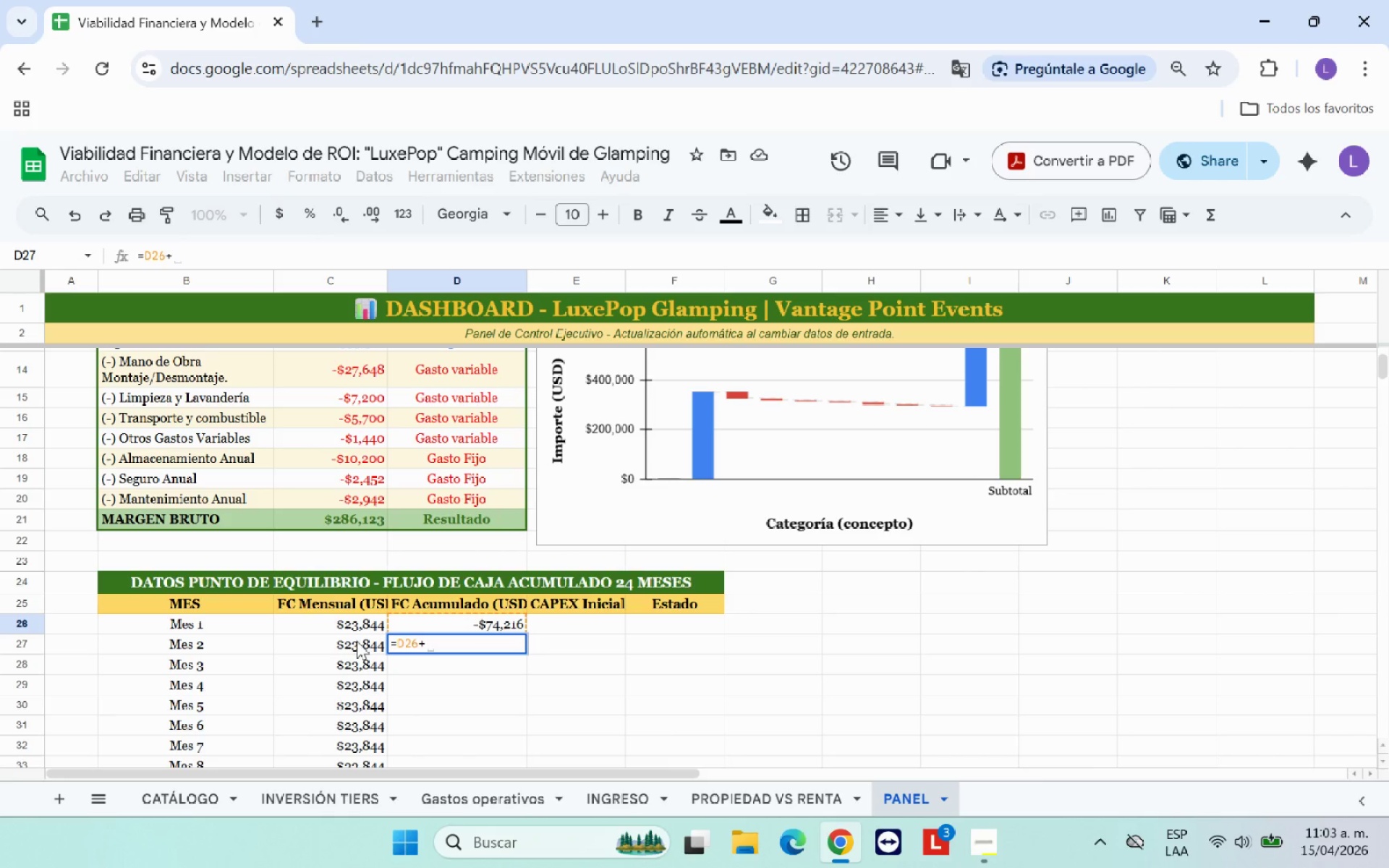 
left_click([357, 641])
 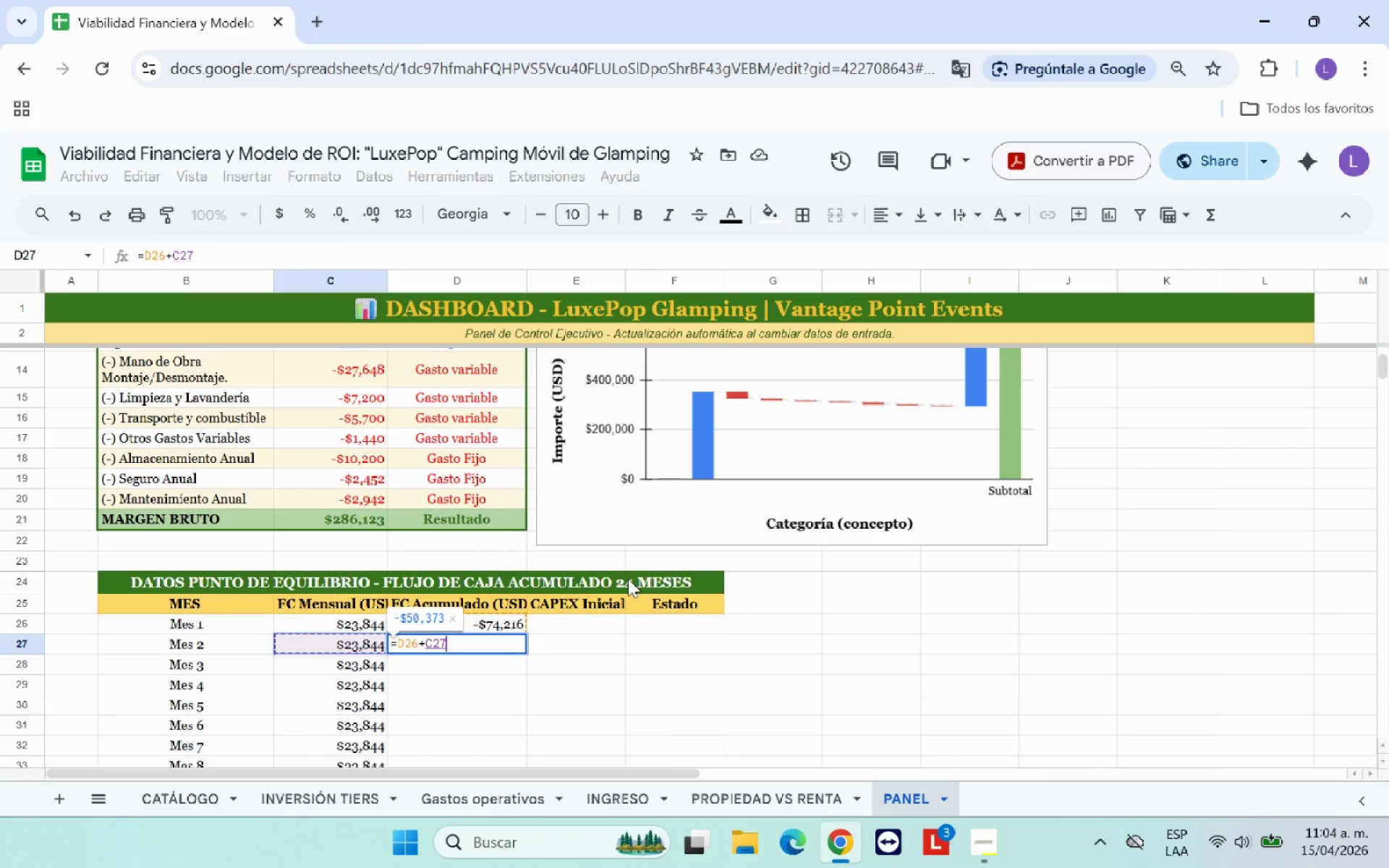 
key(Enter)
 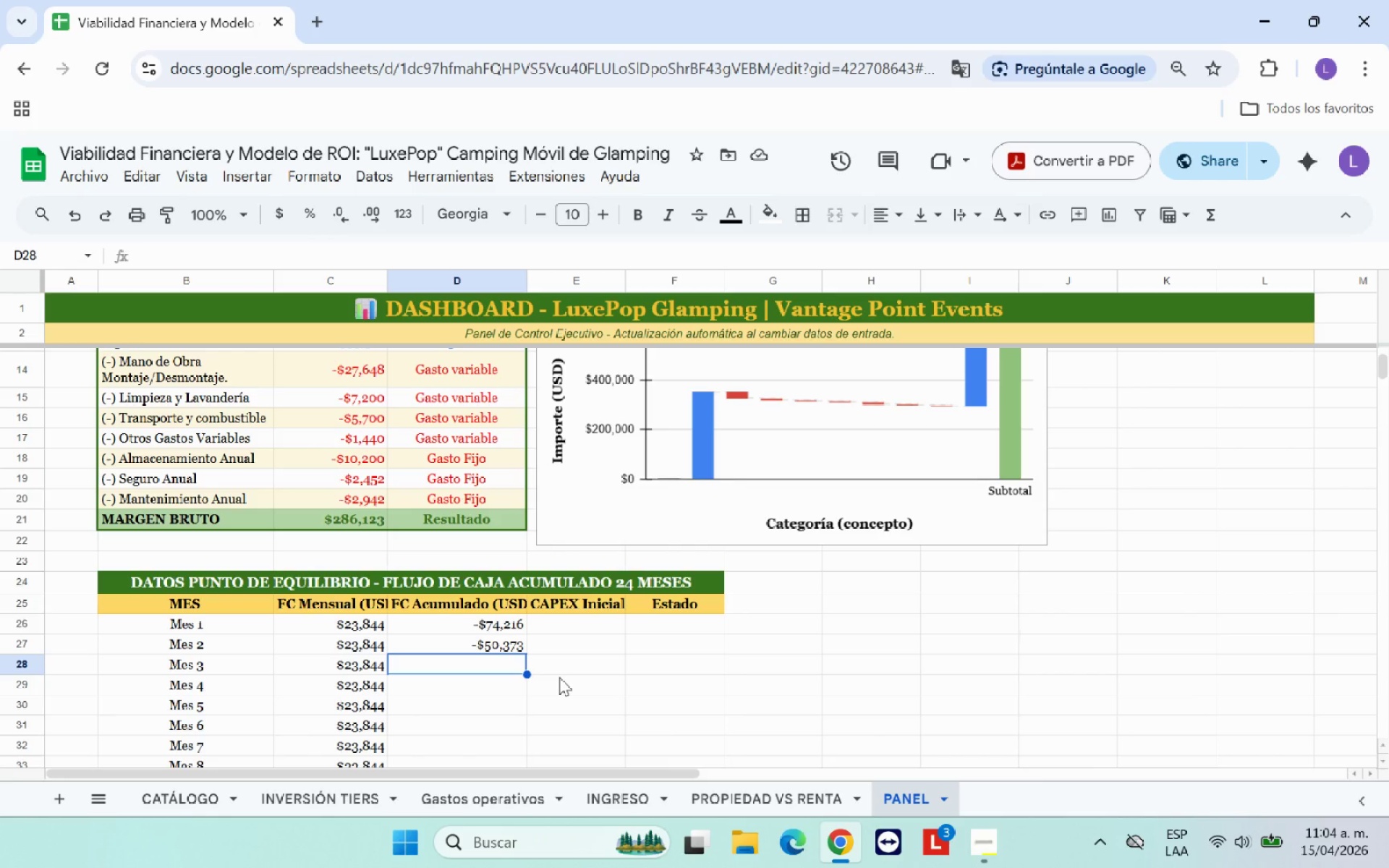 
wait(20.67)
 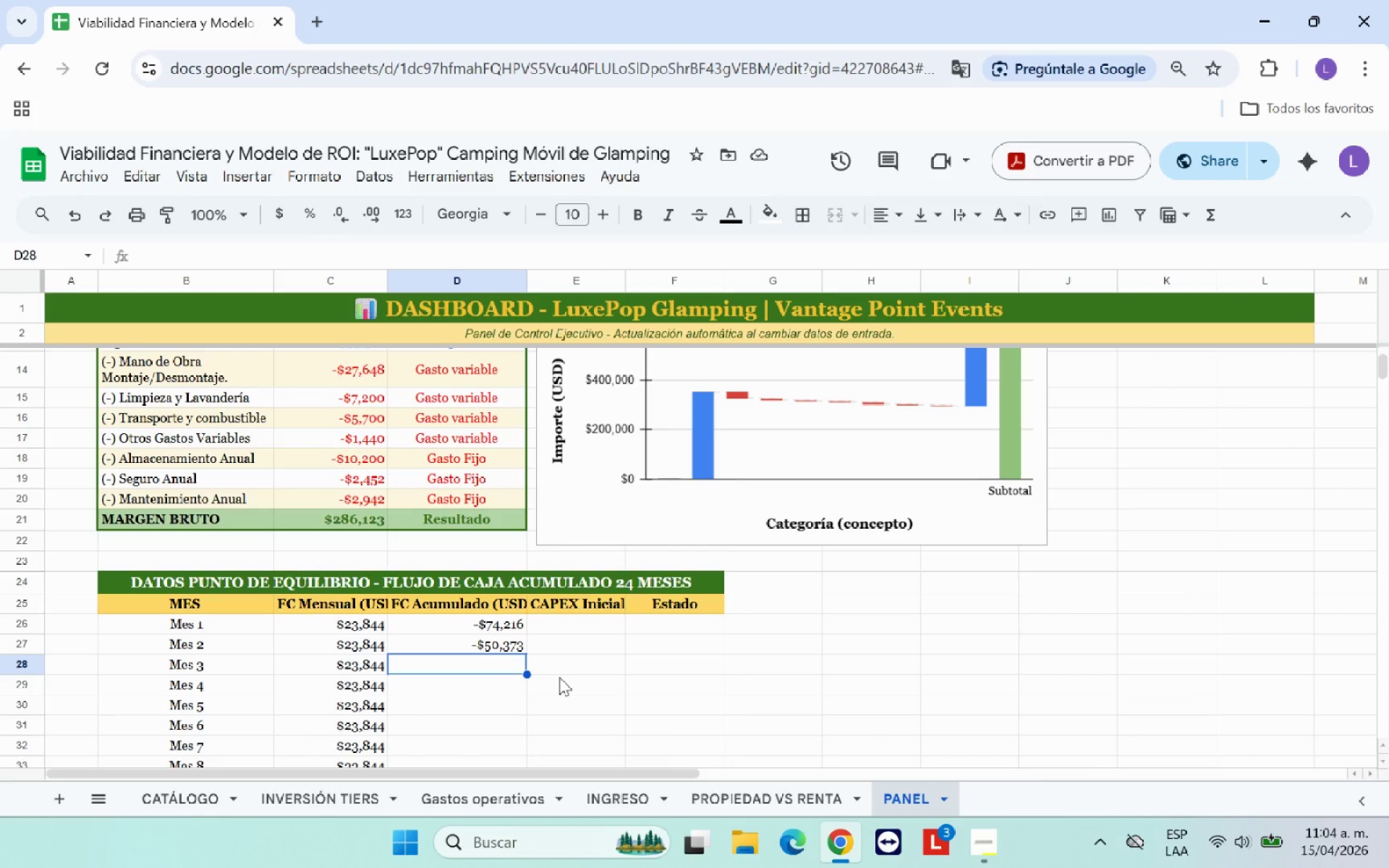 
scroll: coordinate [561, 677], scroll_direction: up, amount: 1.0
 